 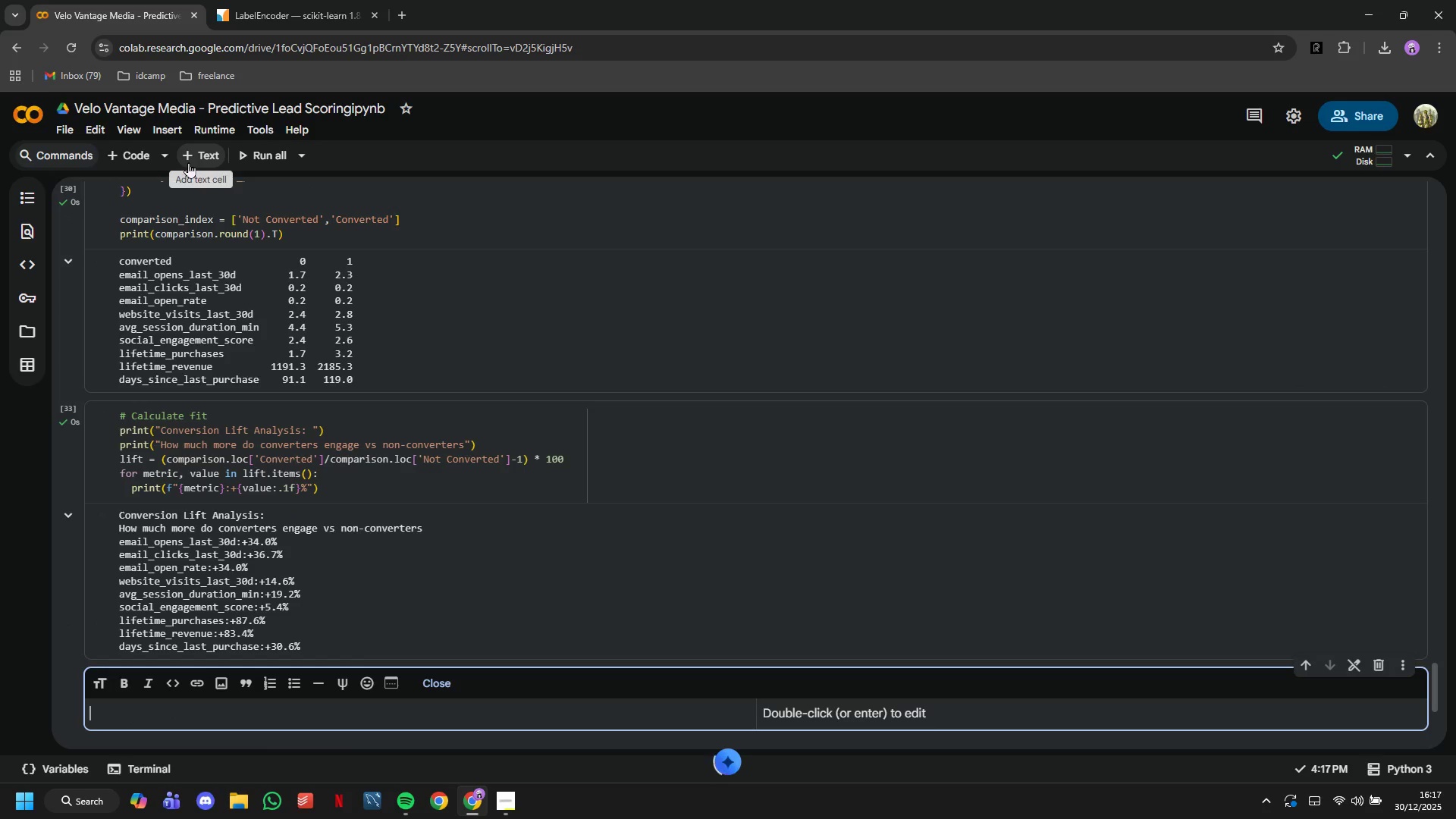 
type(### 3.4 )
 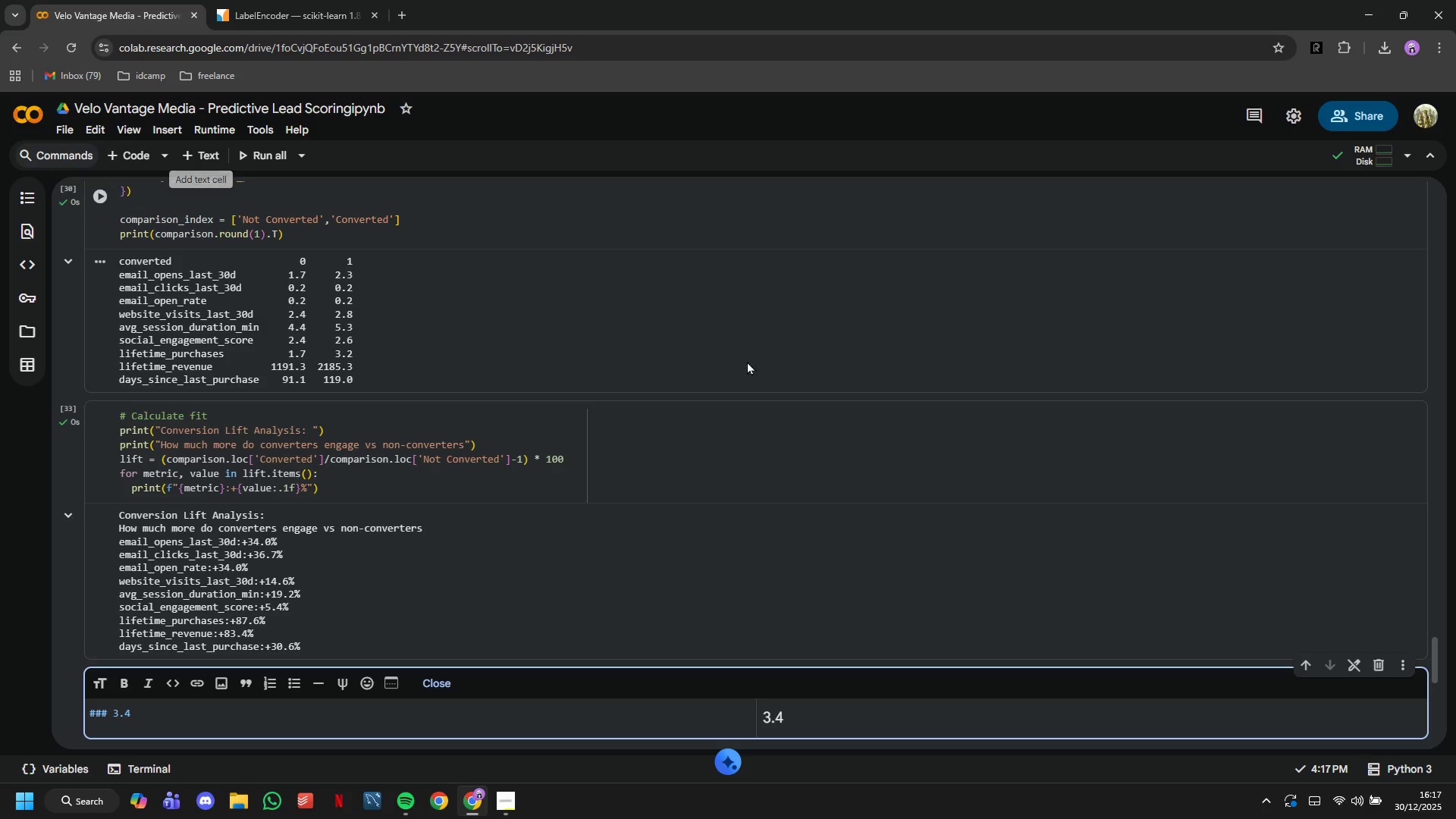 
type(Purchase )
 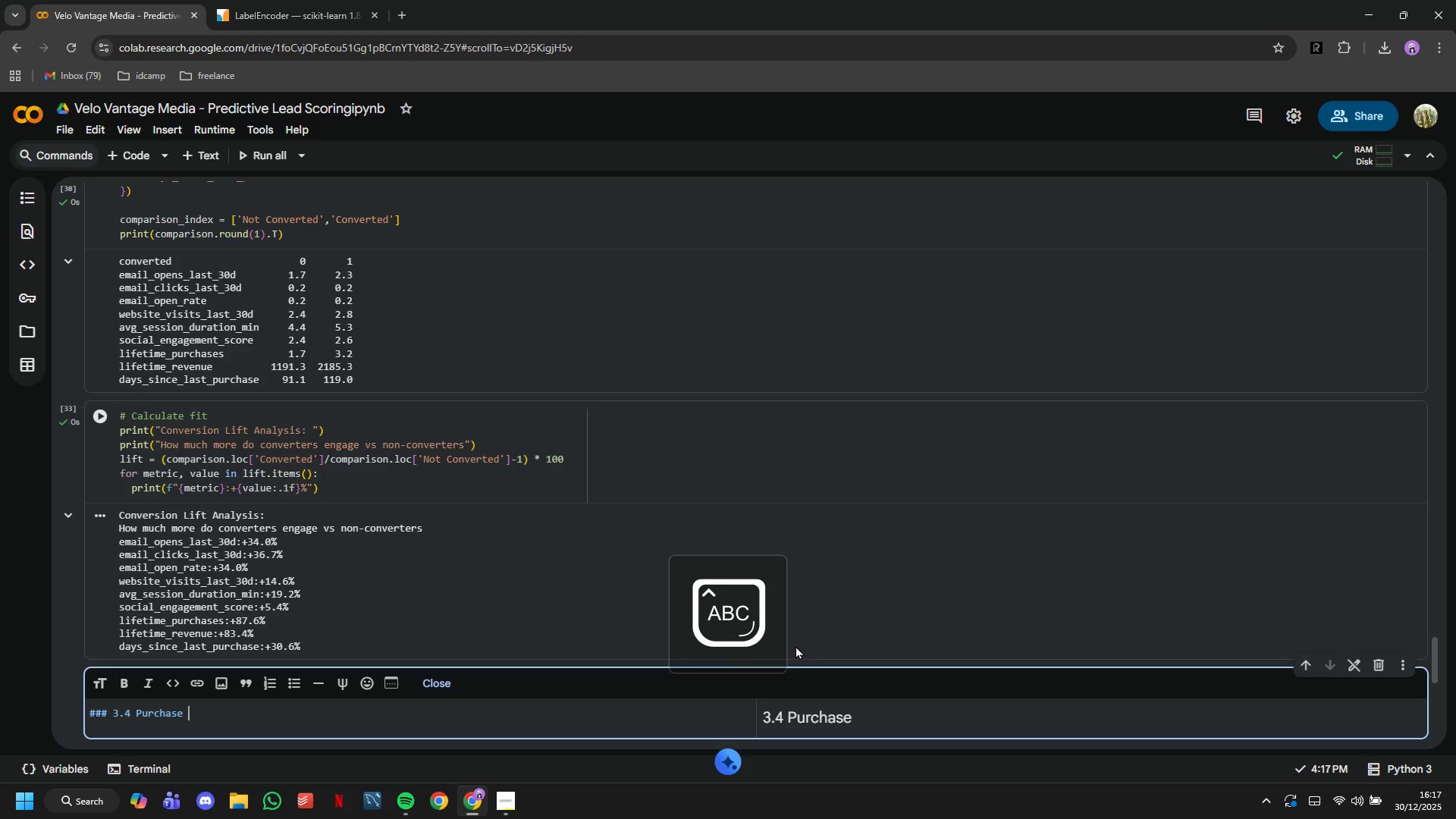 
type(Histo)
 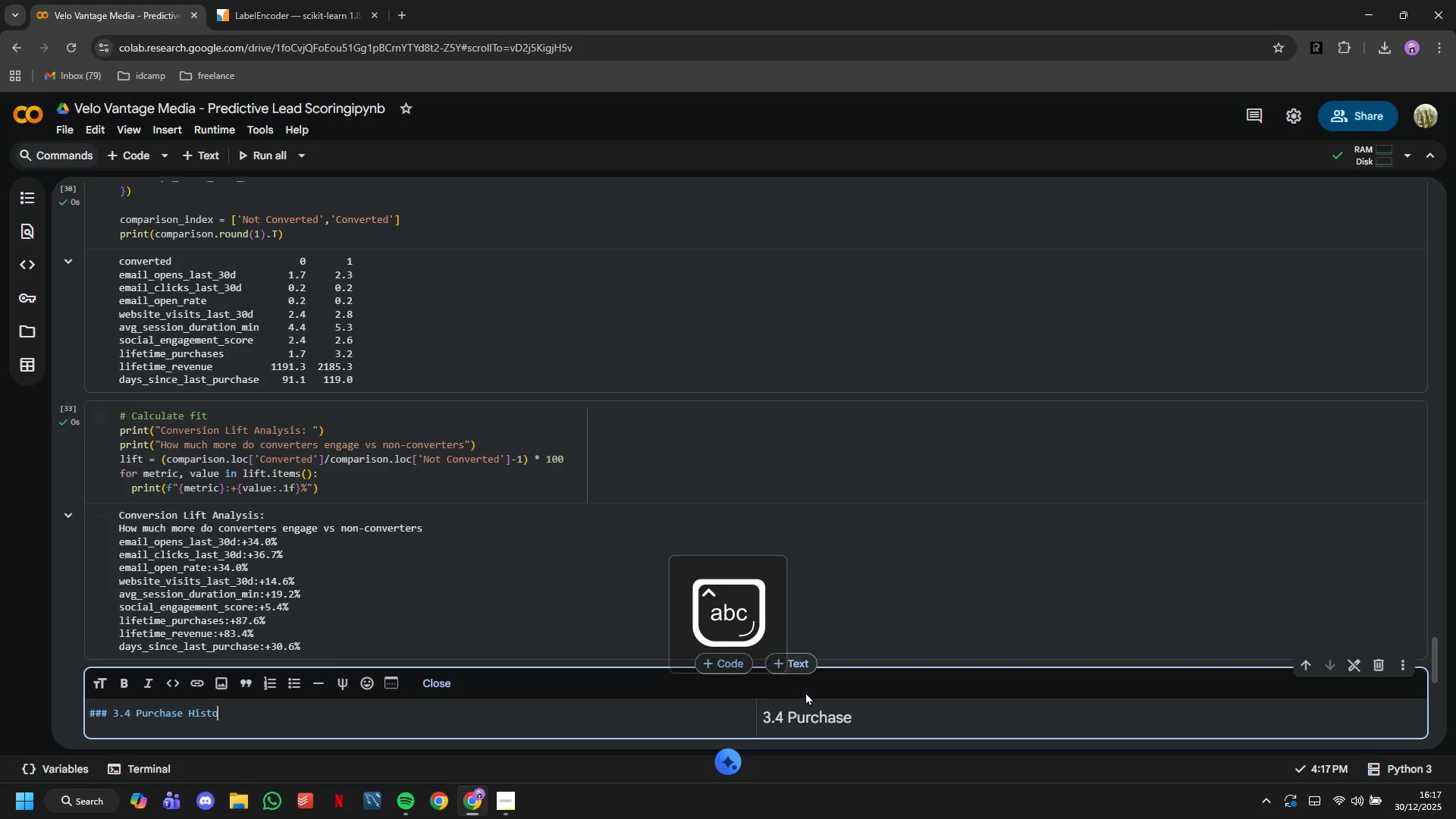 
type(ry Impact)
 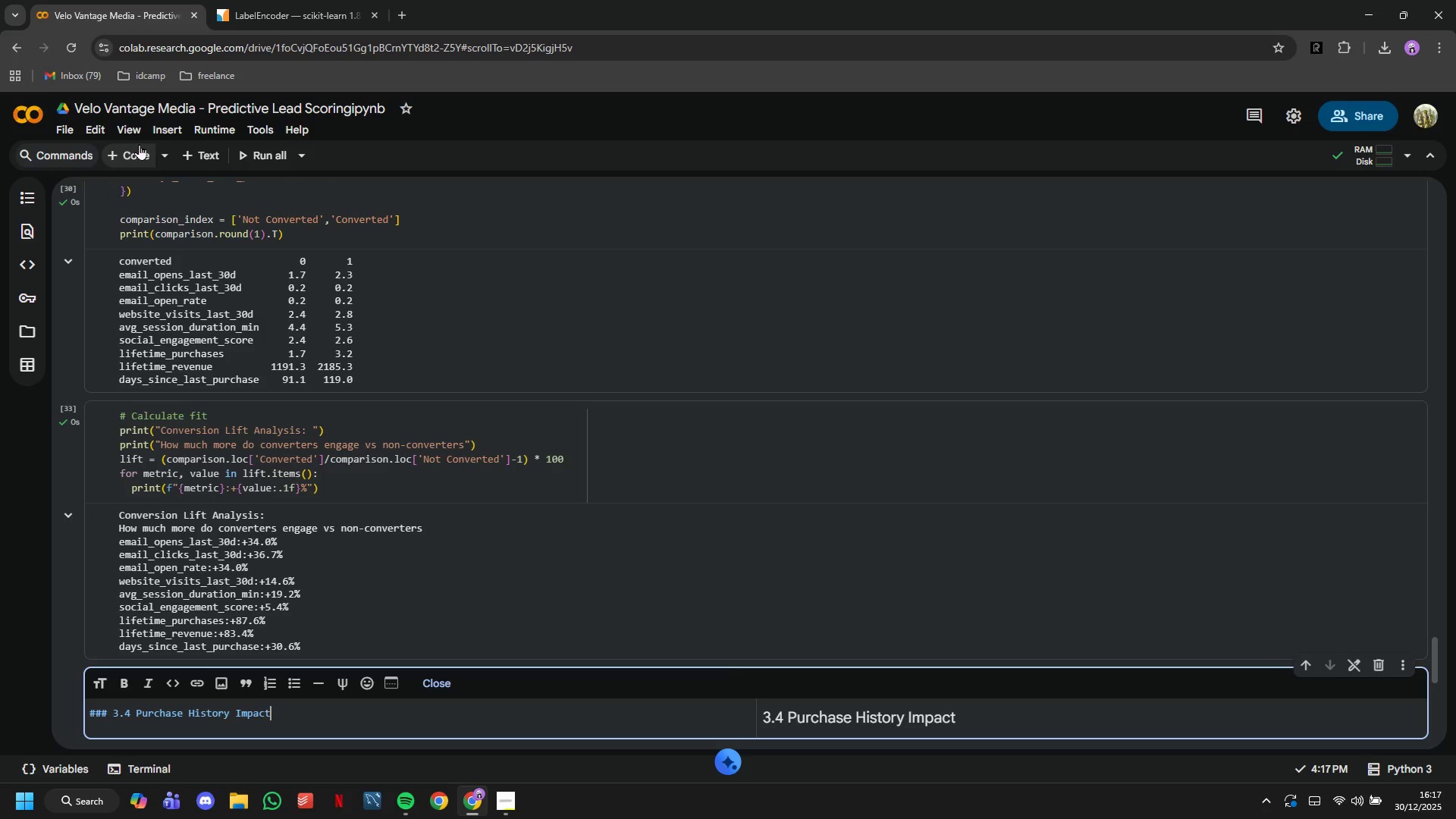 
wait(6.59)
 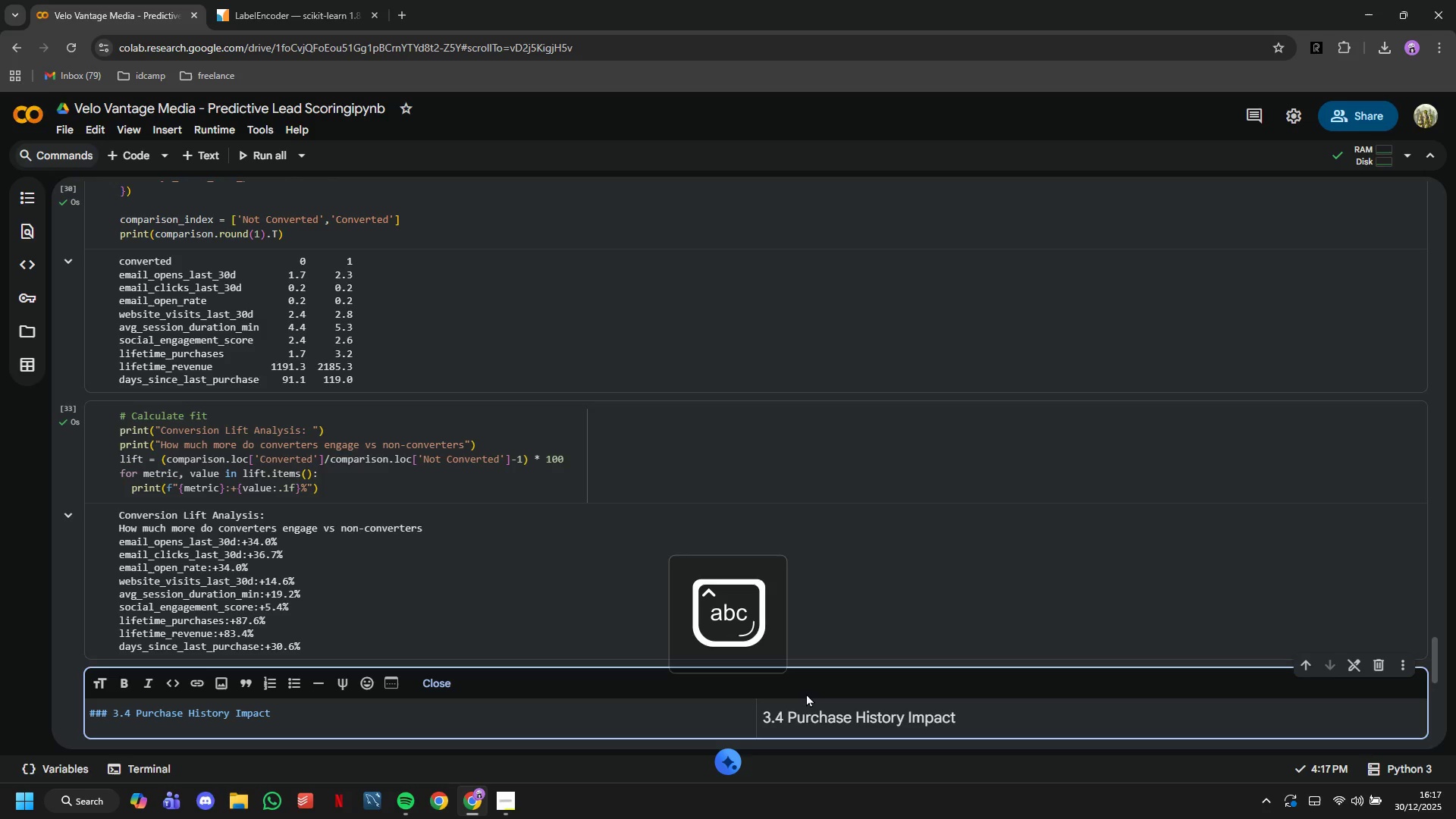 
key(Shift+3)
 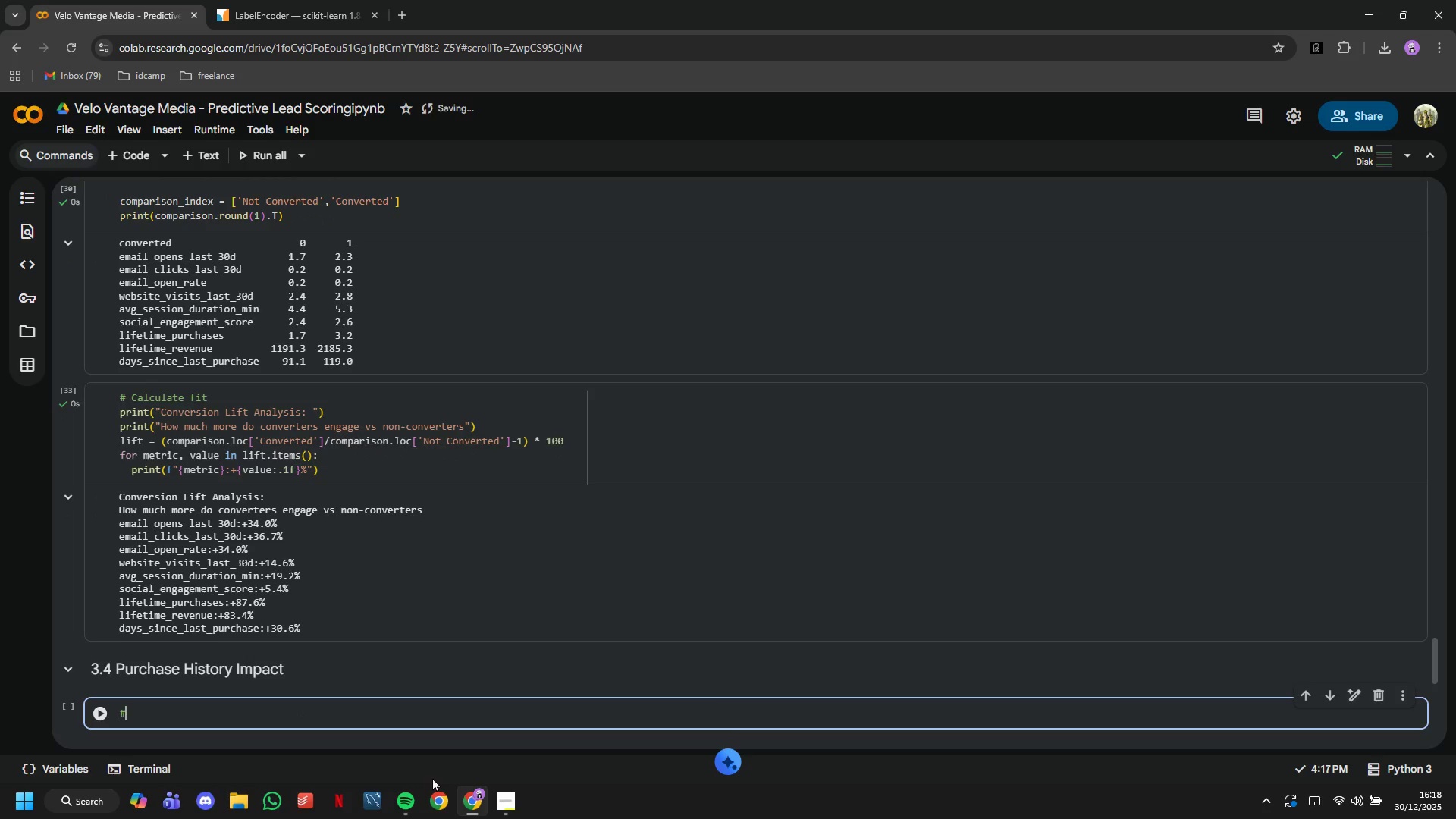 
key(Space)
 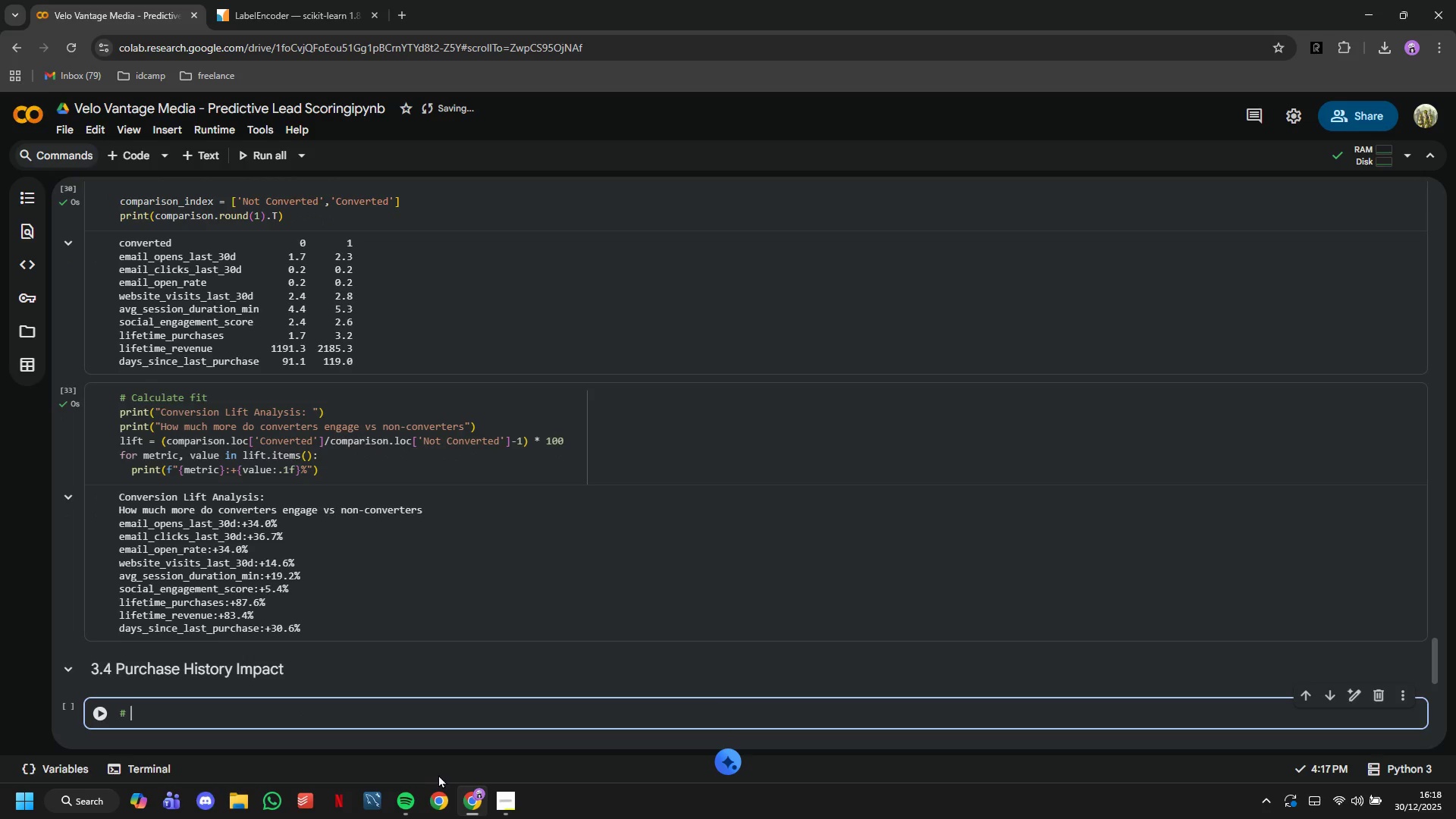 
type(Has previous purchase)
 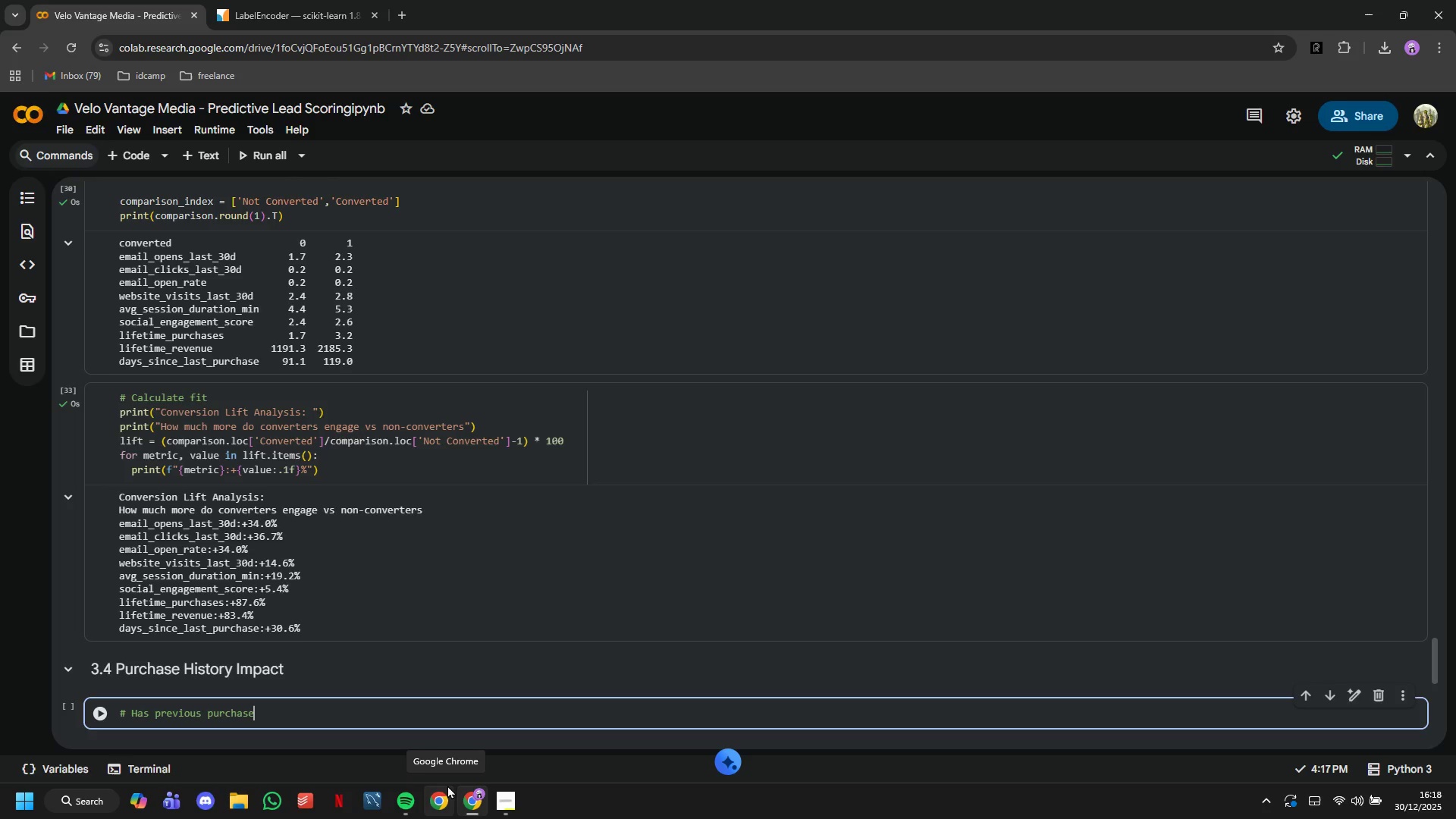 
wait(8.47)
 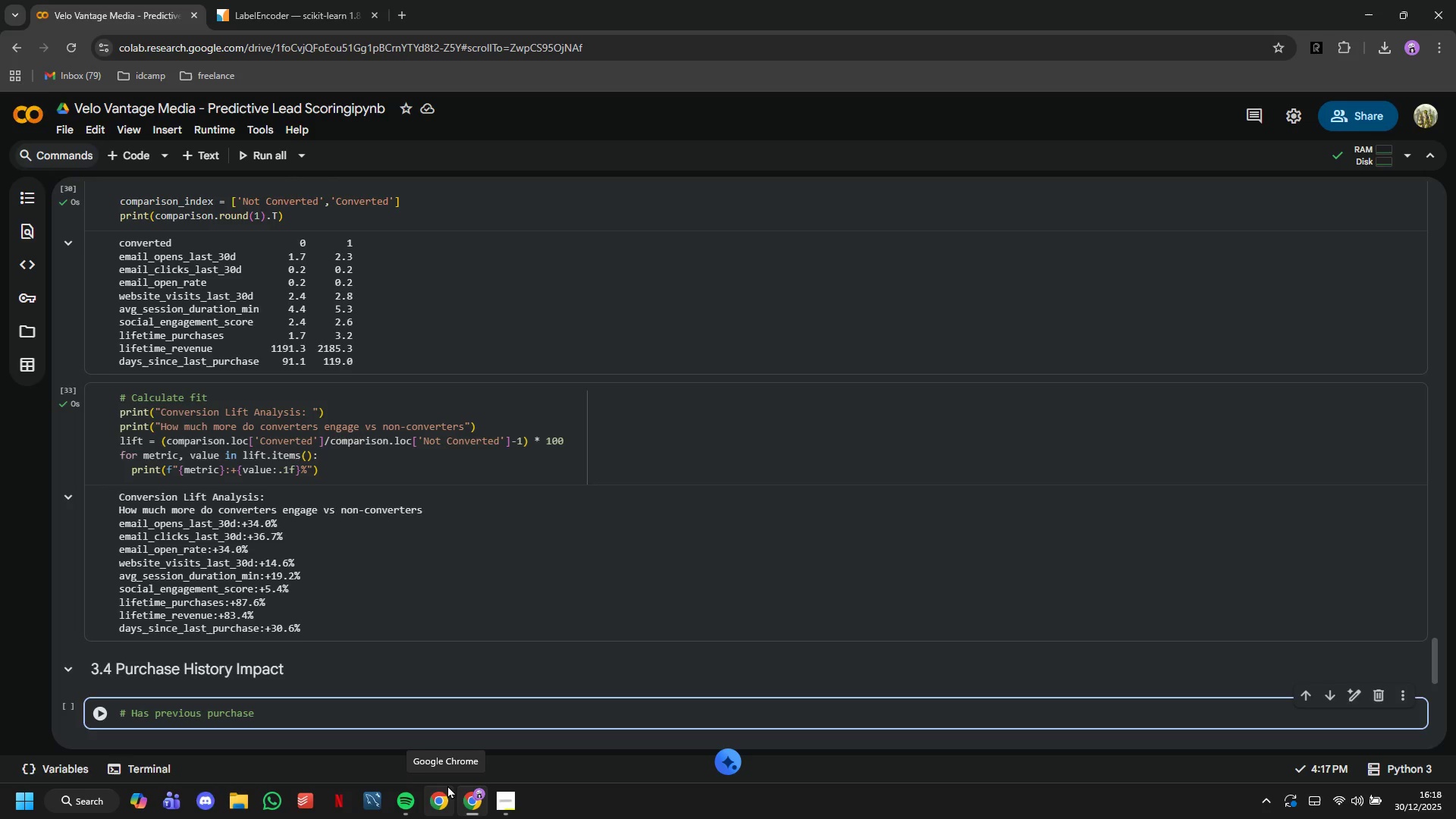 
key(Shift+Slash)
 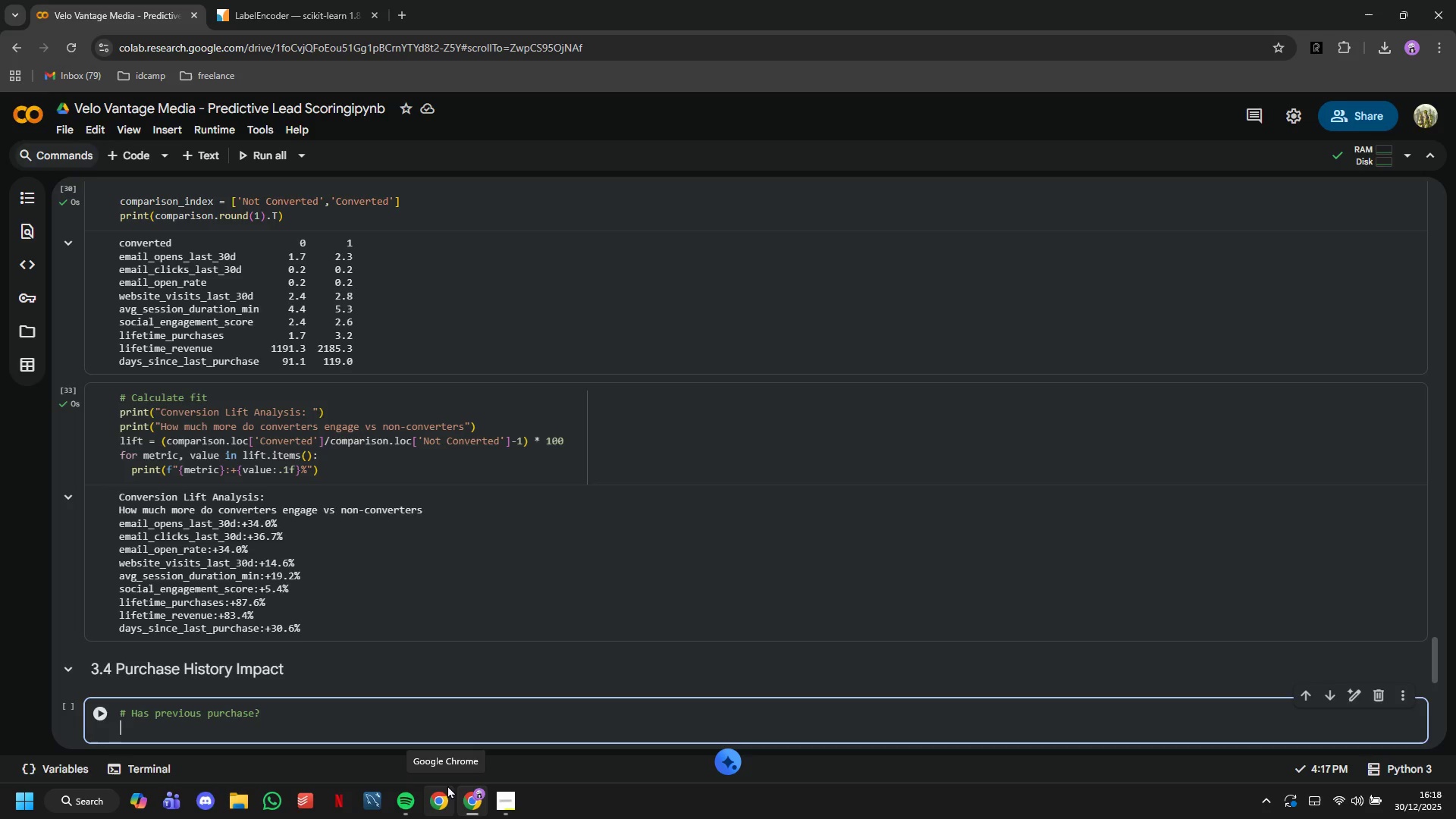 
key(Enter)
 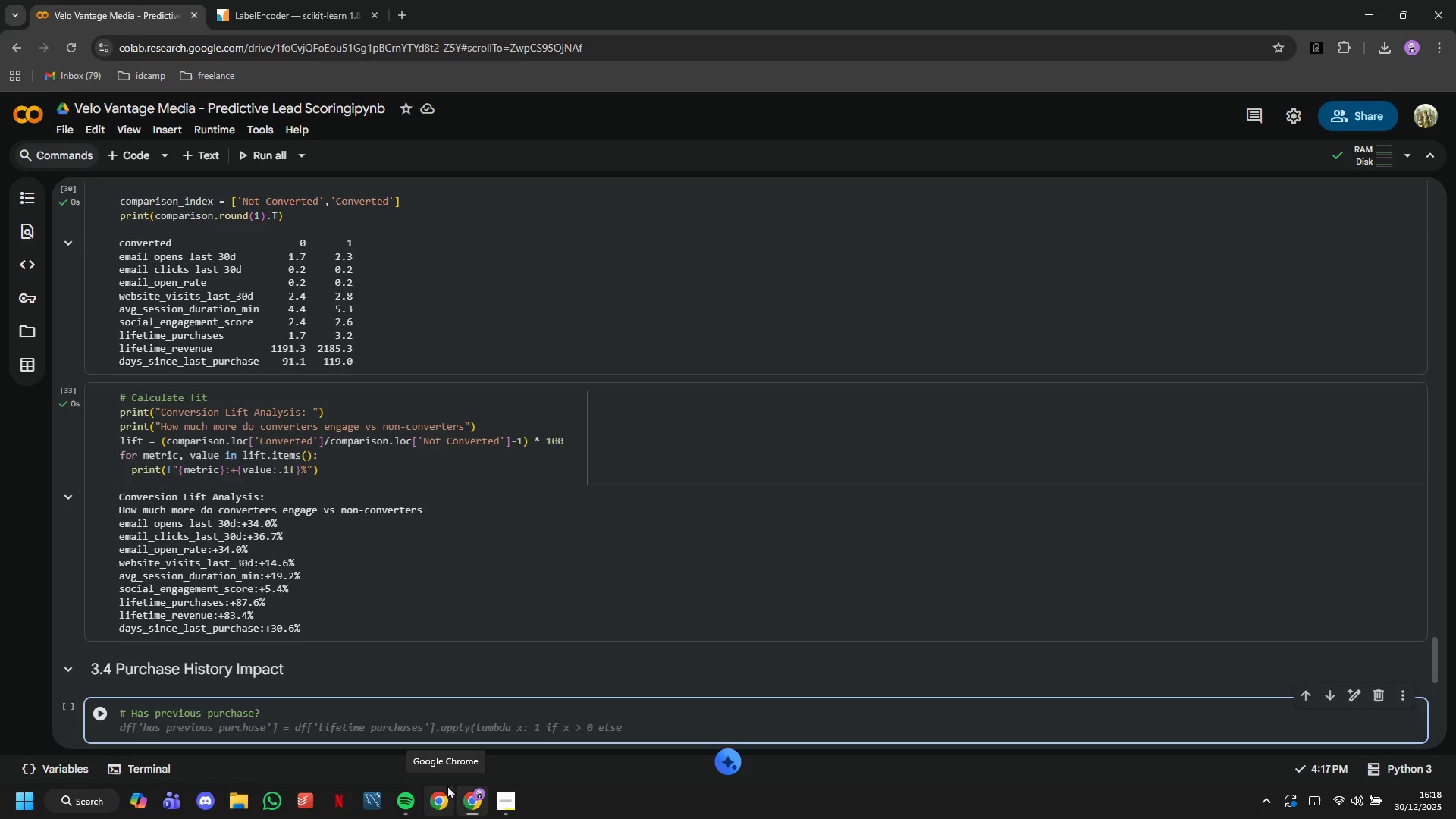 
type(df['g)
key(Backspace)
type(has_pu)
 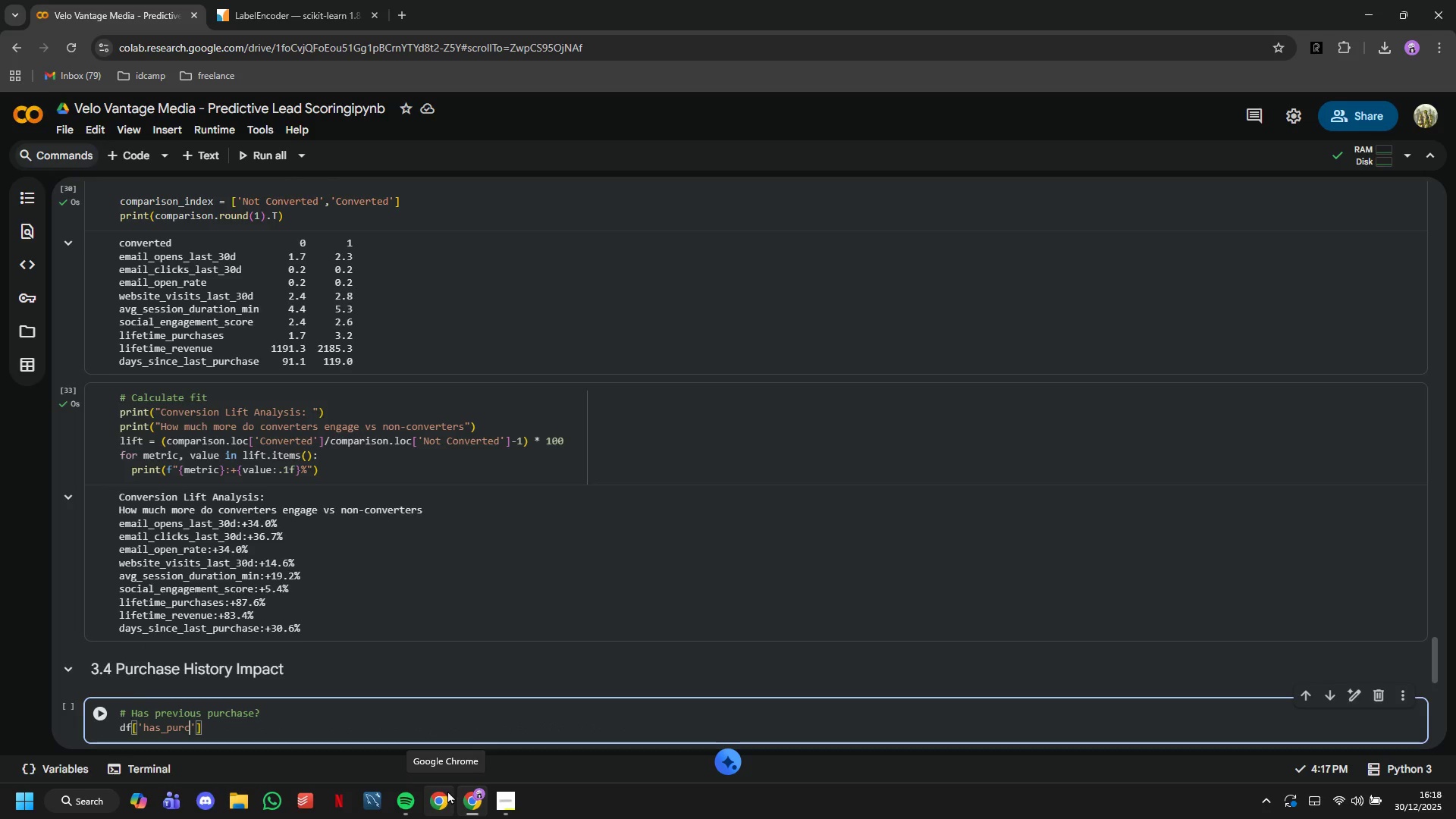 
 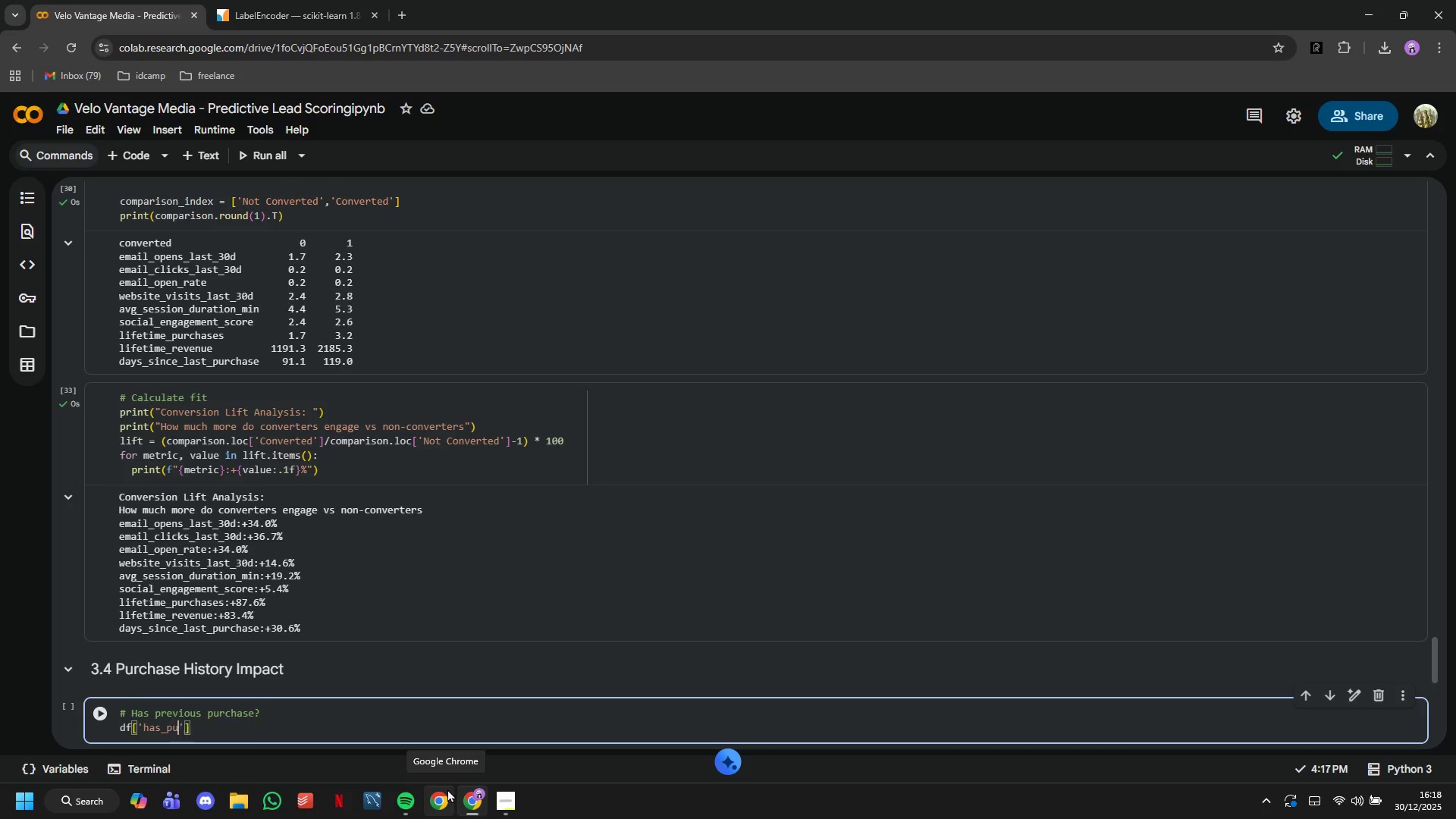 
type(rchased)
 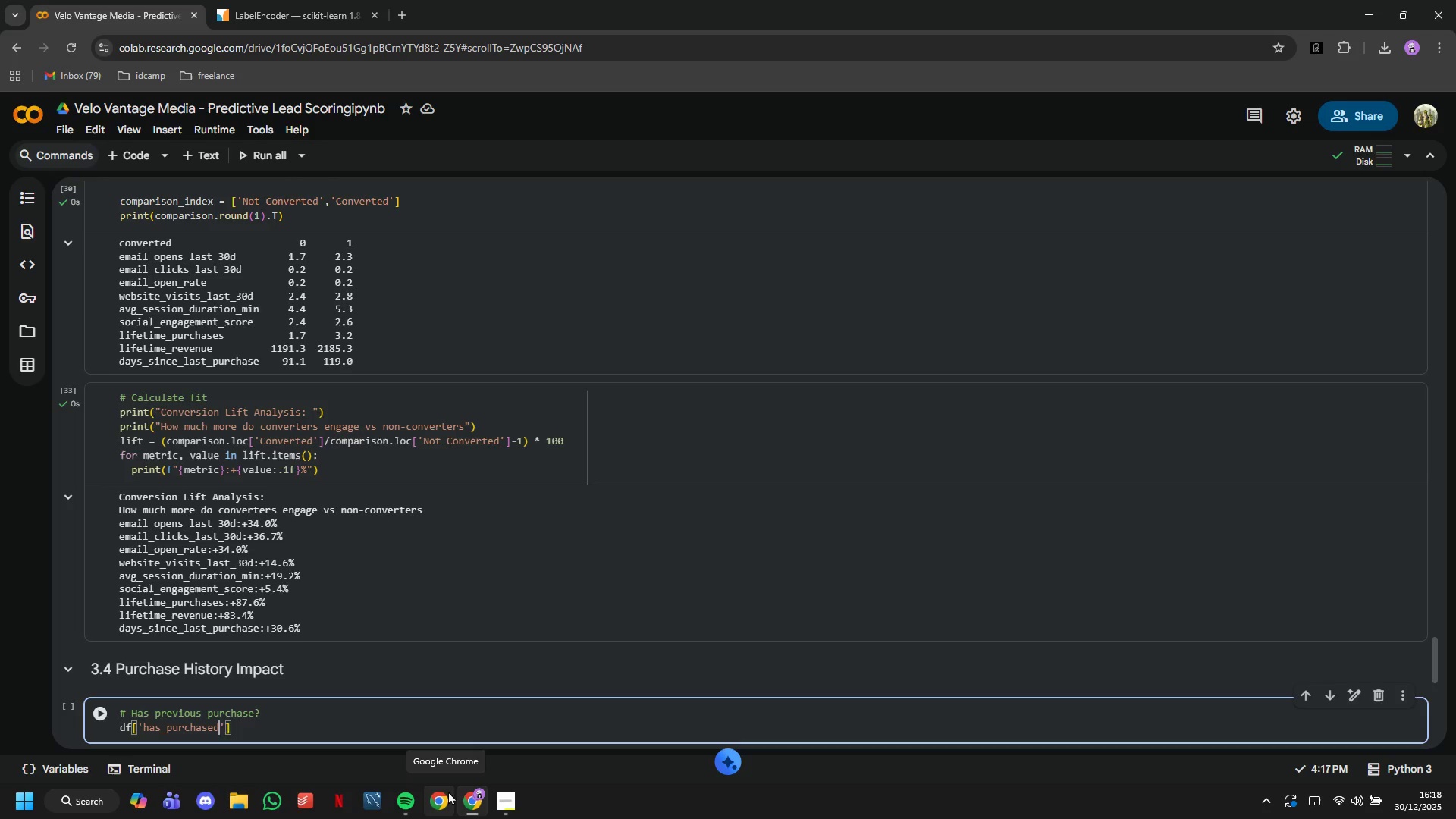 
key(ArrowRight)
 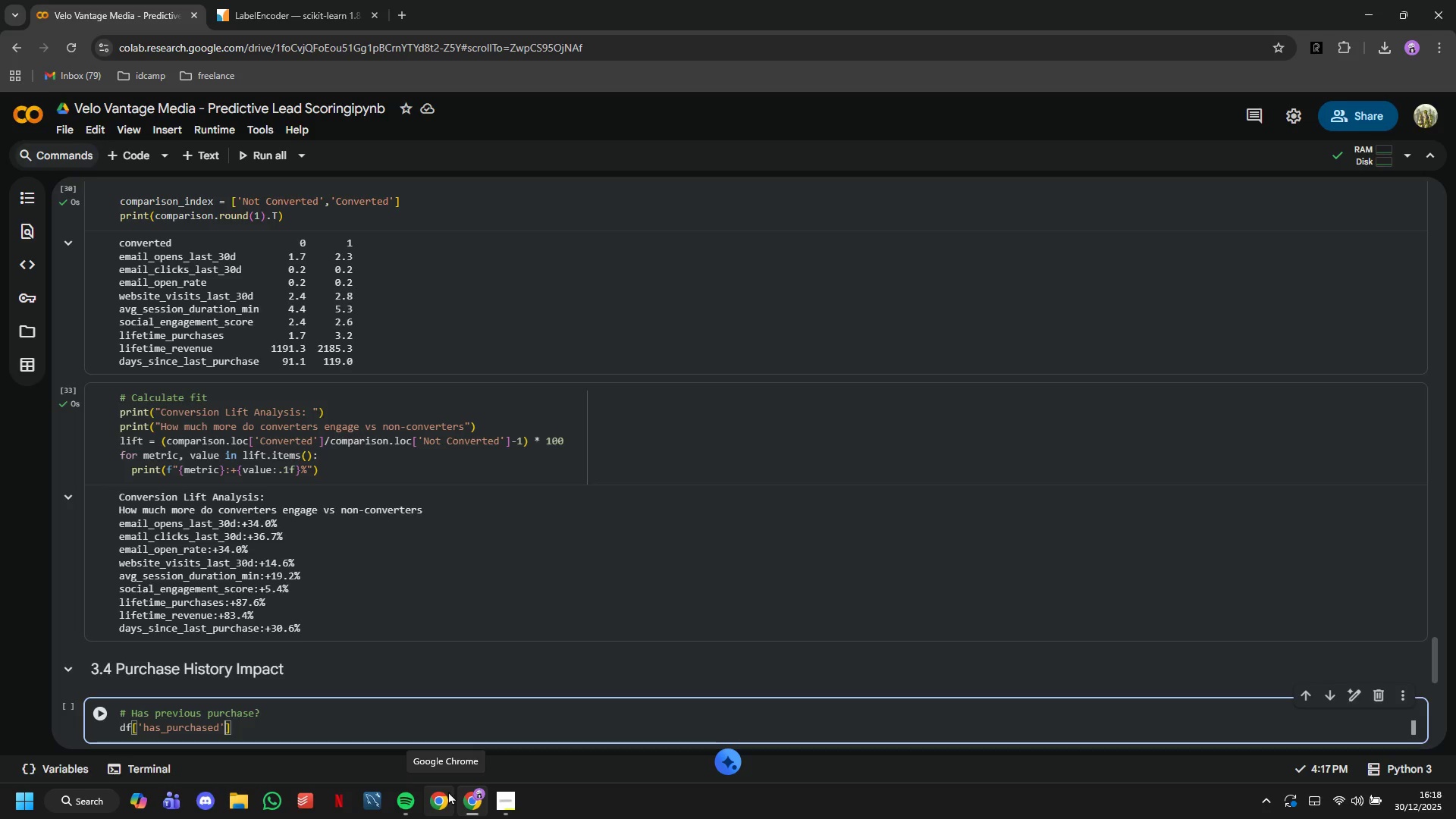 
key(ArrowRight)
 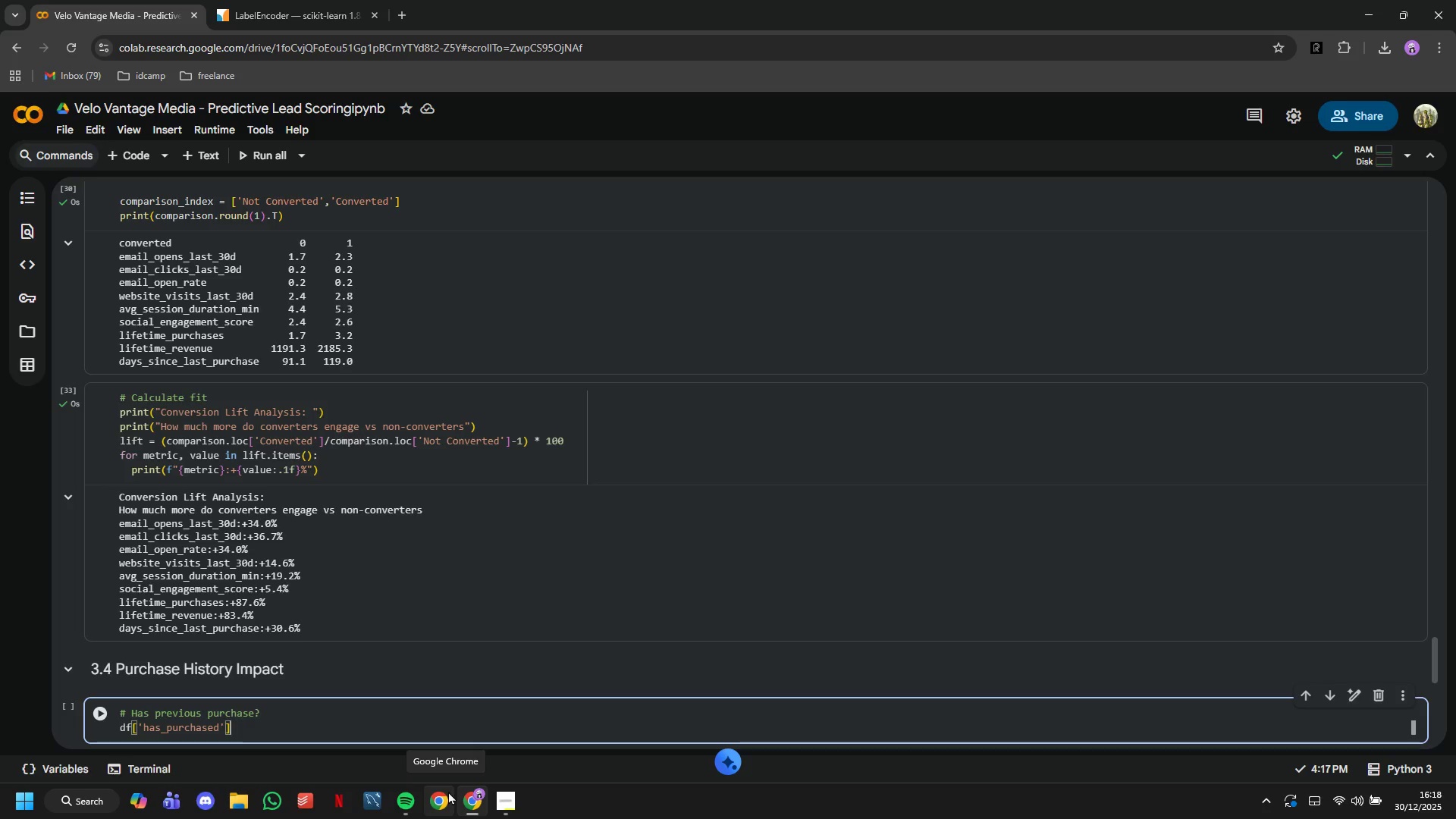 
key(ArrowRight)
 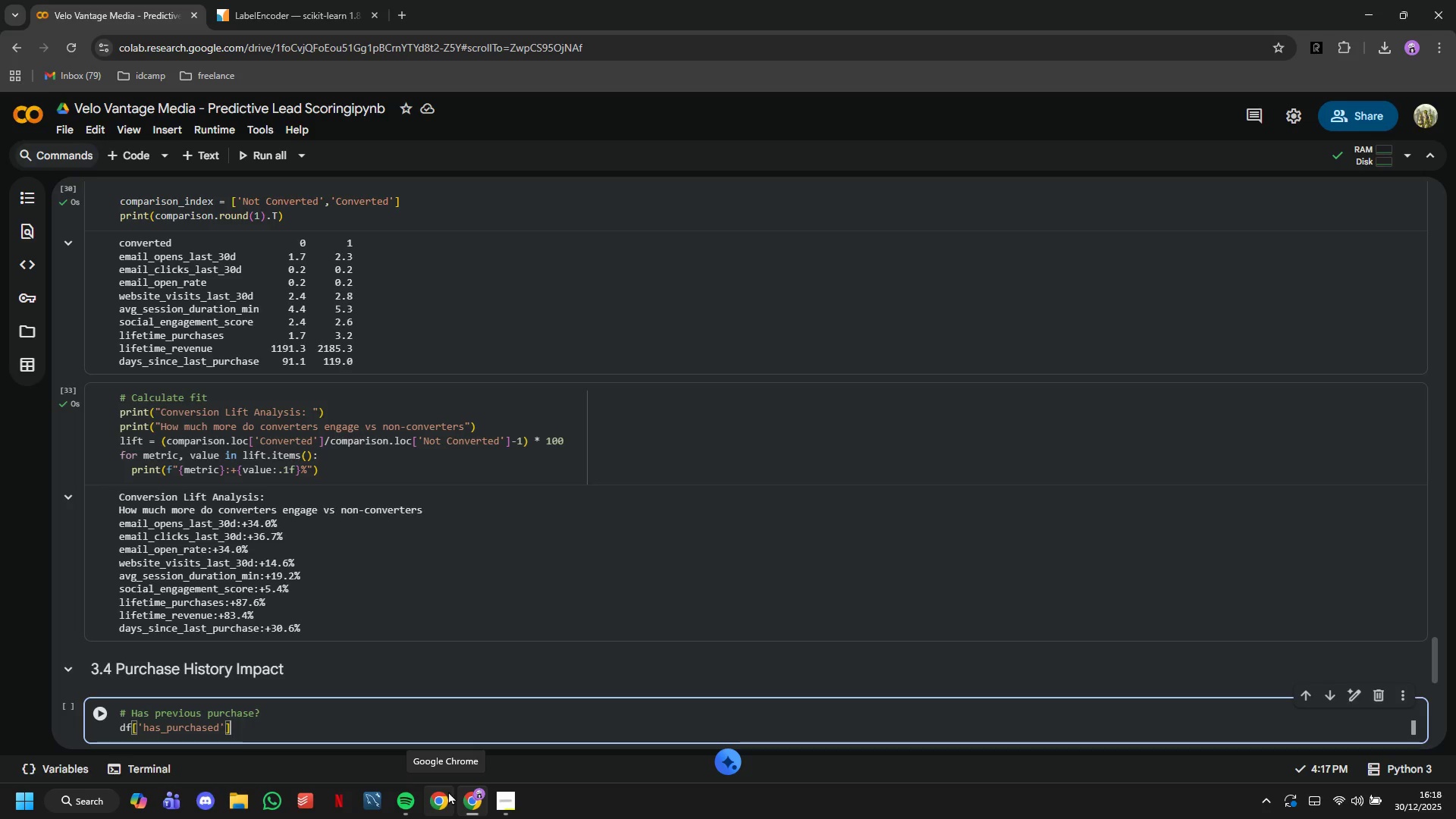 
type( = df['lifetime_)
 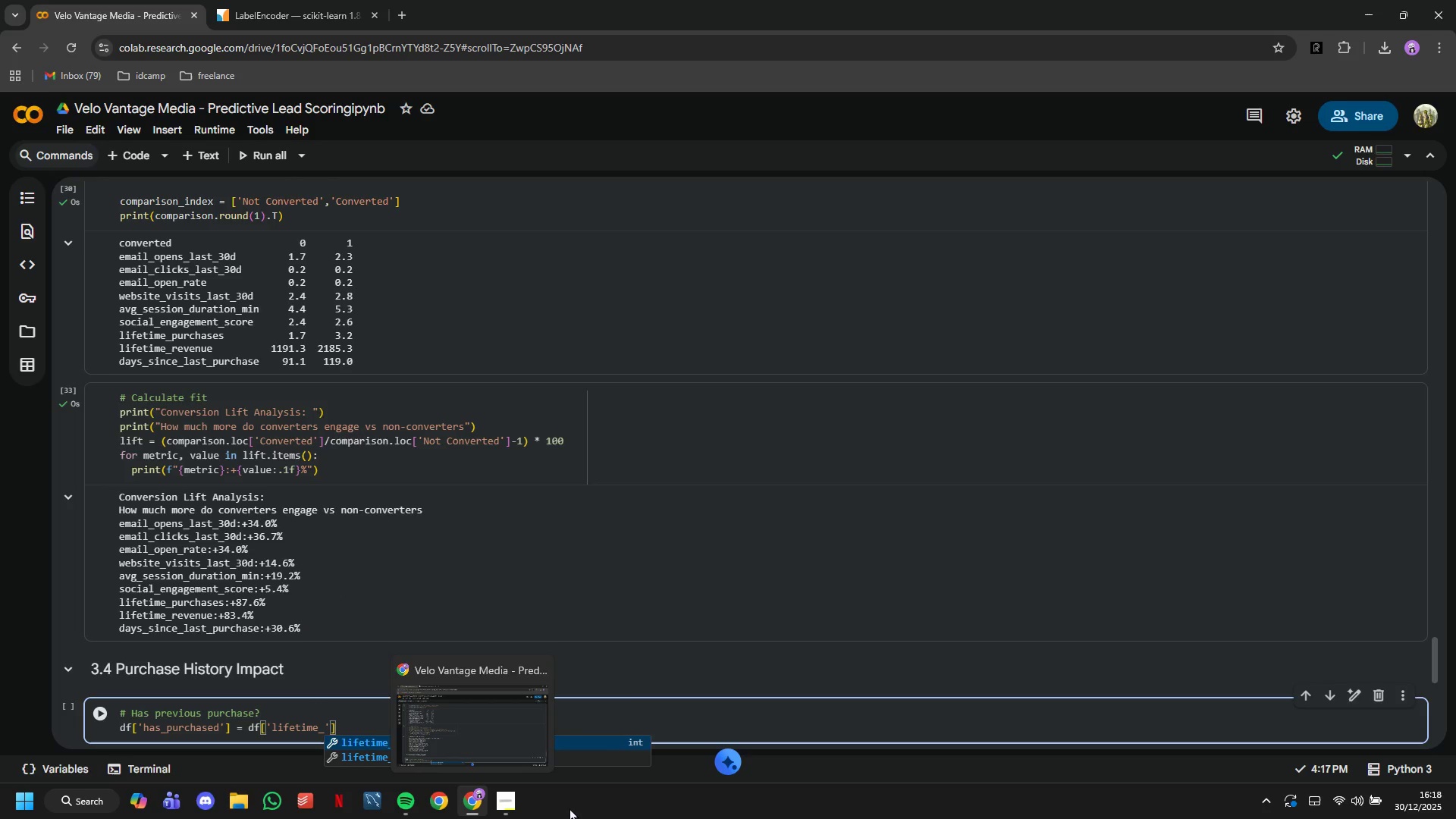 
left_click([444, 743])
 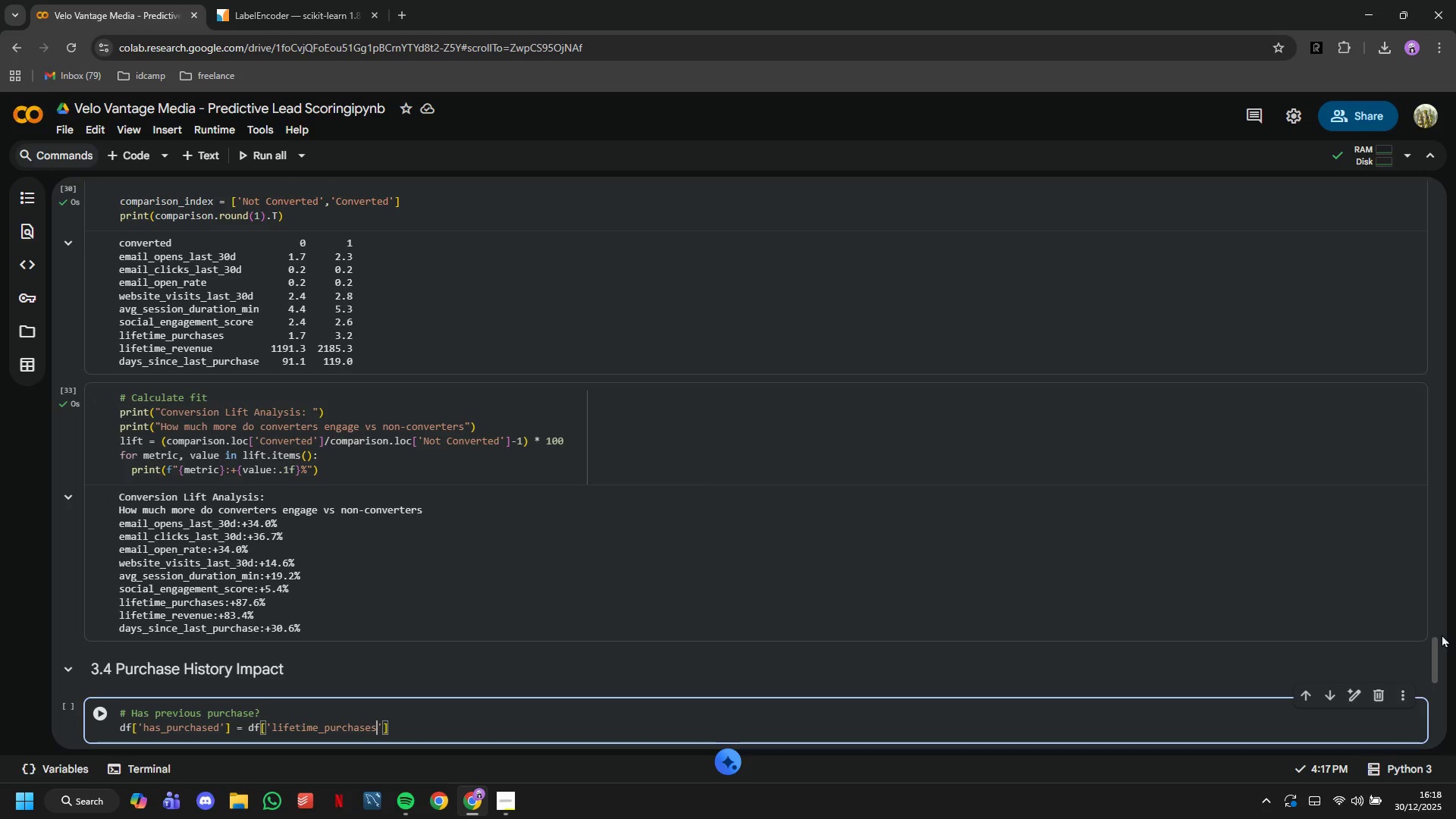 
key(ArrowRight)
 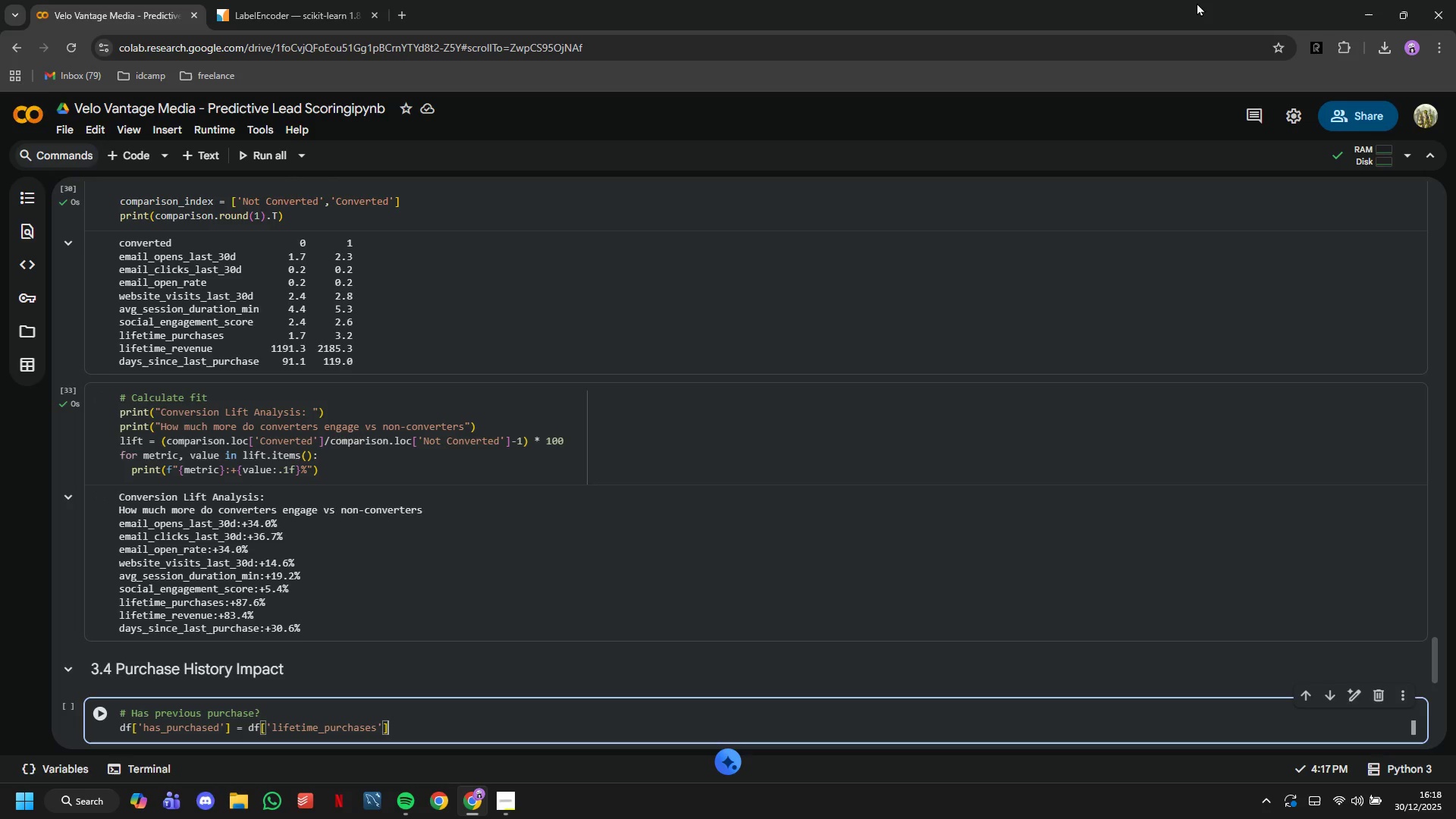 
key(ArrowRight)
 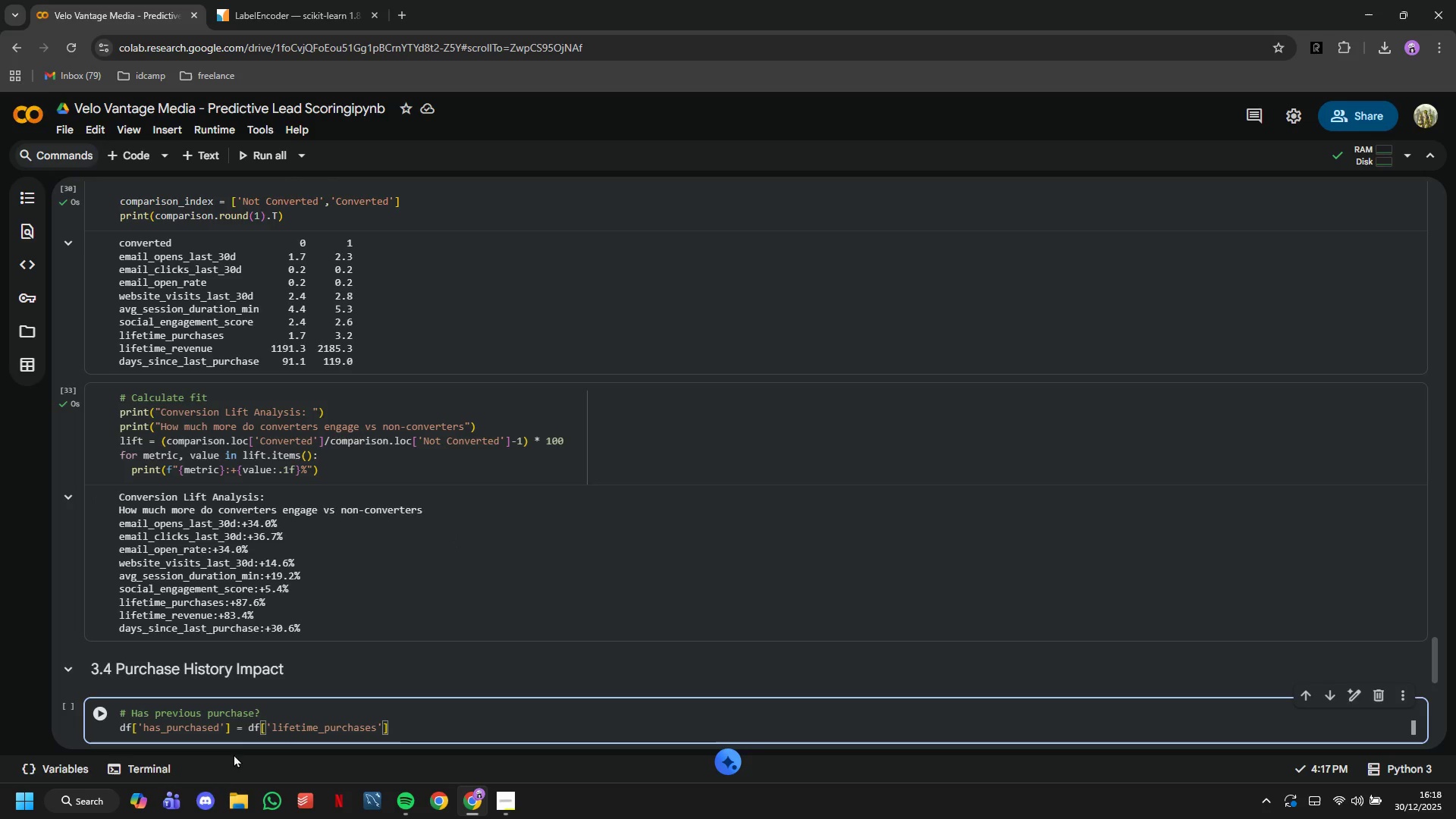 
scroll: coordinate [409, 691], scroll_direction: down, amount: 2.0
 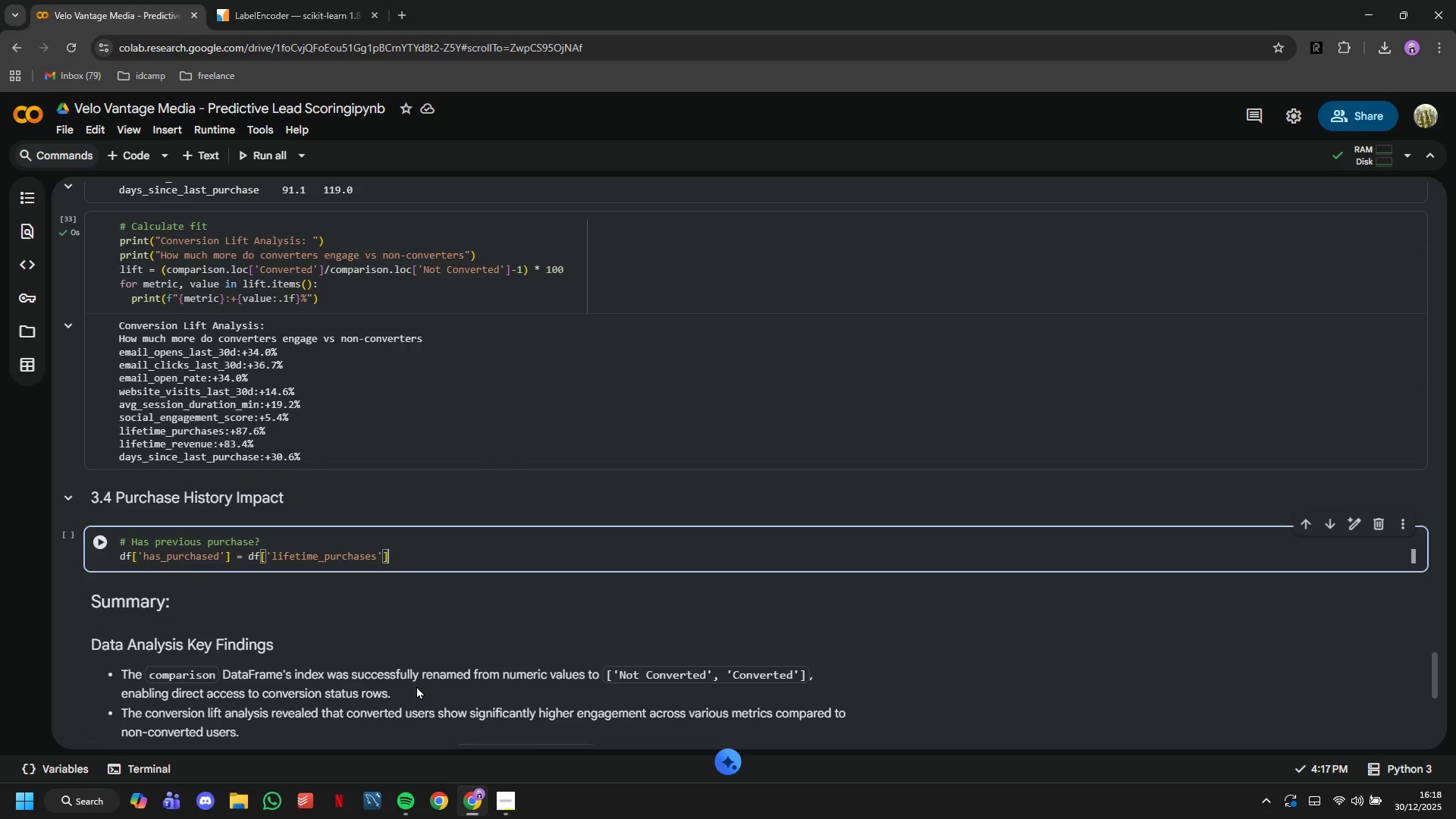 
key(Space)
 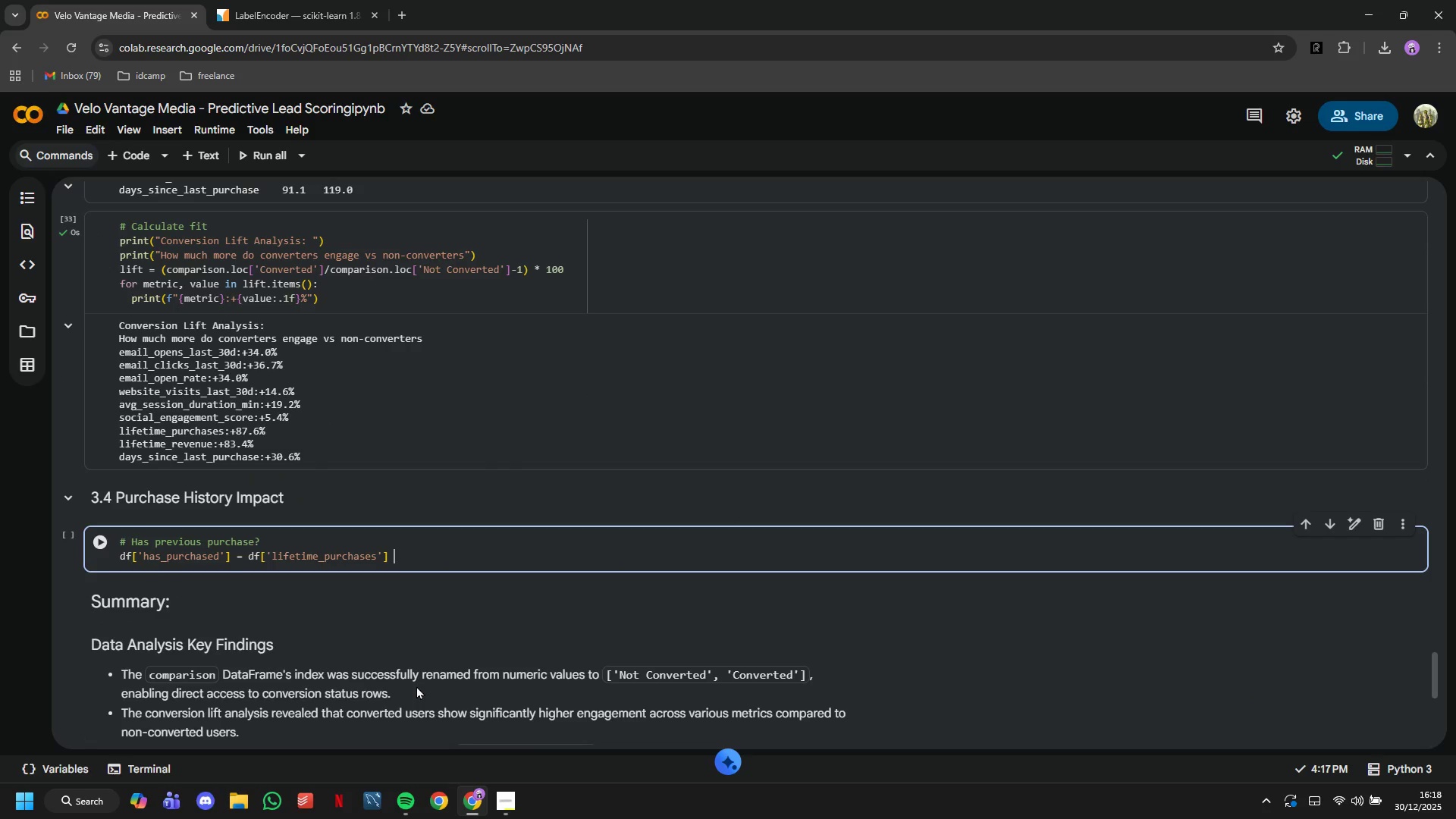 
key(Shift+Period)
 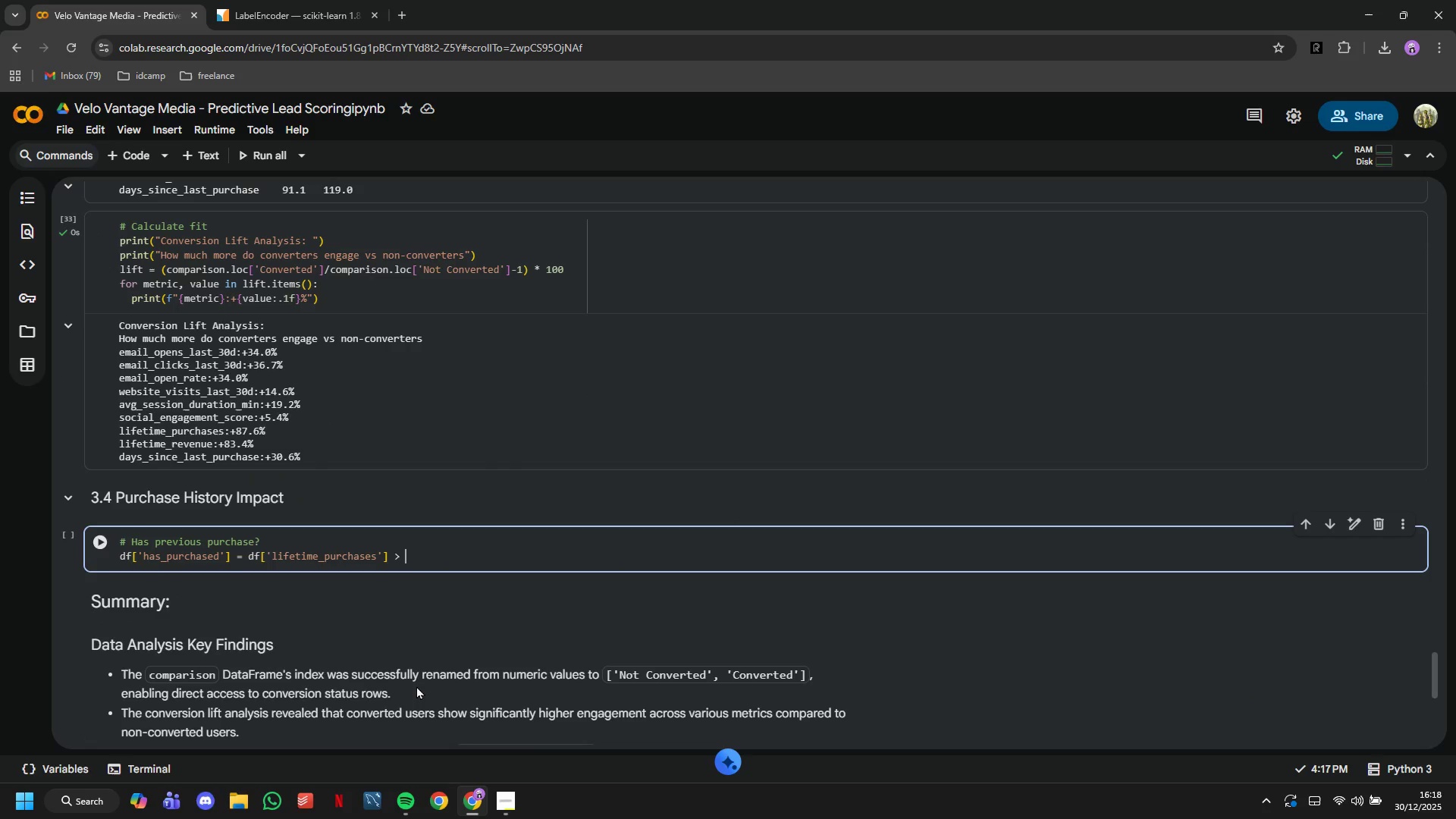 
key(Space)
 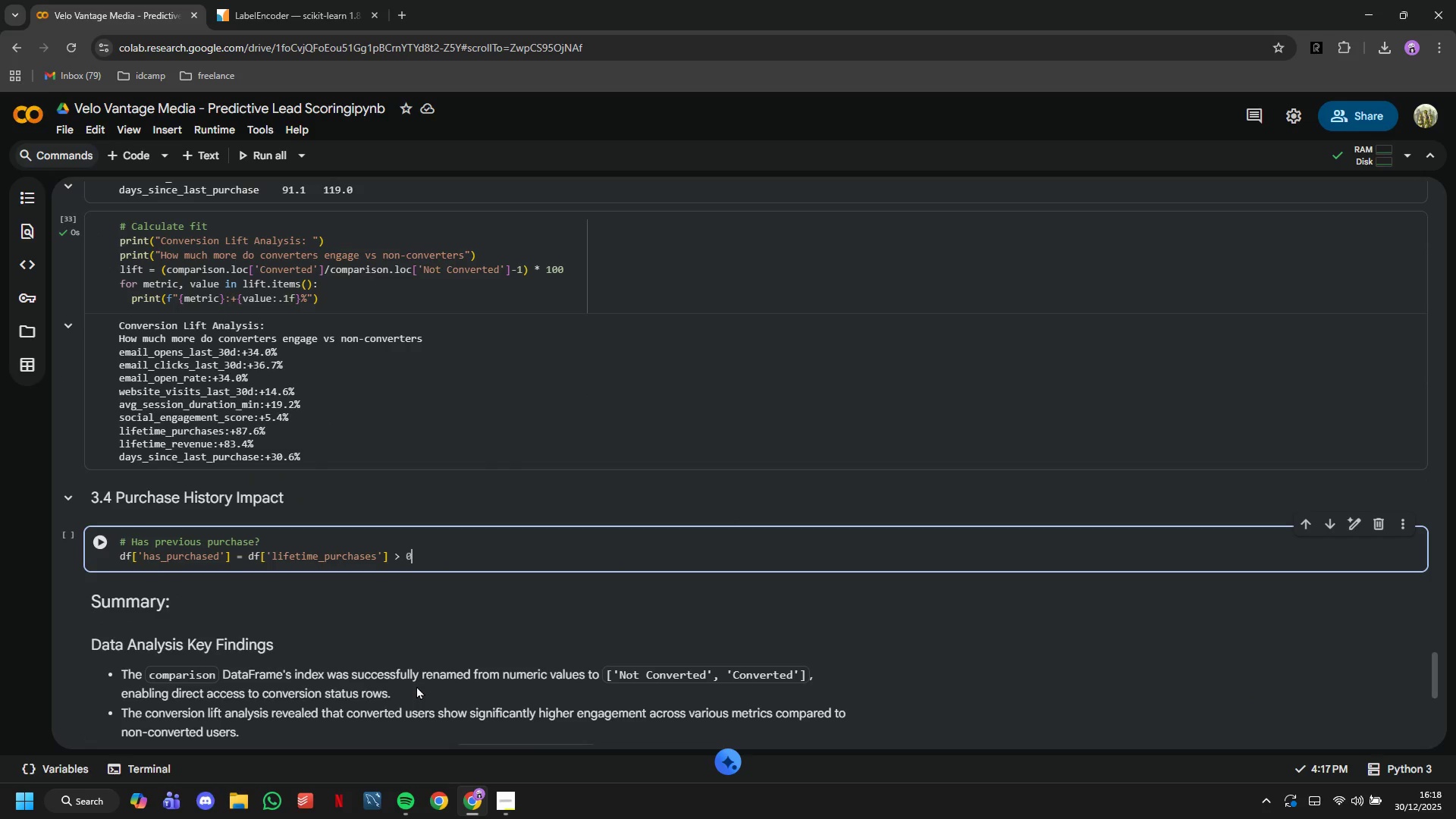 
key(0)
 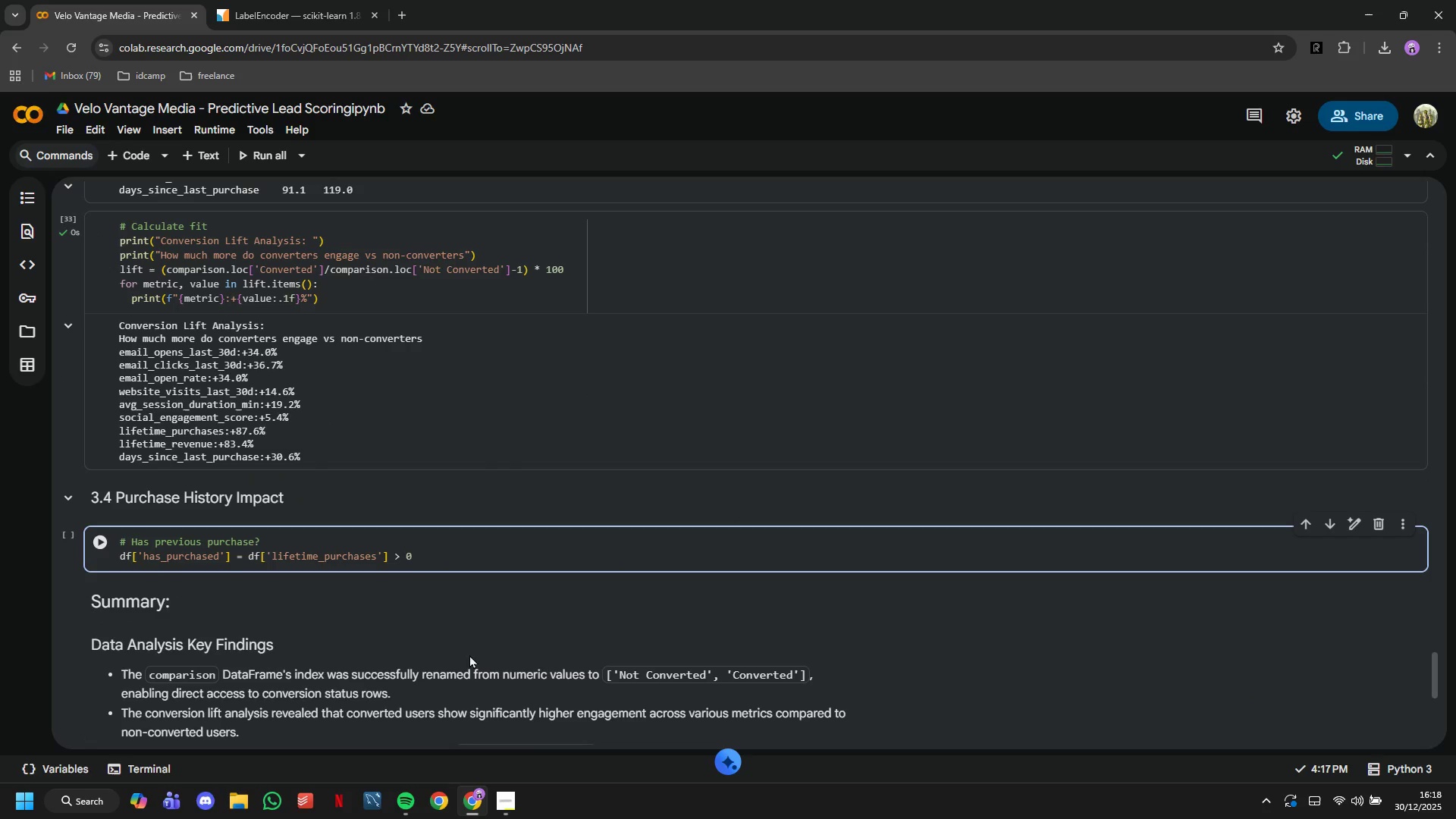 
scroll: coordinate [479, 609], scroll_direction: down, amount: 2.0
 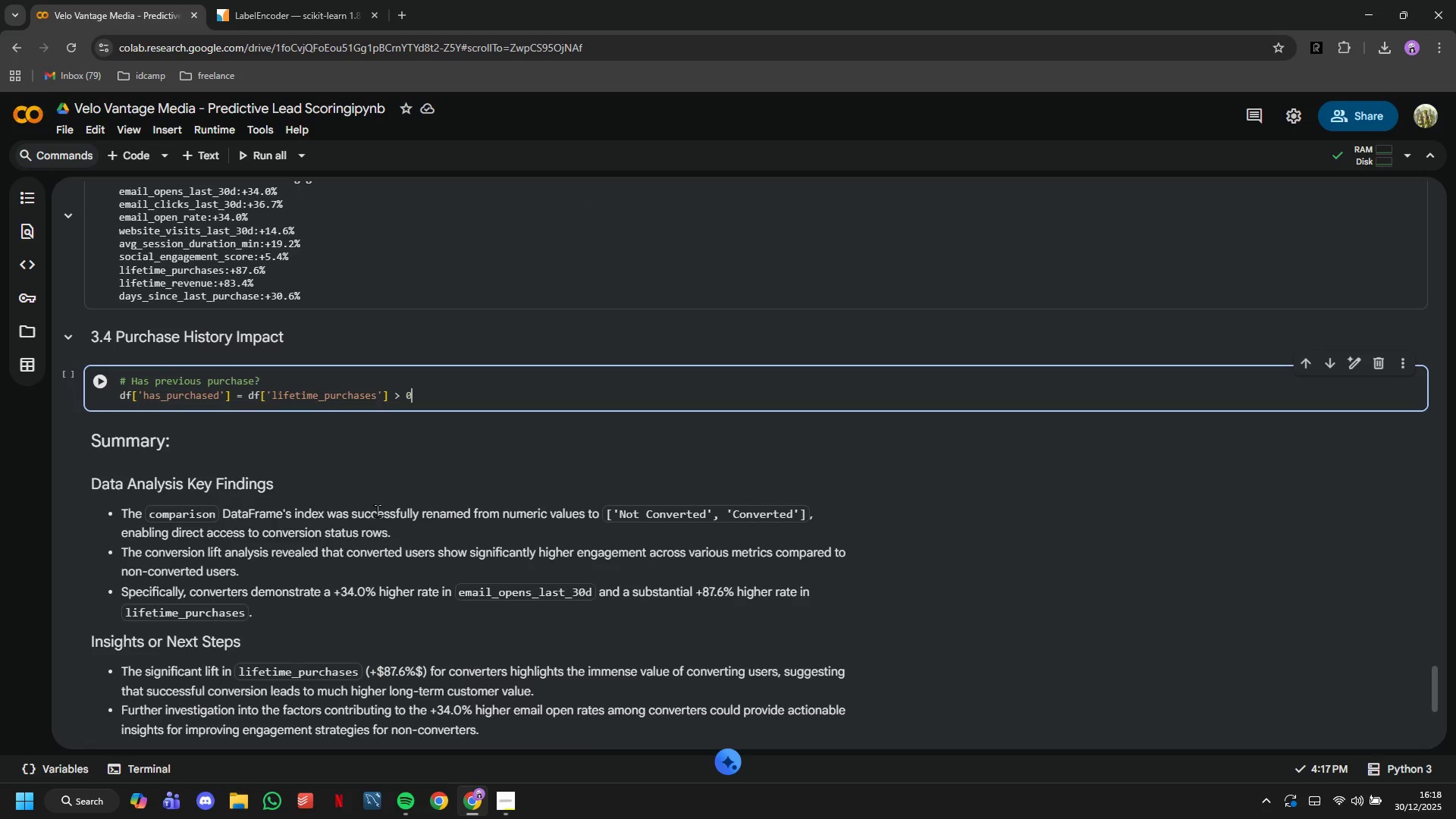 
left_click([371, 496])
 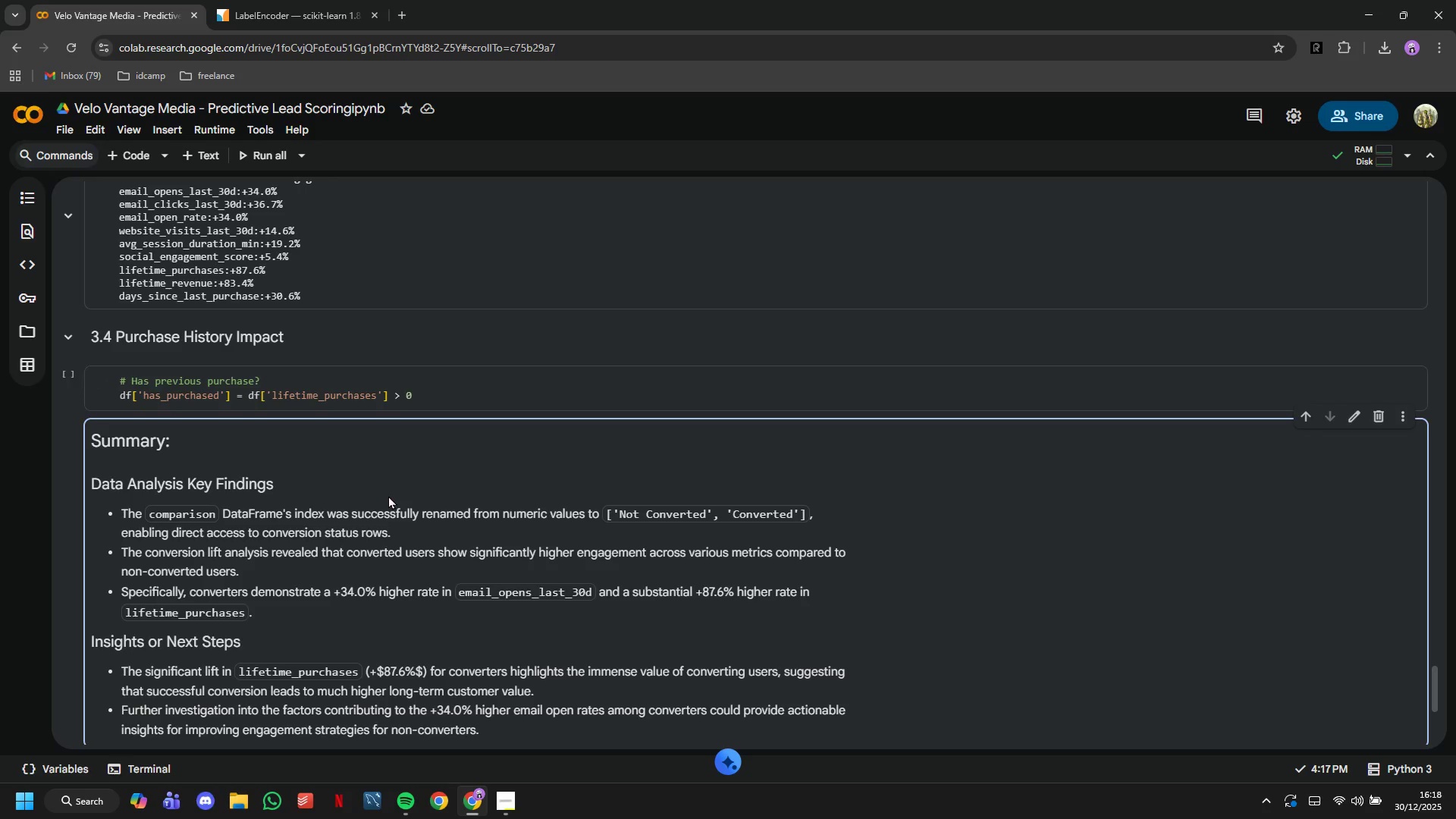 
scroll: coordinate [391, 494], scroll_direction: down, amount: 3.0
 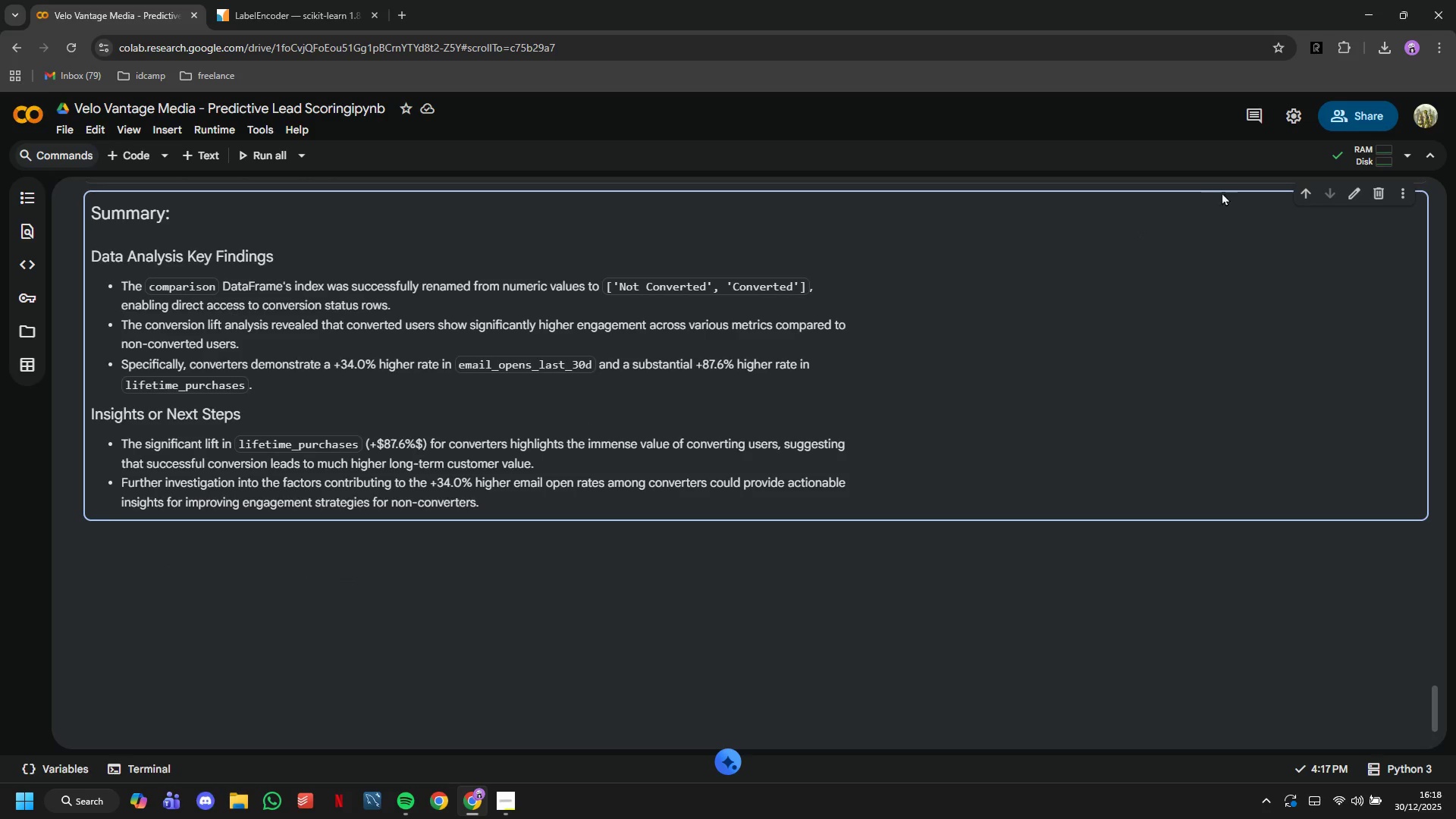 
left_click([1381, 184])
 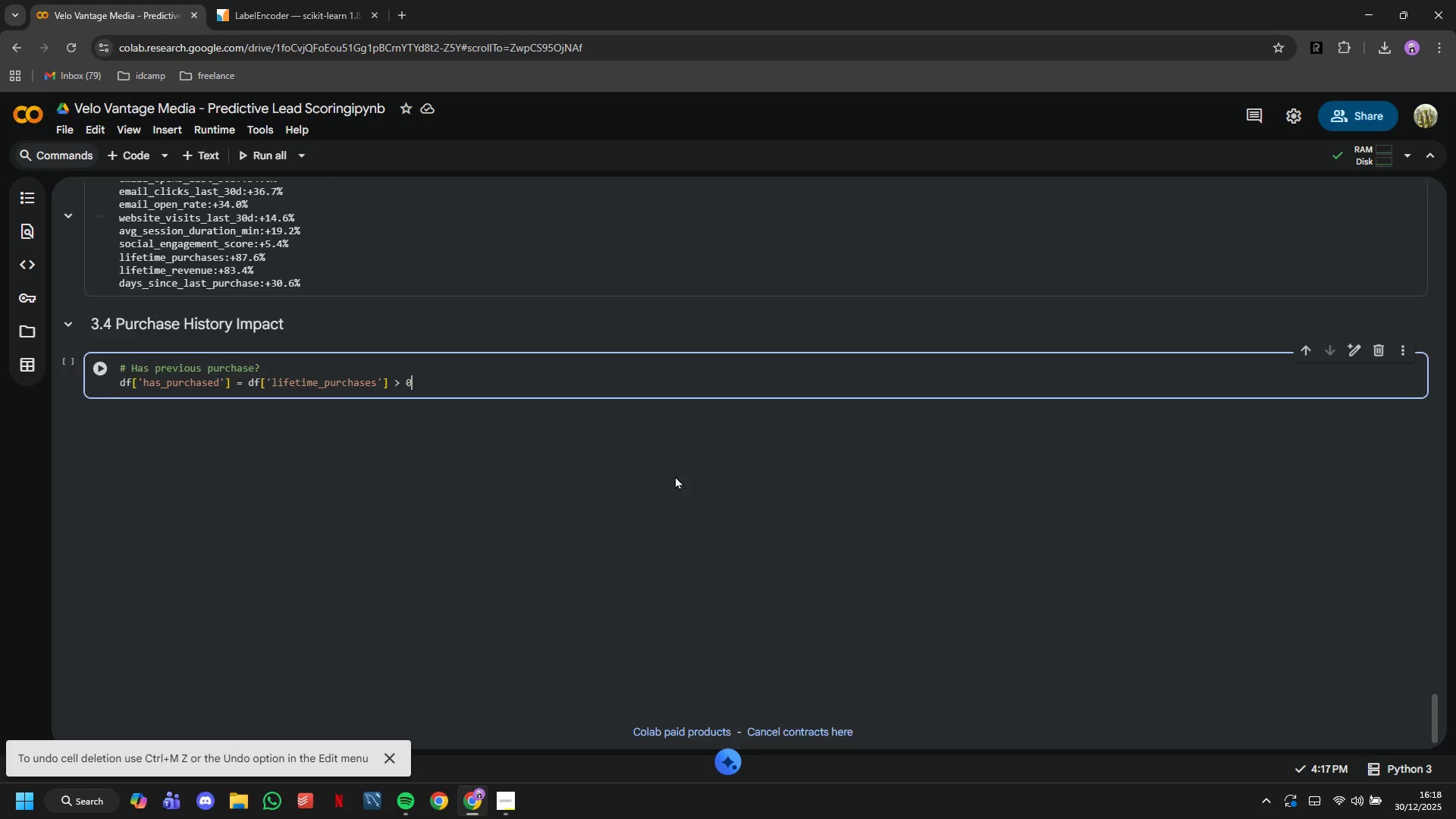 
scroll: coordinate [632, 471], scroll_direction: up, amount: 2.0
 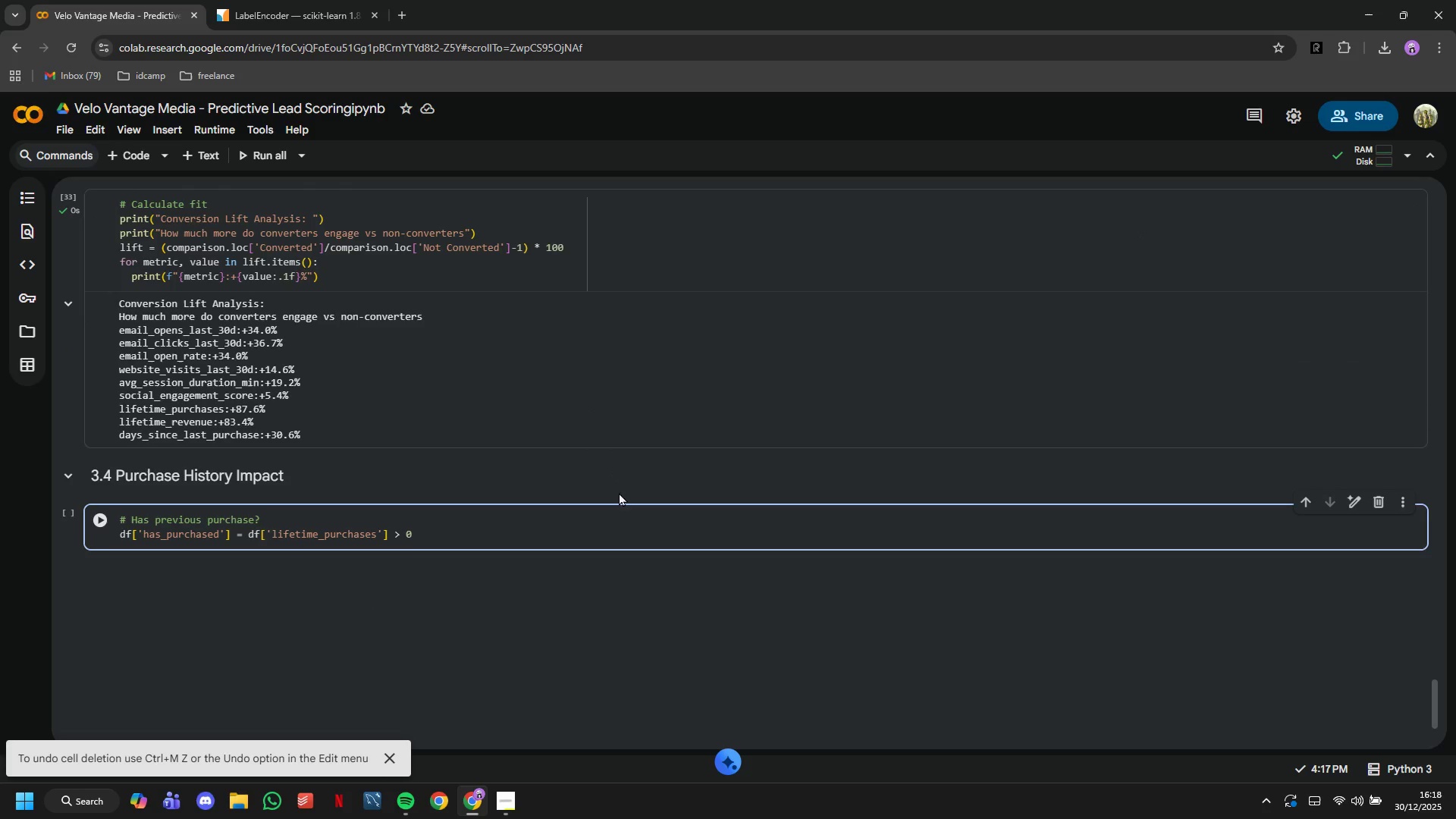 
key(Enter)
 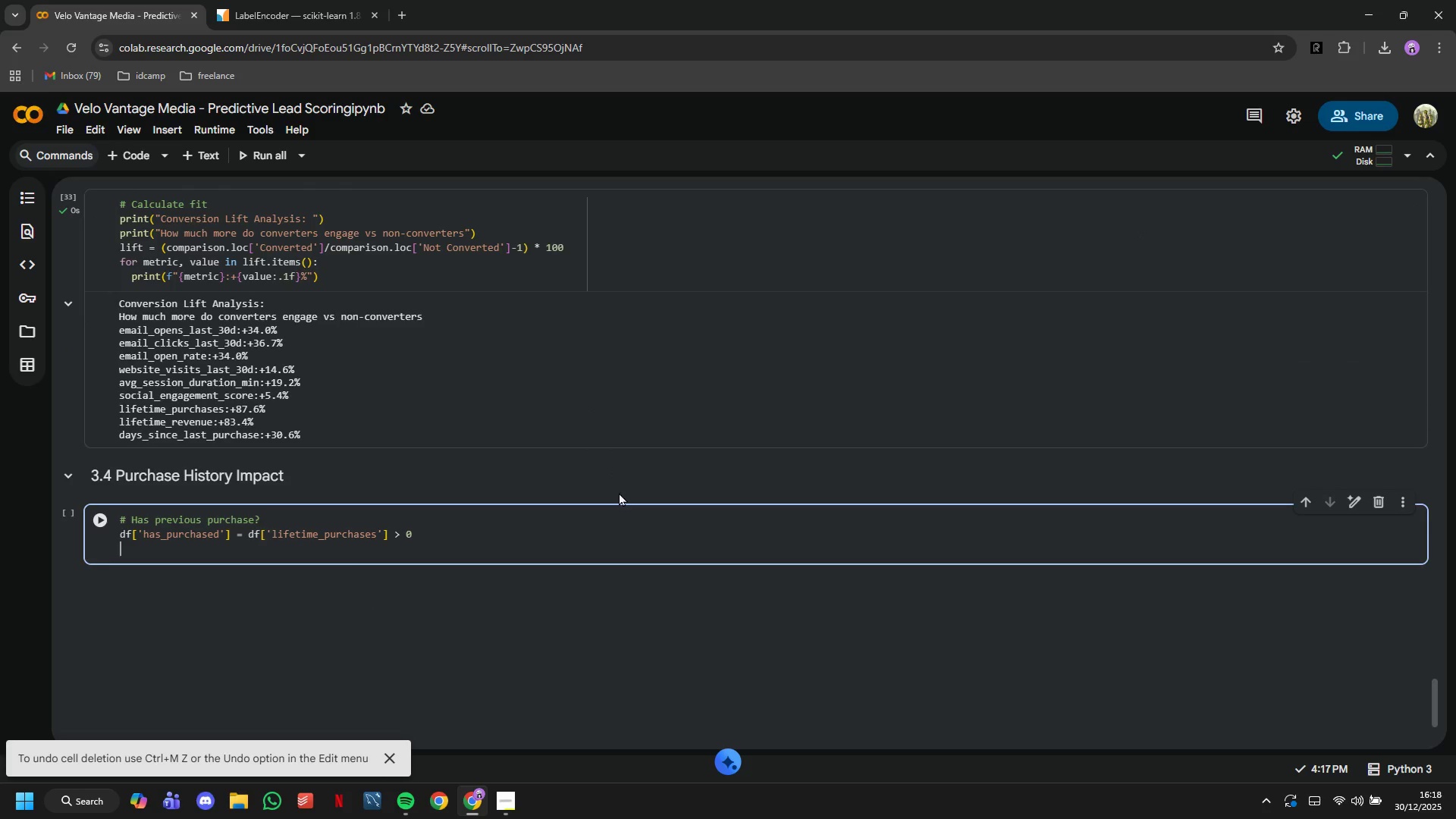 
key(Enter)
 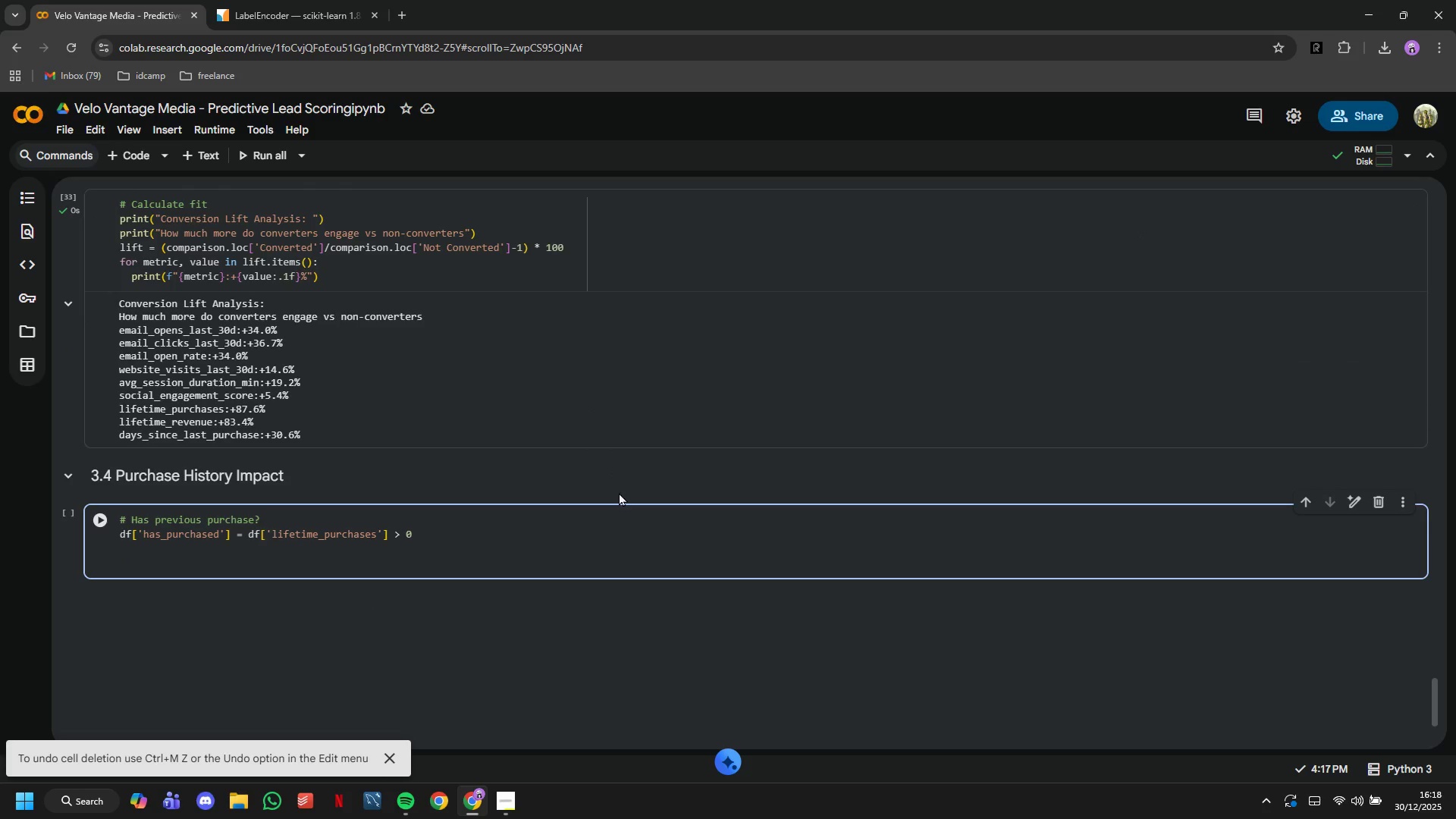 
type(purchase_impact =)
 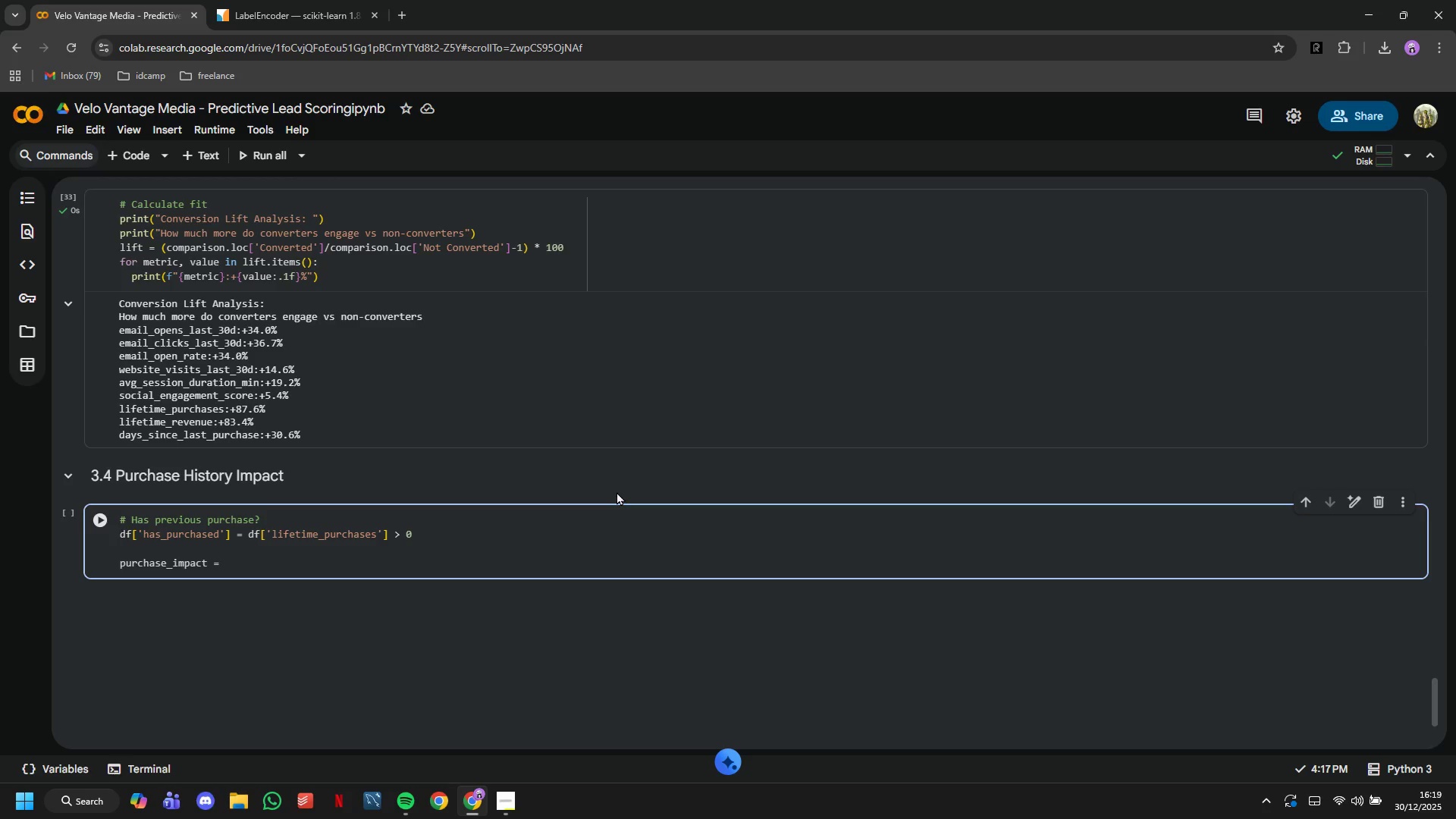 
type( df.group)
 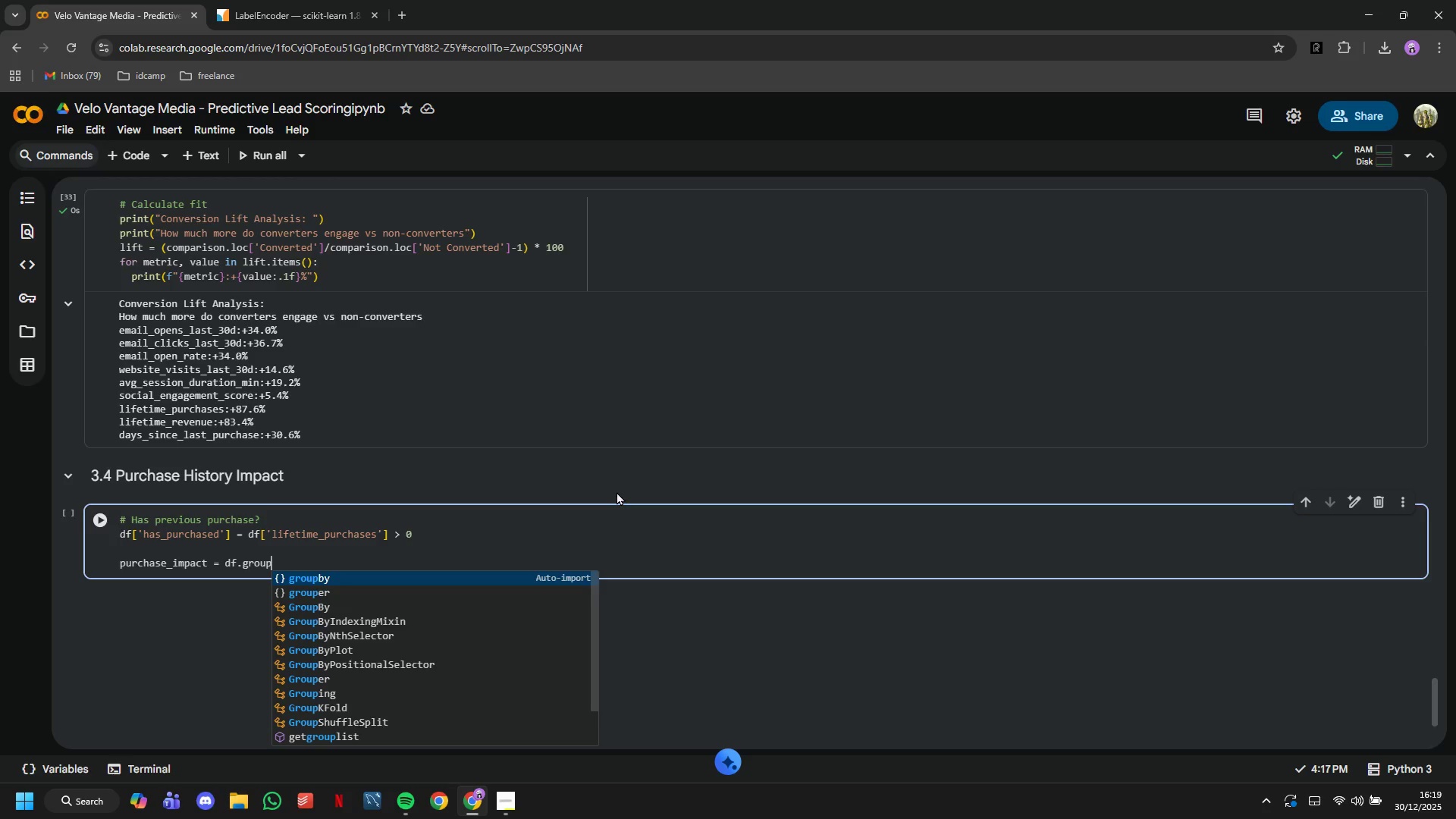 
type(by('has_purchased)
 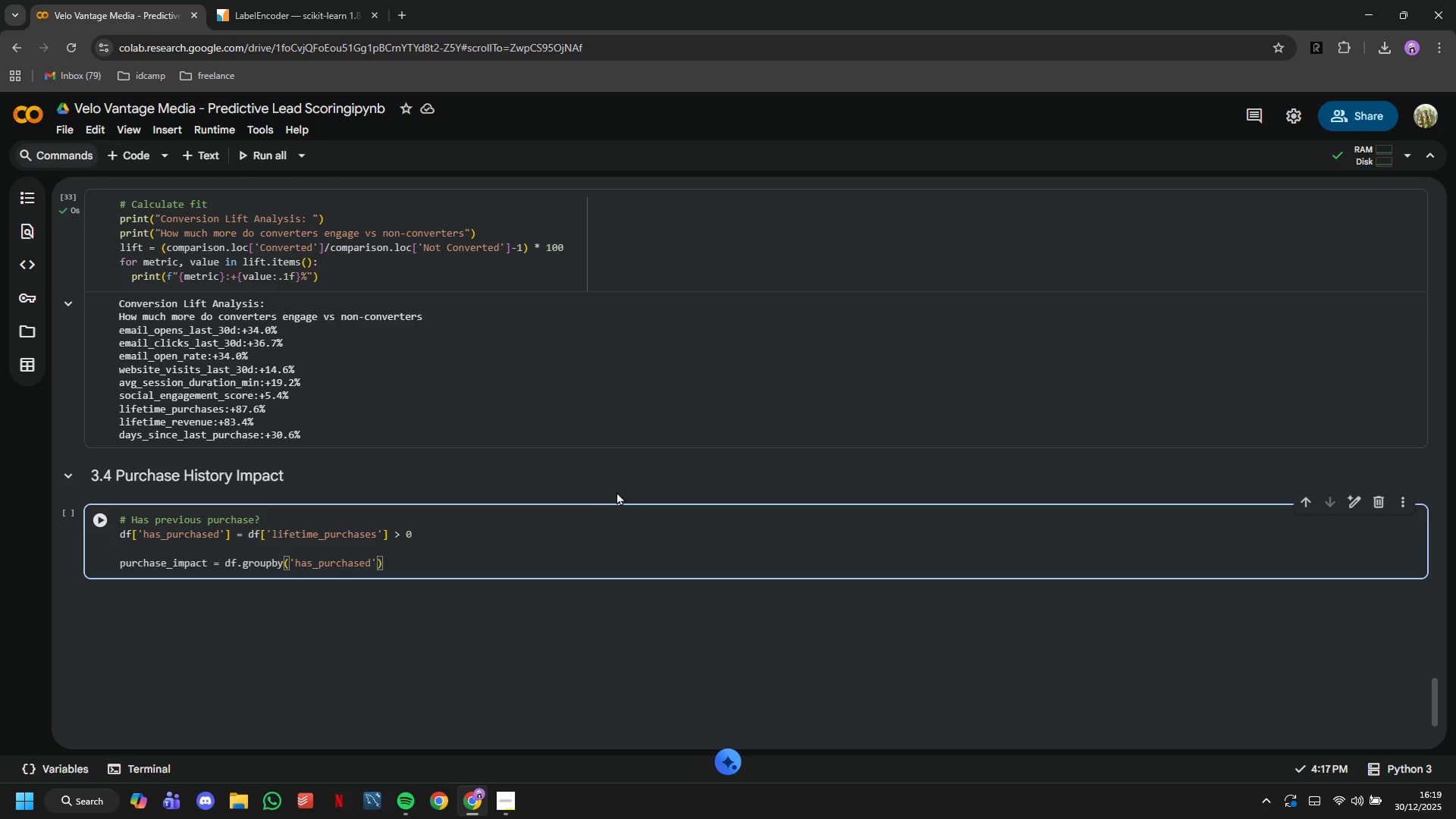 
key(ArrowRight)
 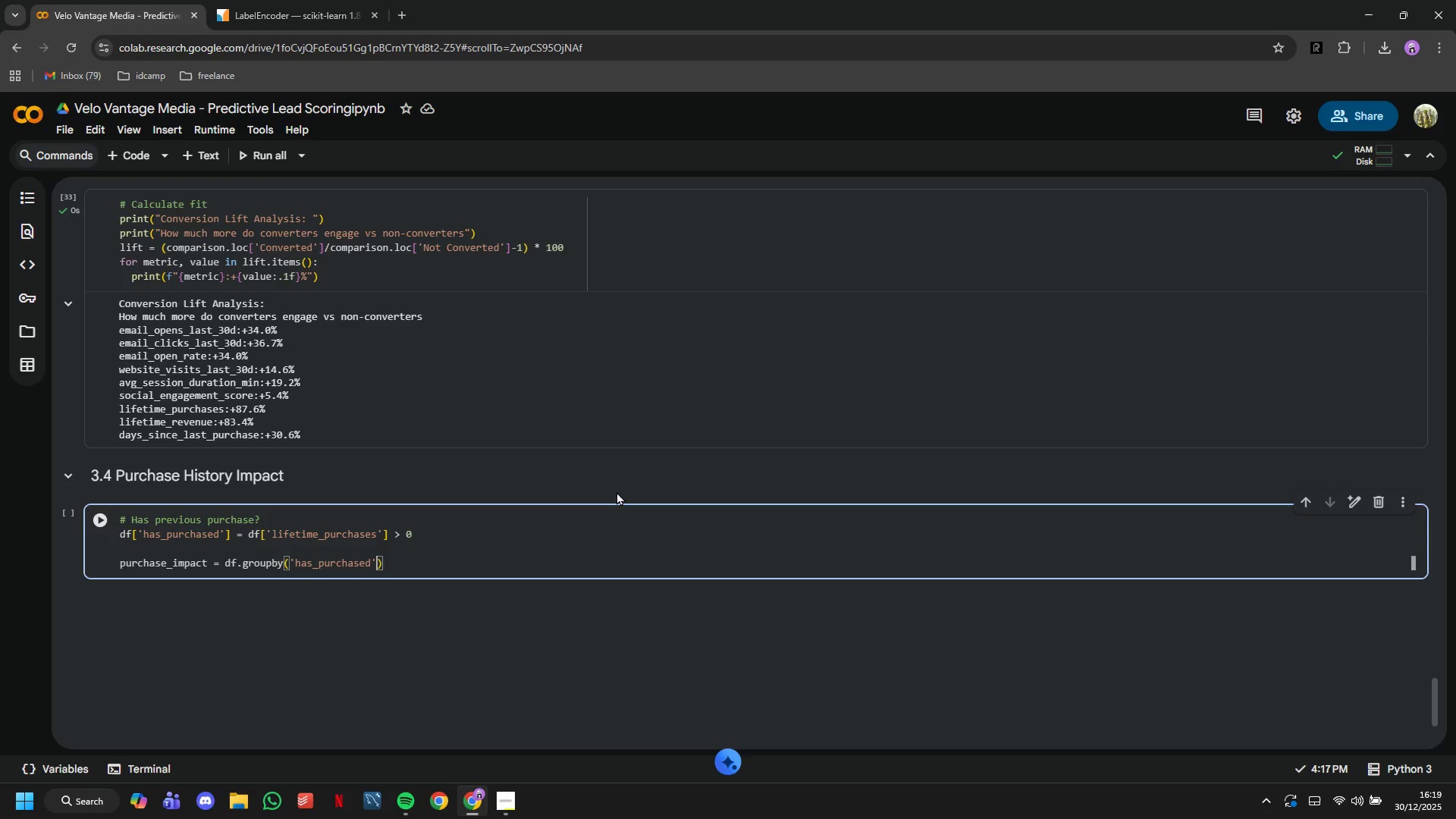 
key(ArrowRight)
 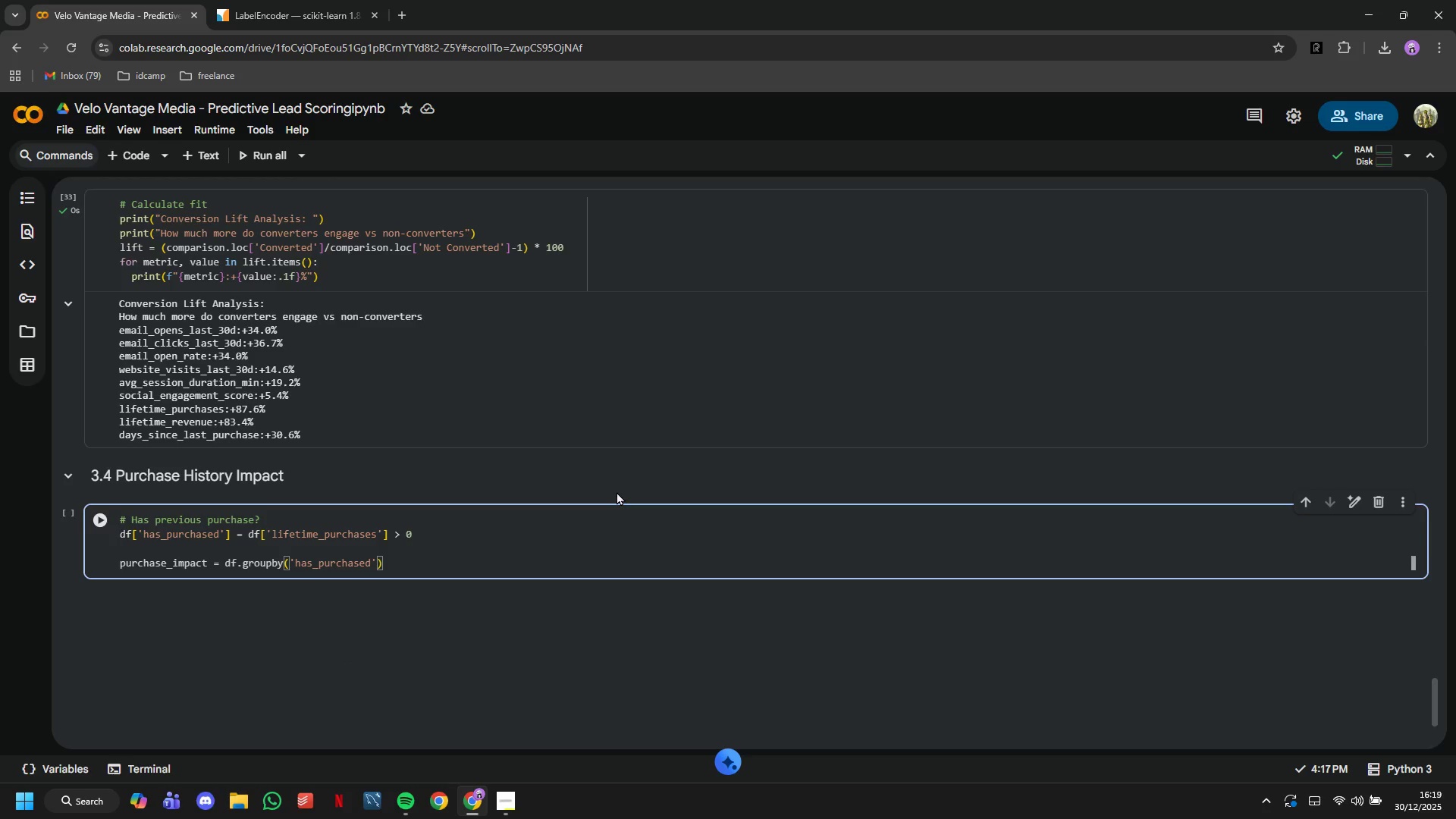 
type(['co)
 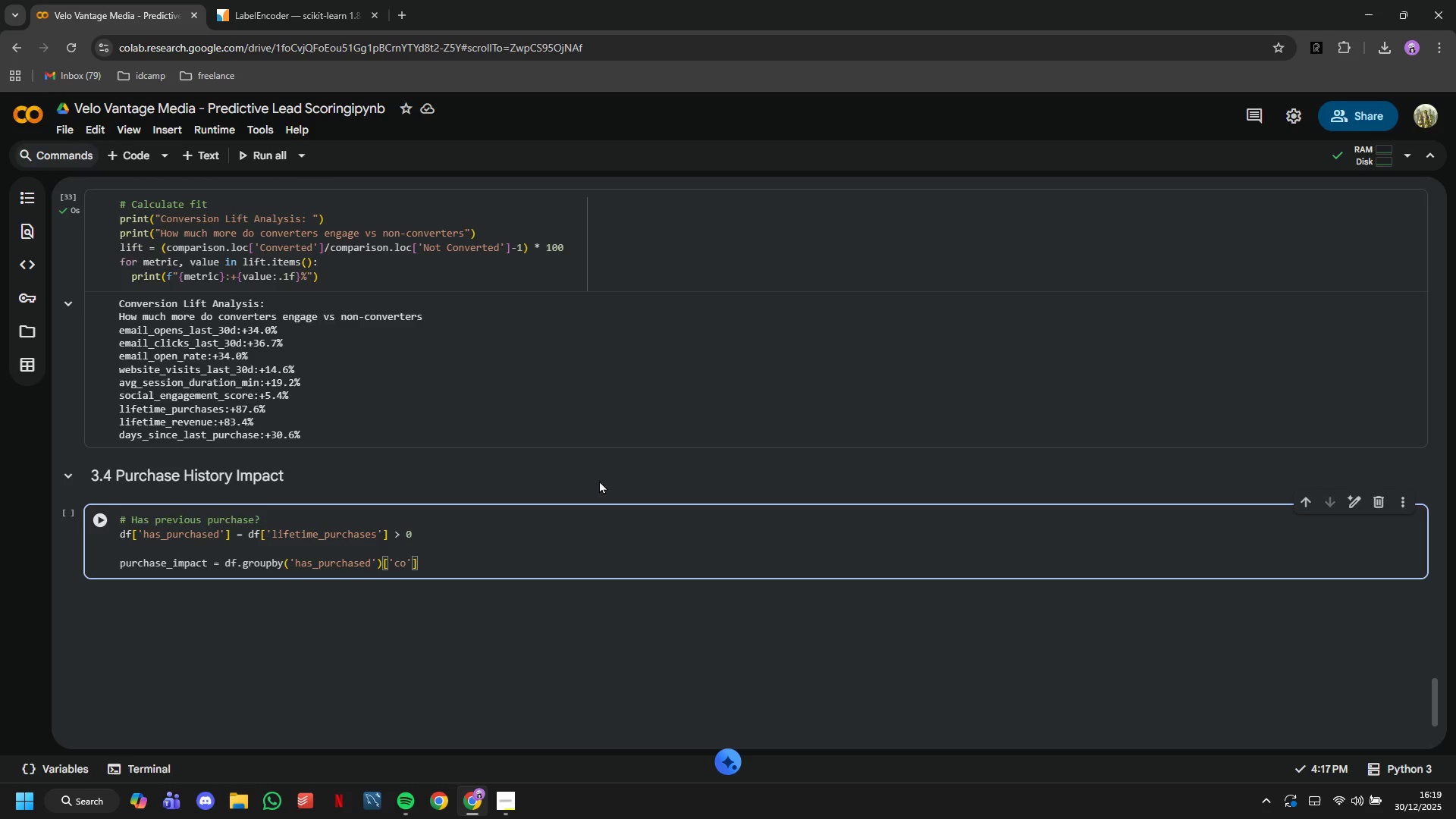 
type(nverted)
 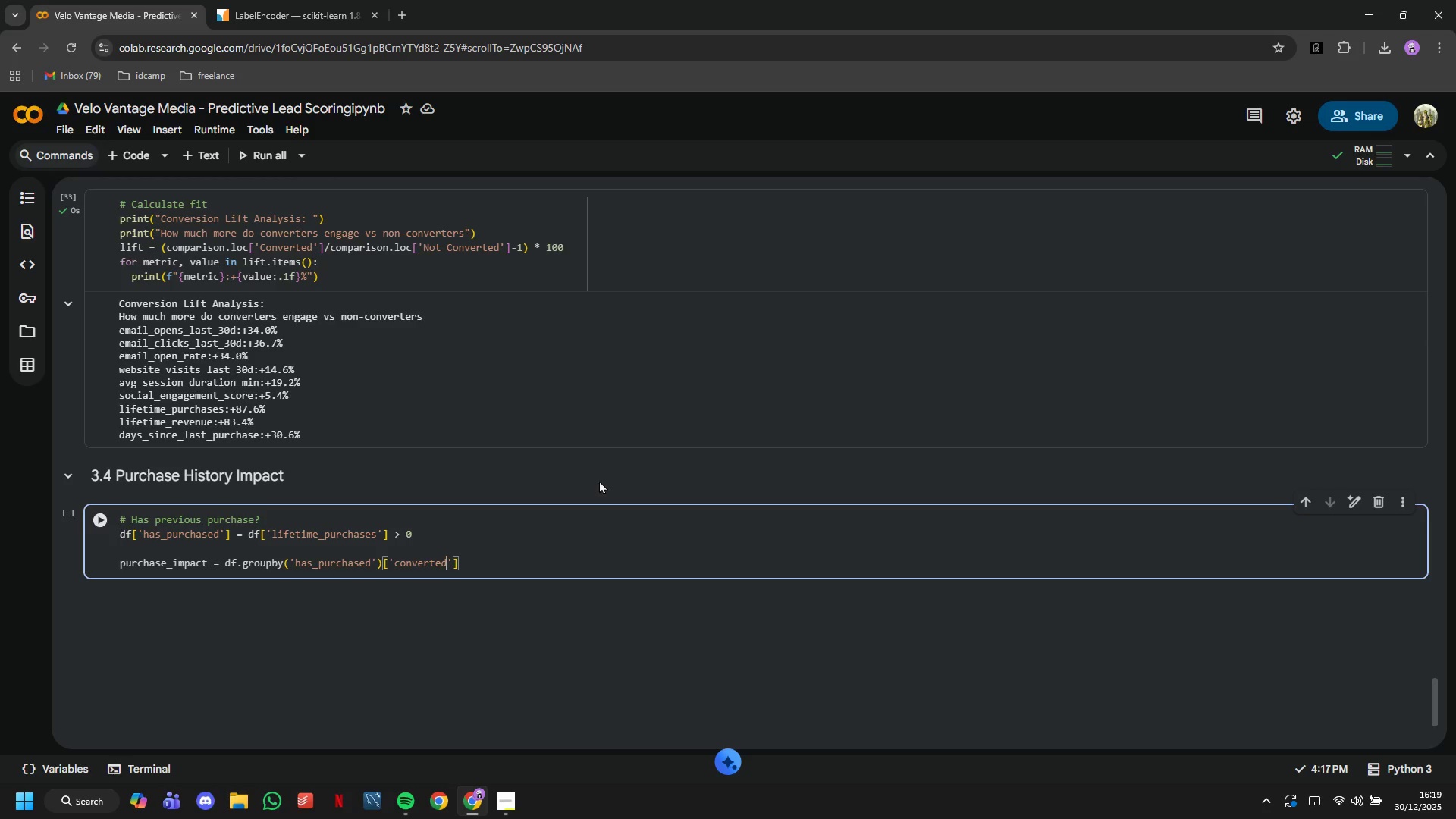 
key(ArrowRight)
 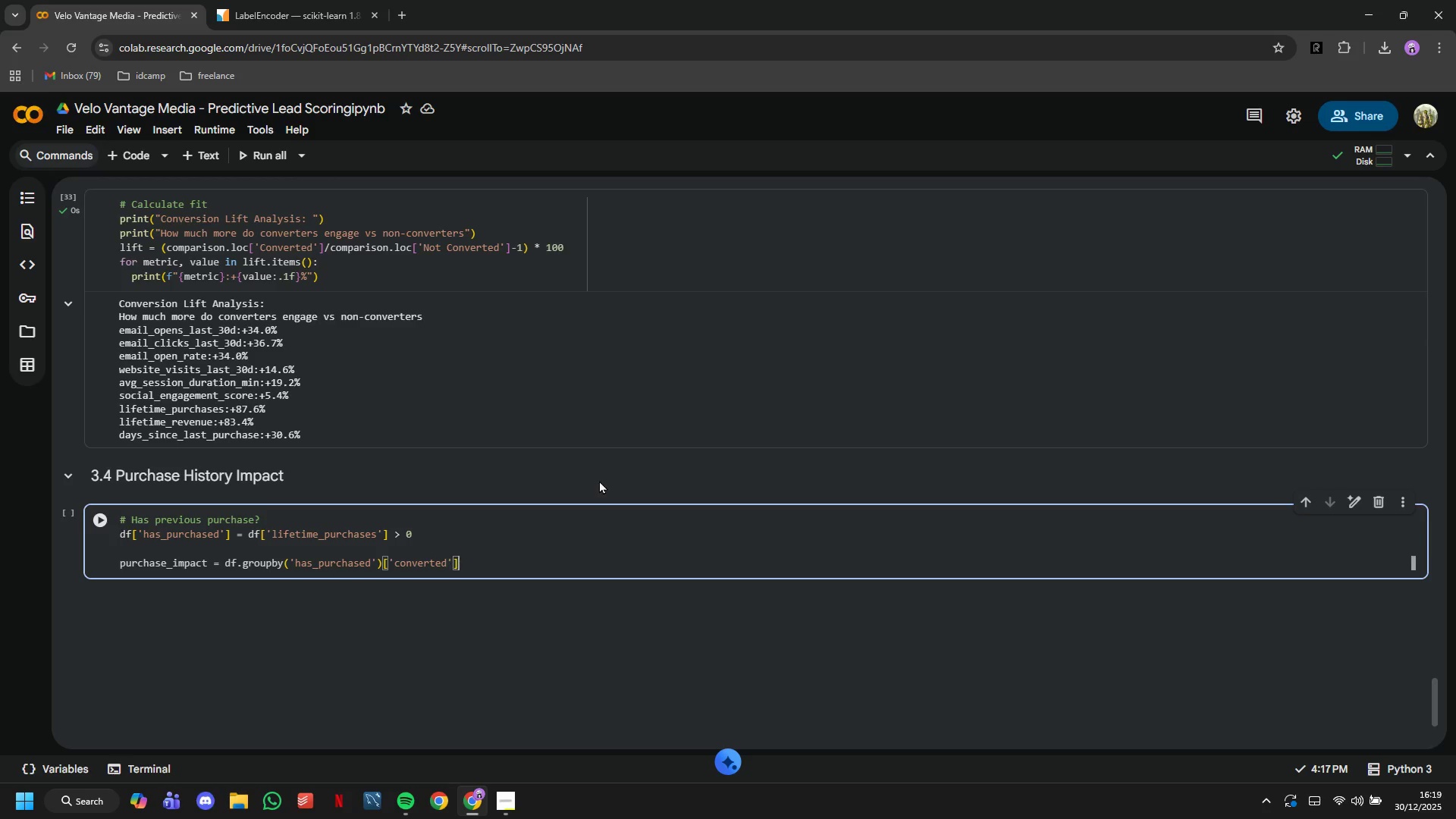 
key(ArrowRight)
 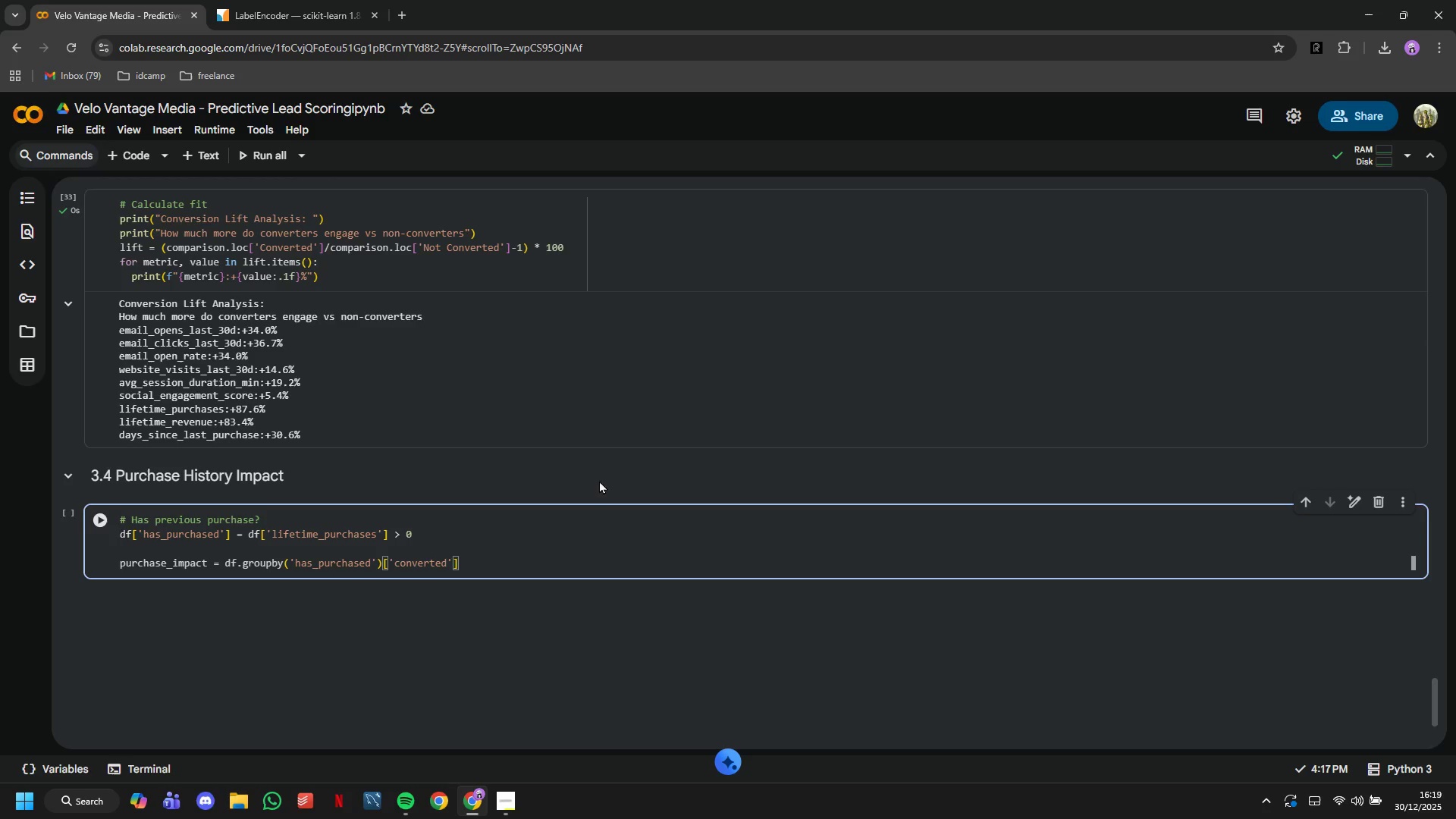 
type(.agg(['agg)
 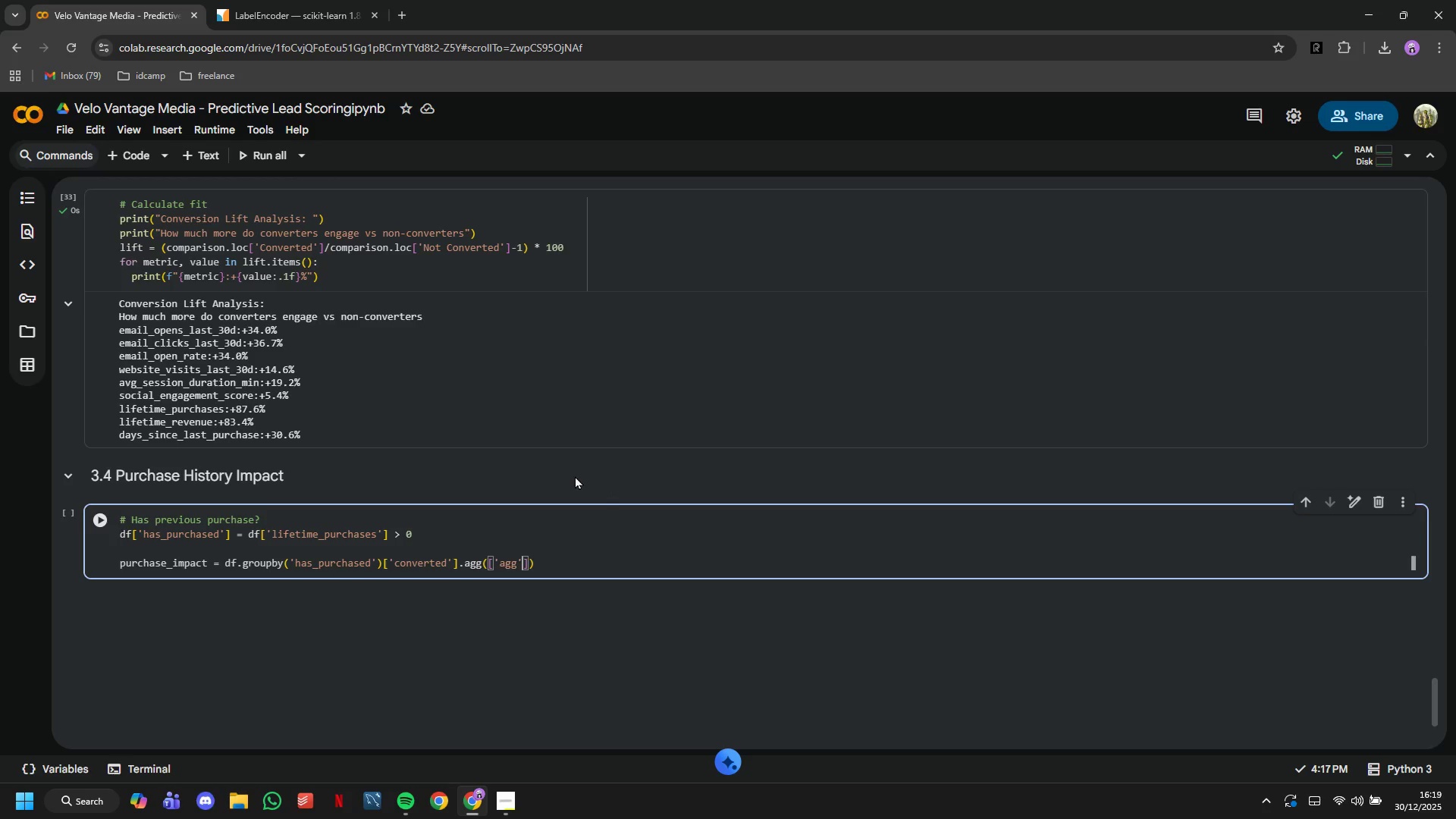 
 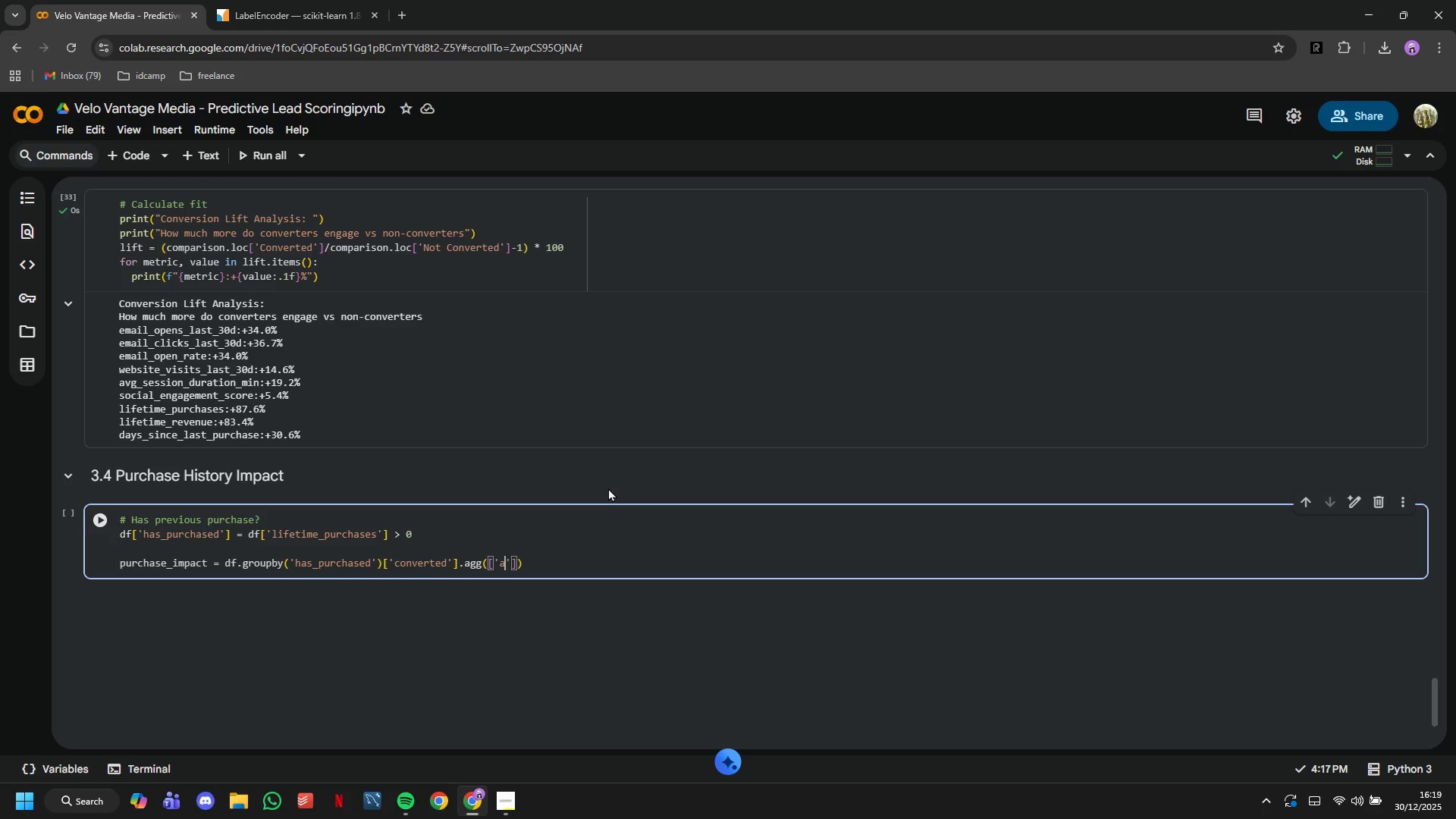 
key(ArrowRight)
 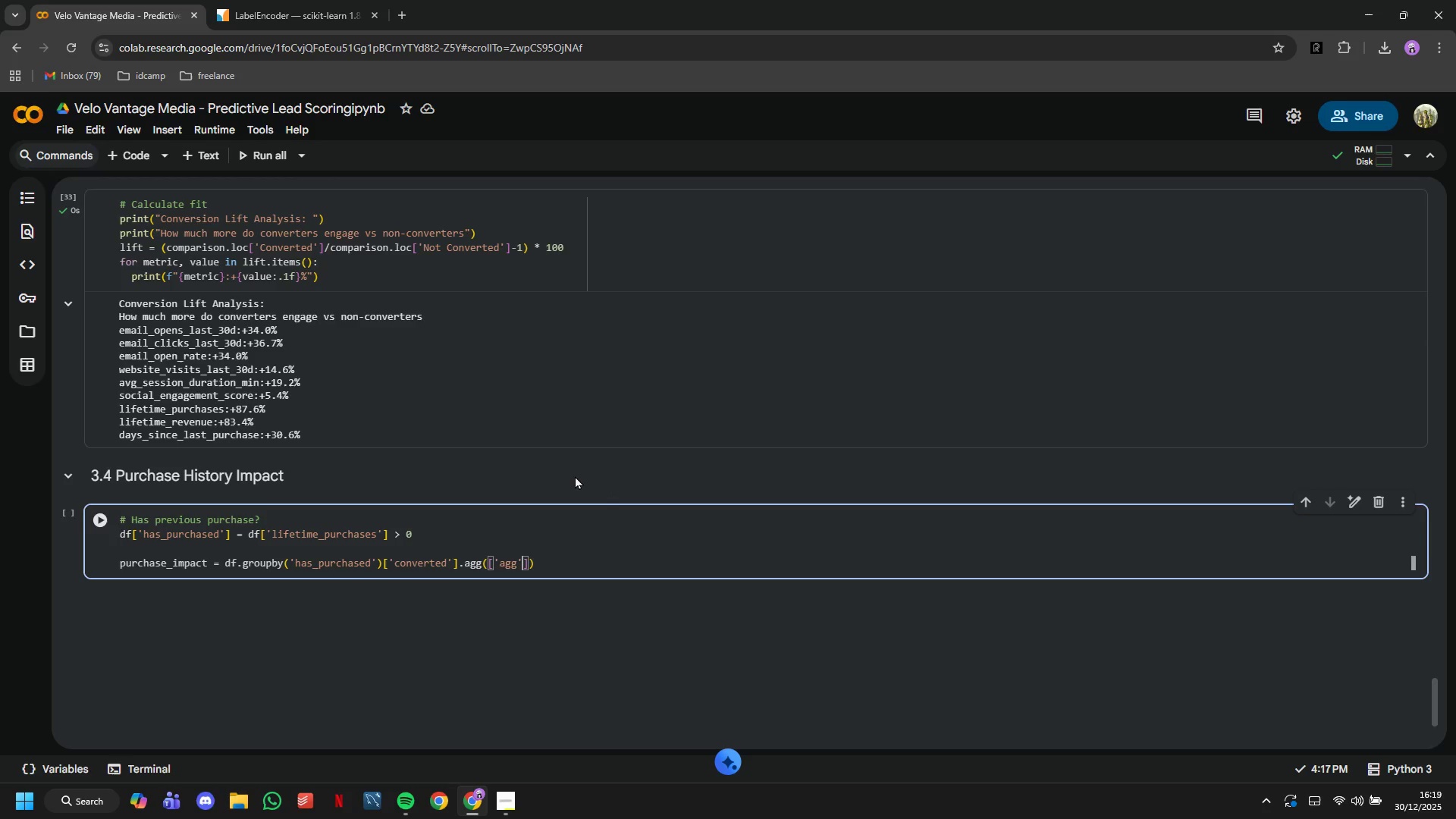 
key(ArrowLeft)
 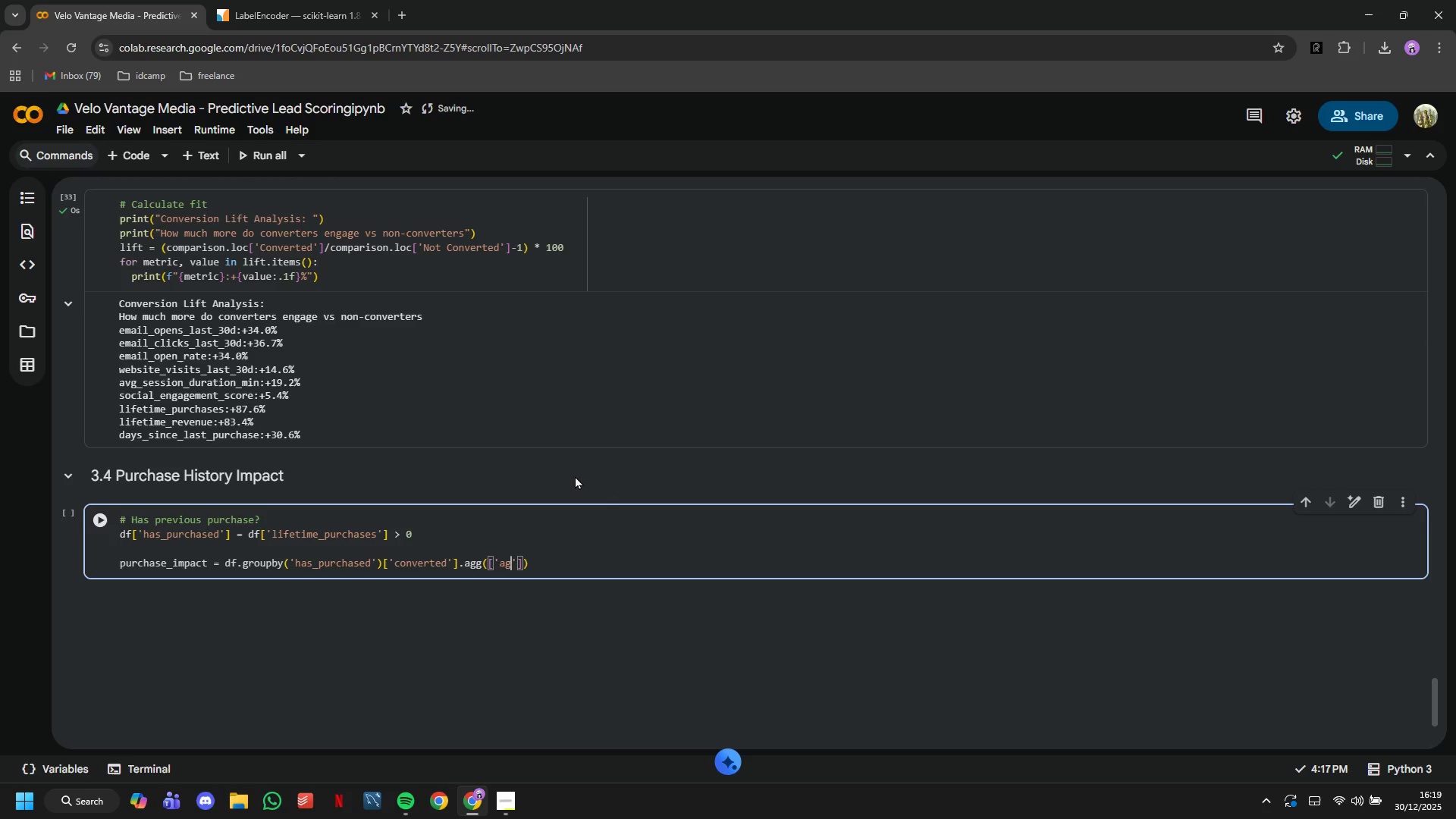 
key(Backspace)
key(Backspace)
key(Backspace)
type(count)
 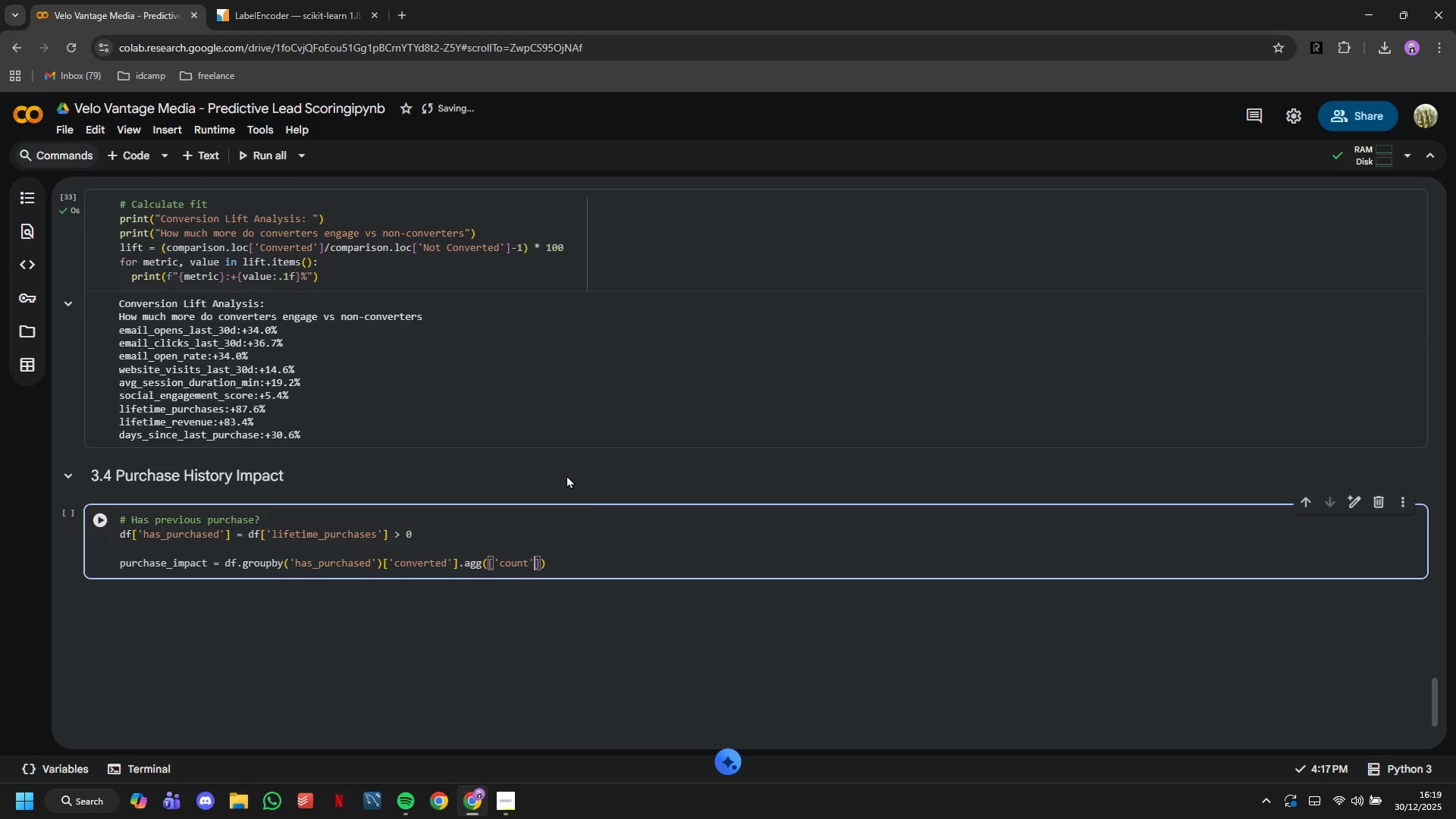 
key(ArrowRight)
 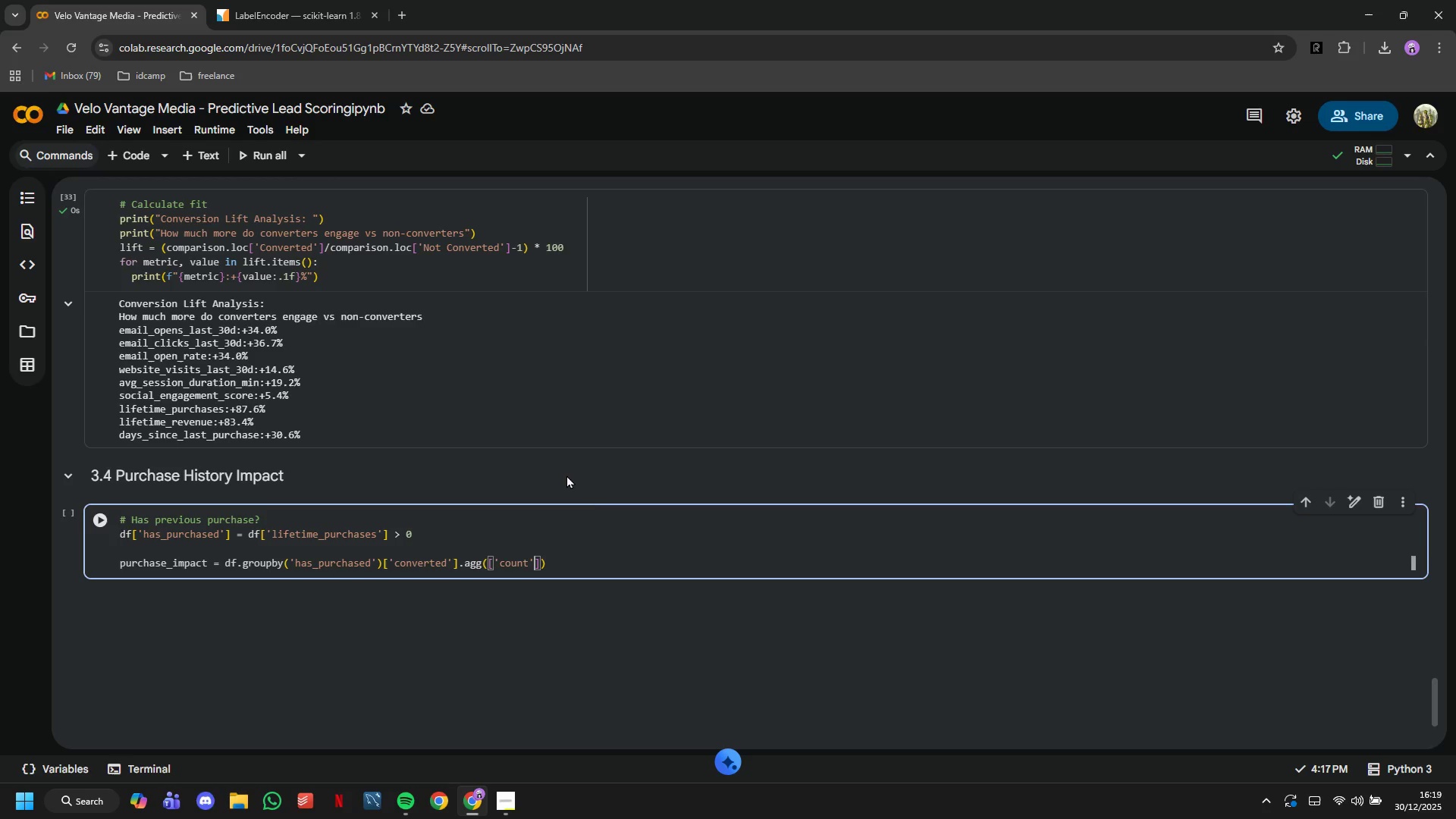 
type(,;)
key(Backspace)
type('sum)
 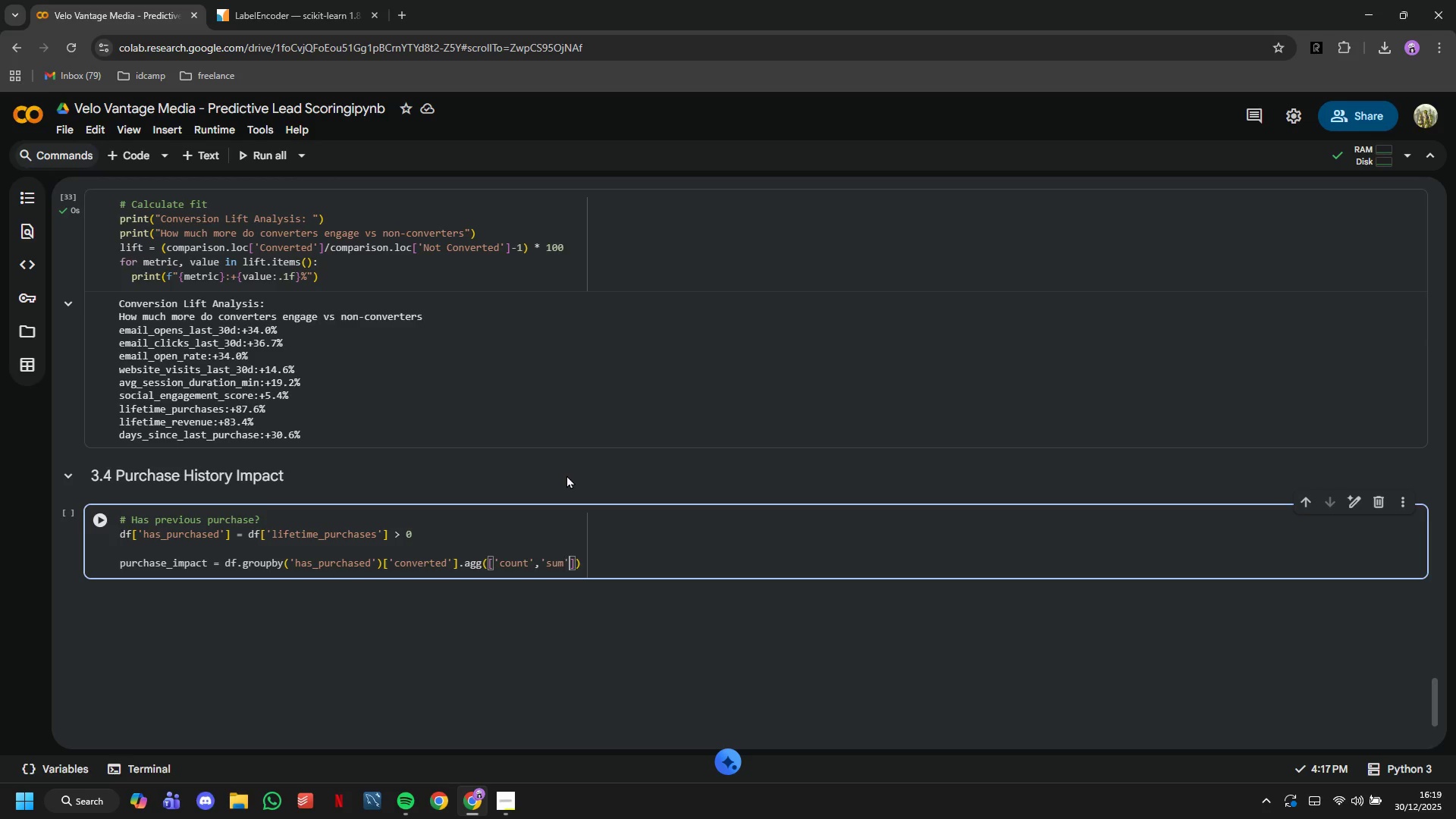 
key(ArrowRight)
 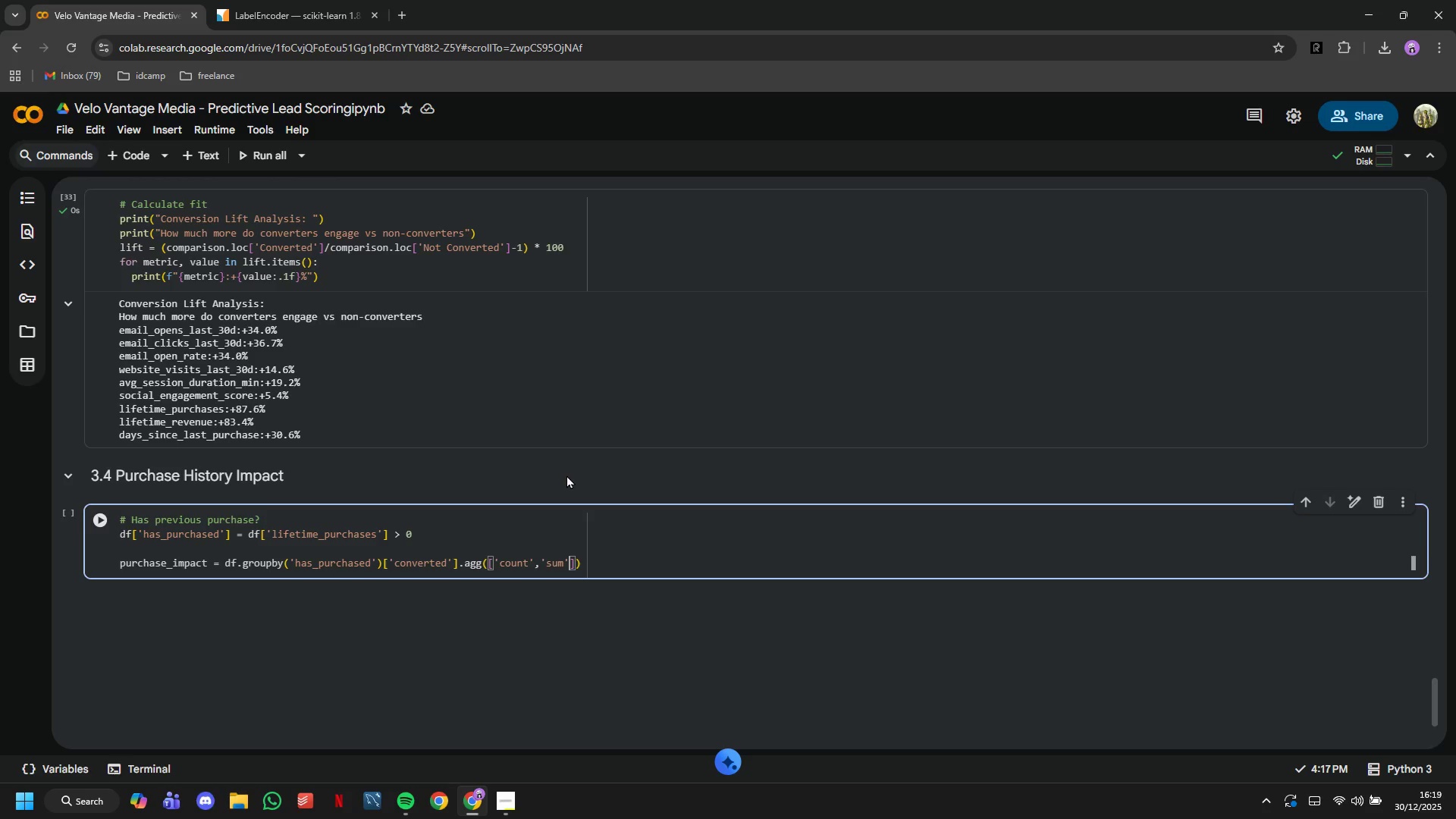 
type(,'mean)
 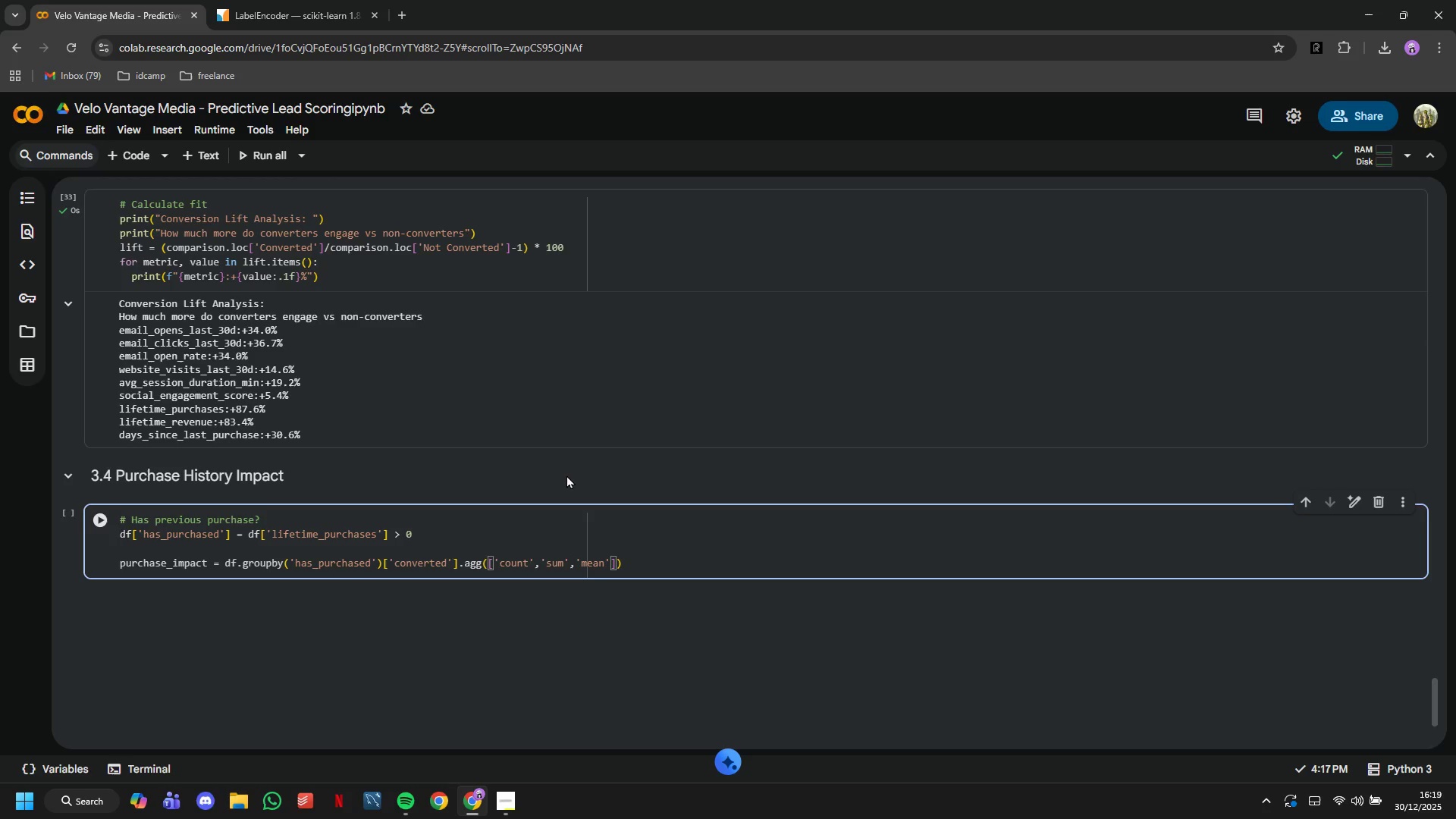 
key(ArrowRight)
 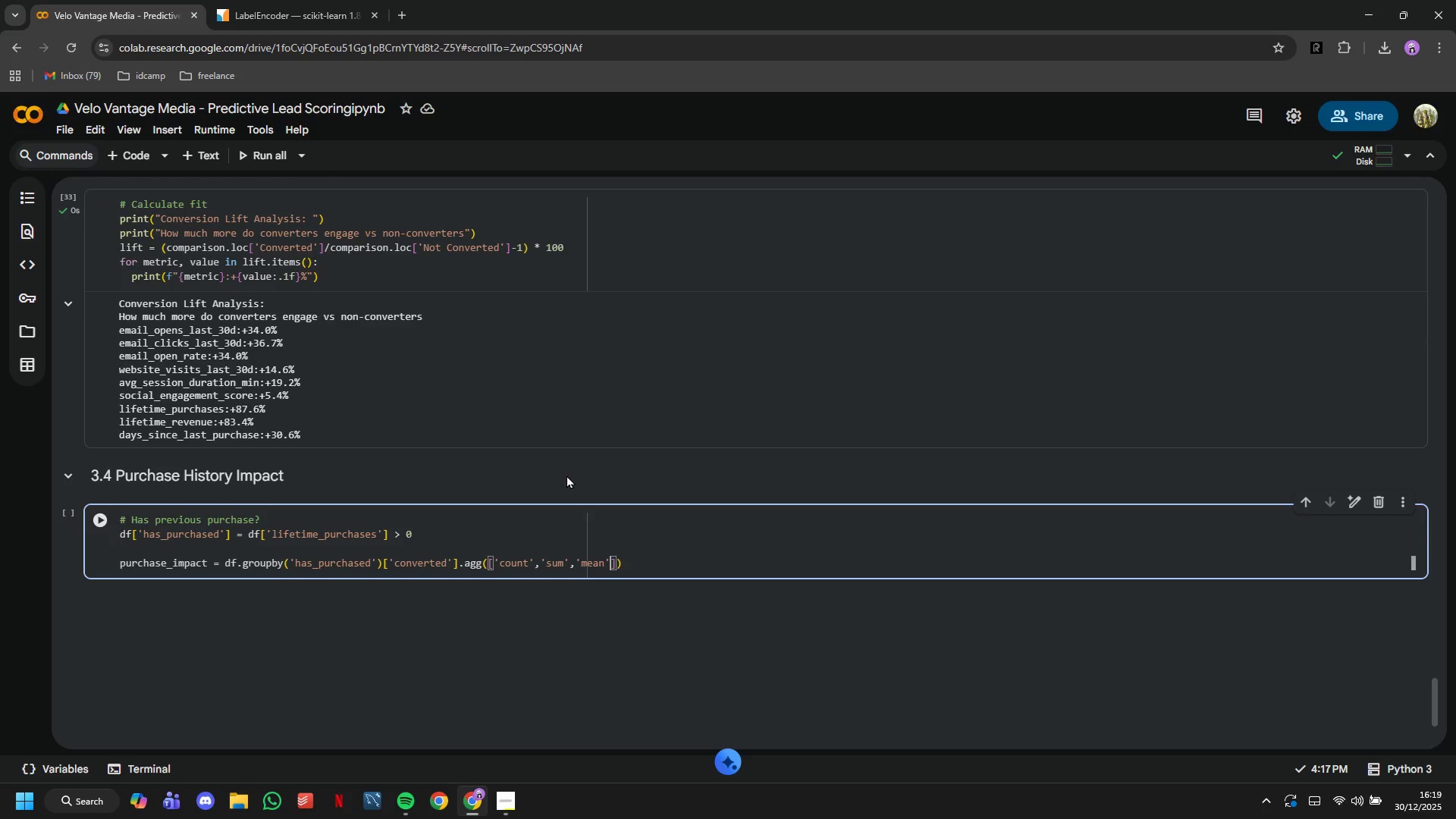 
key(ArrowRight)
 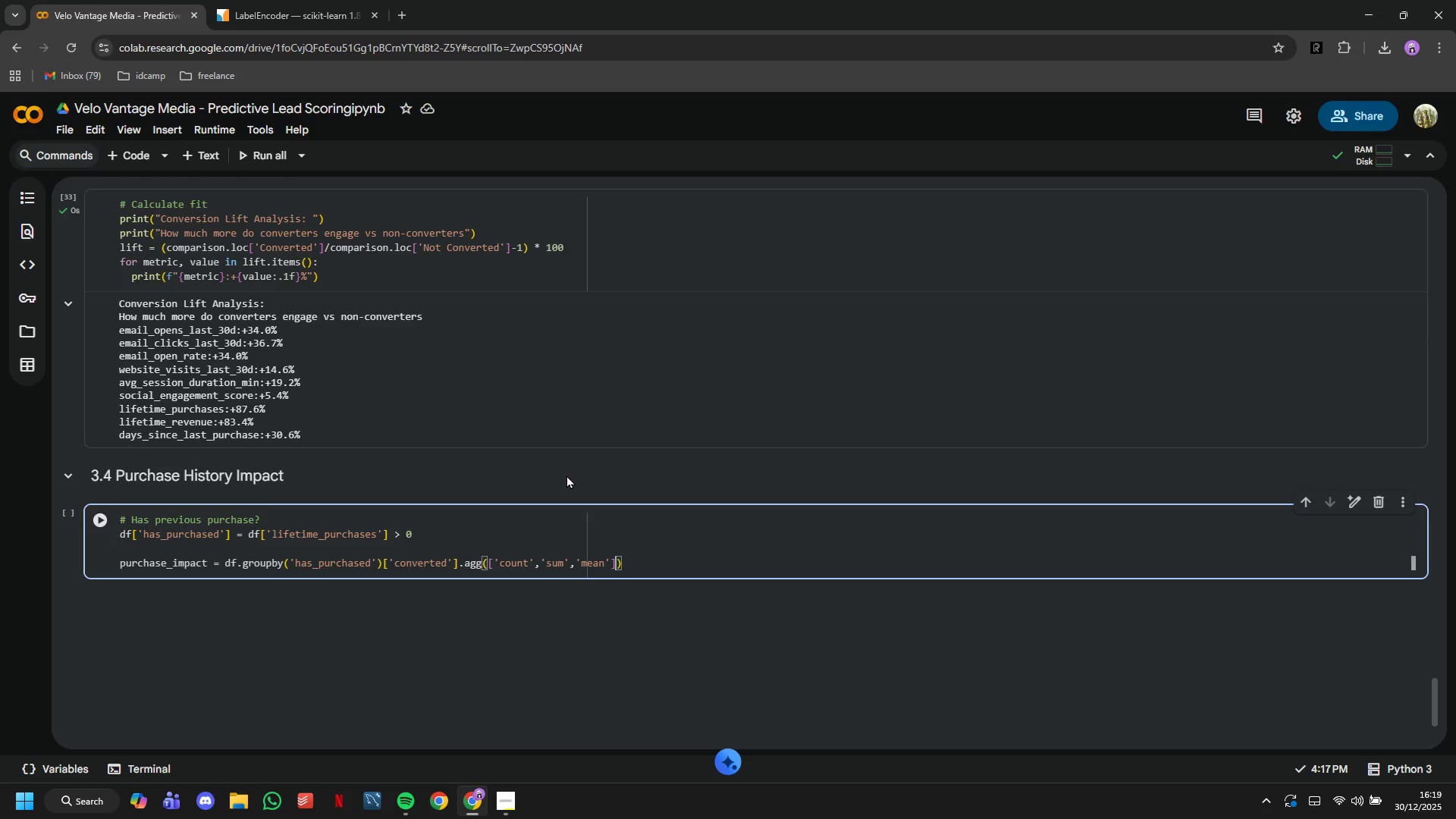 
key(ArrowRight)
 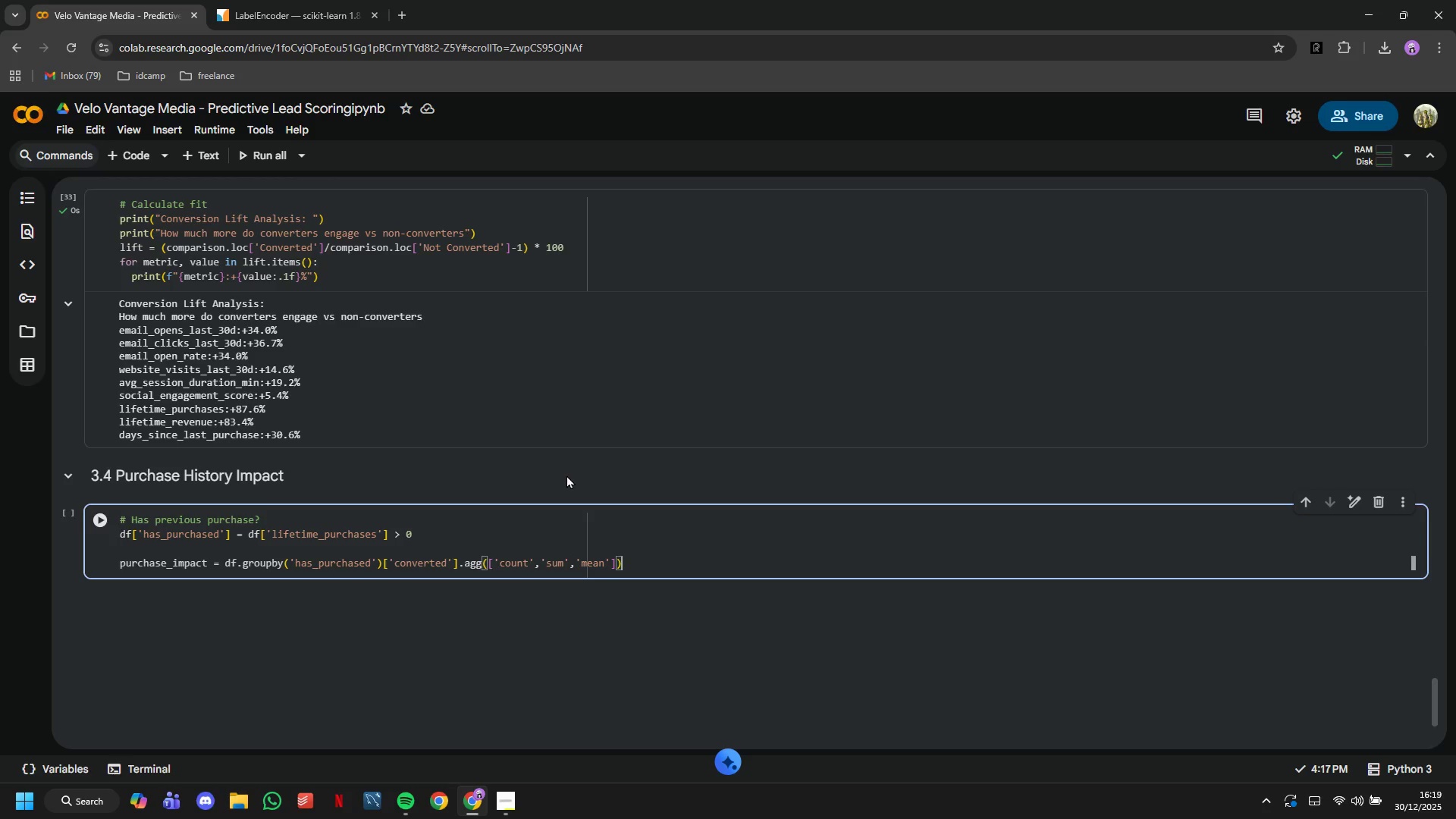 
key(Enter)
 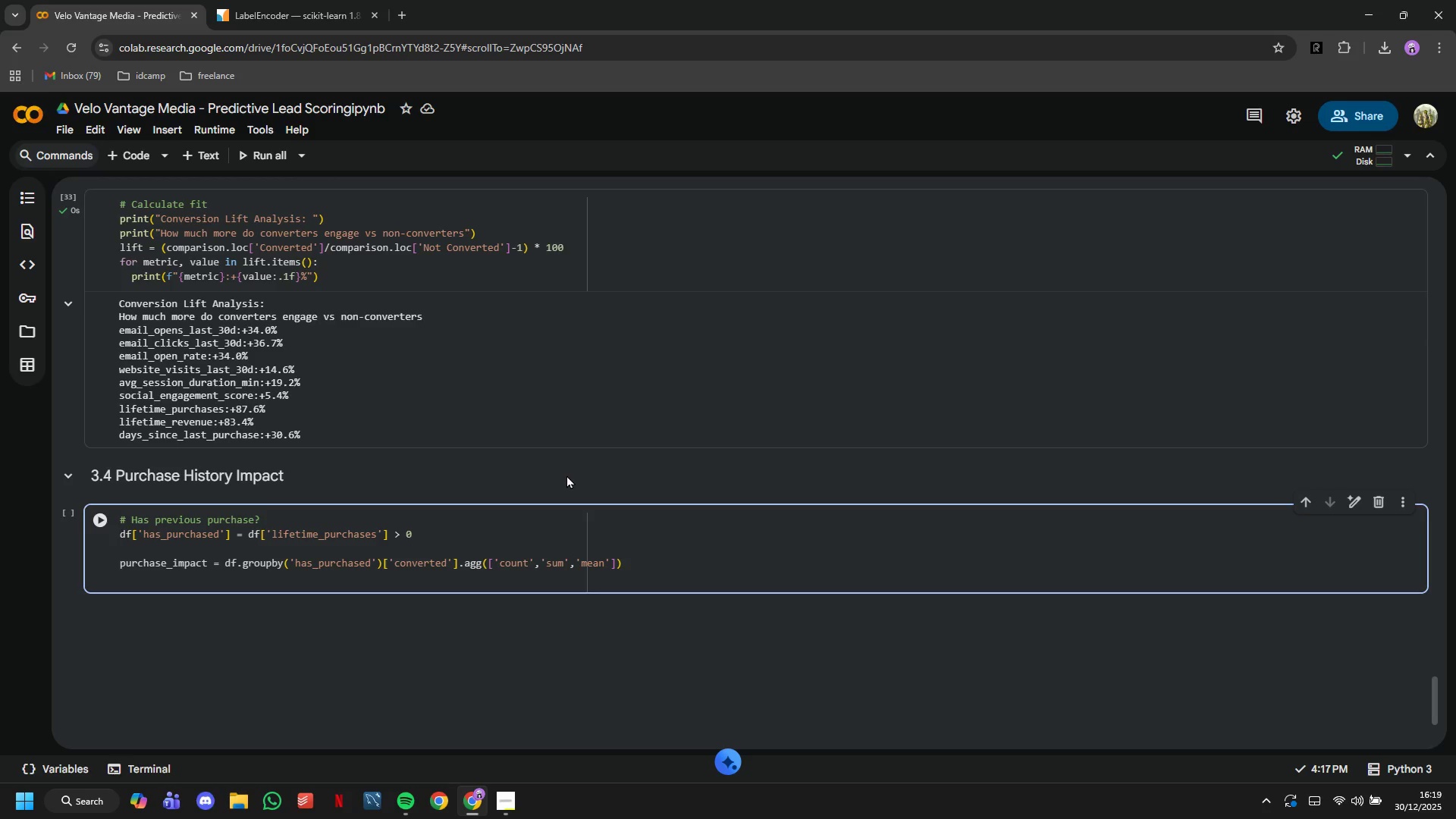 
type(pu)
 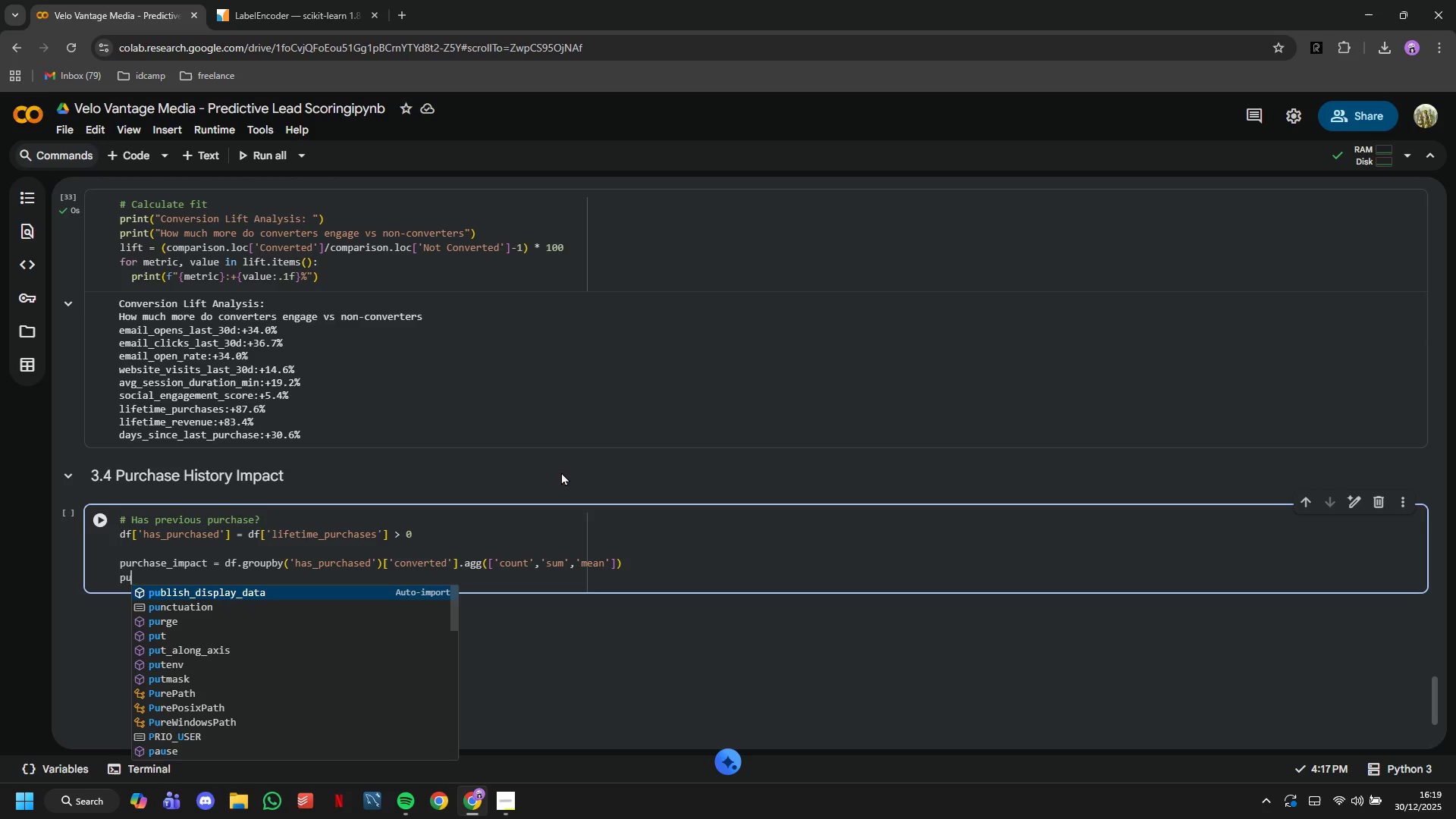 
type(rchase)
 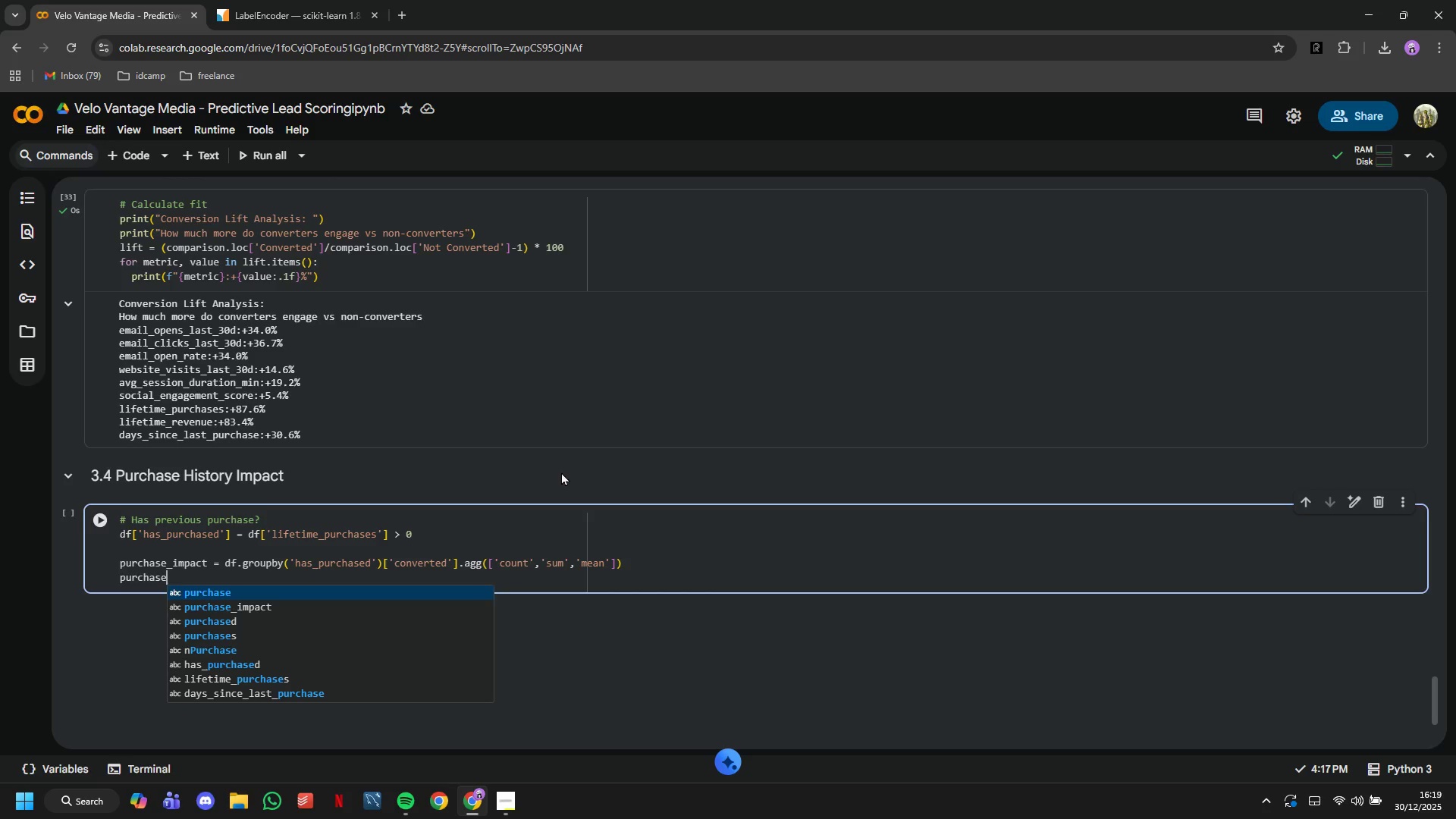 
key(ArrowDown)
 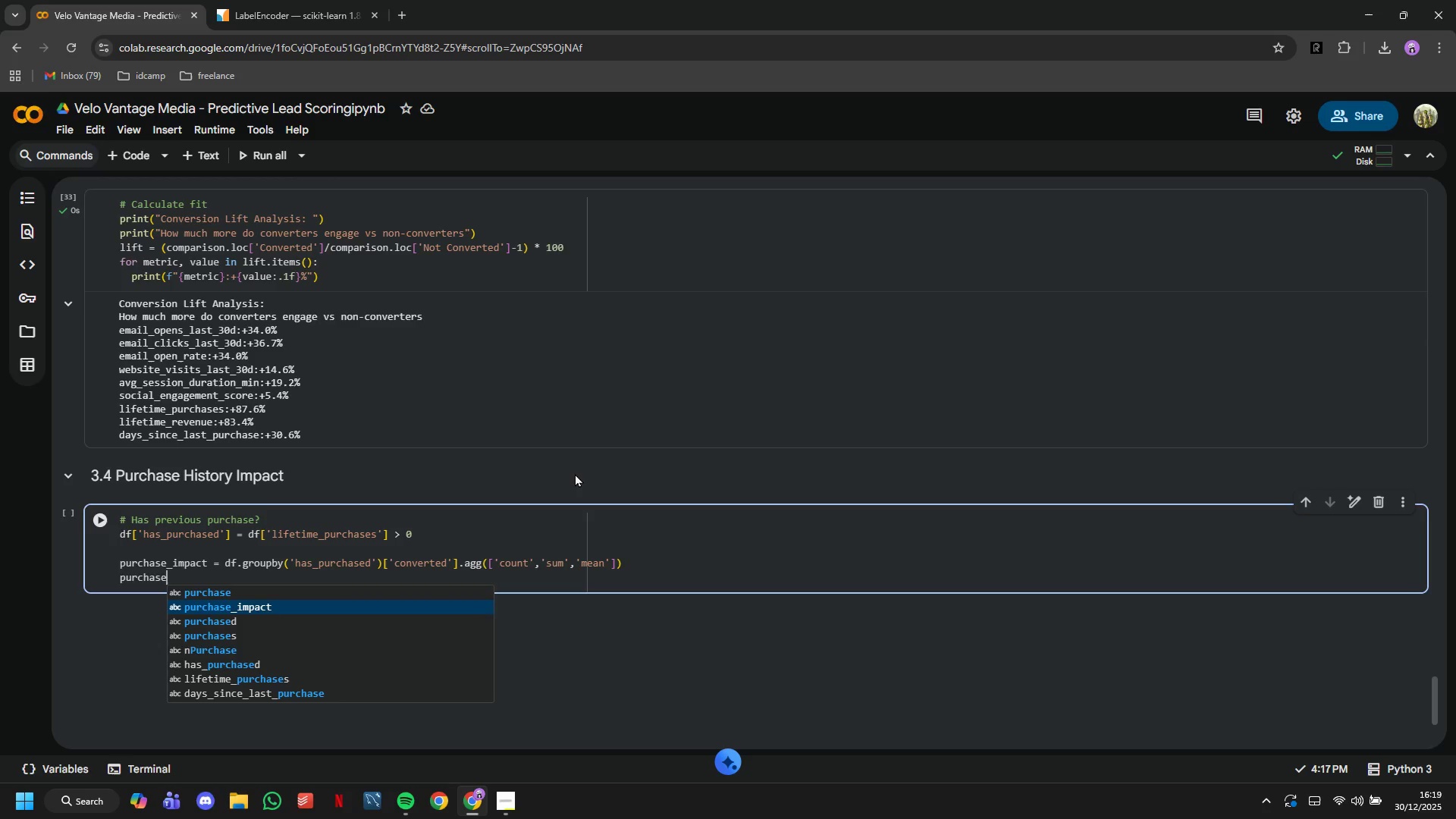 
key(Enter)
 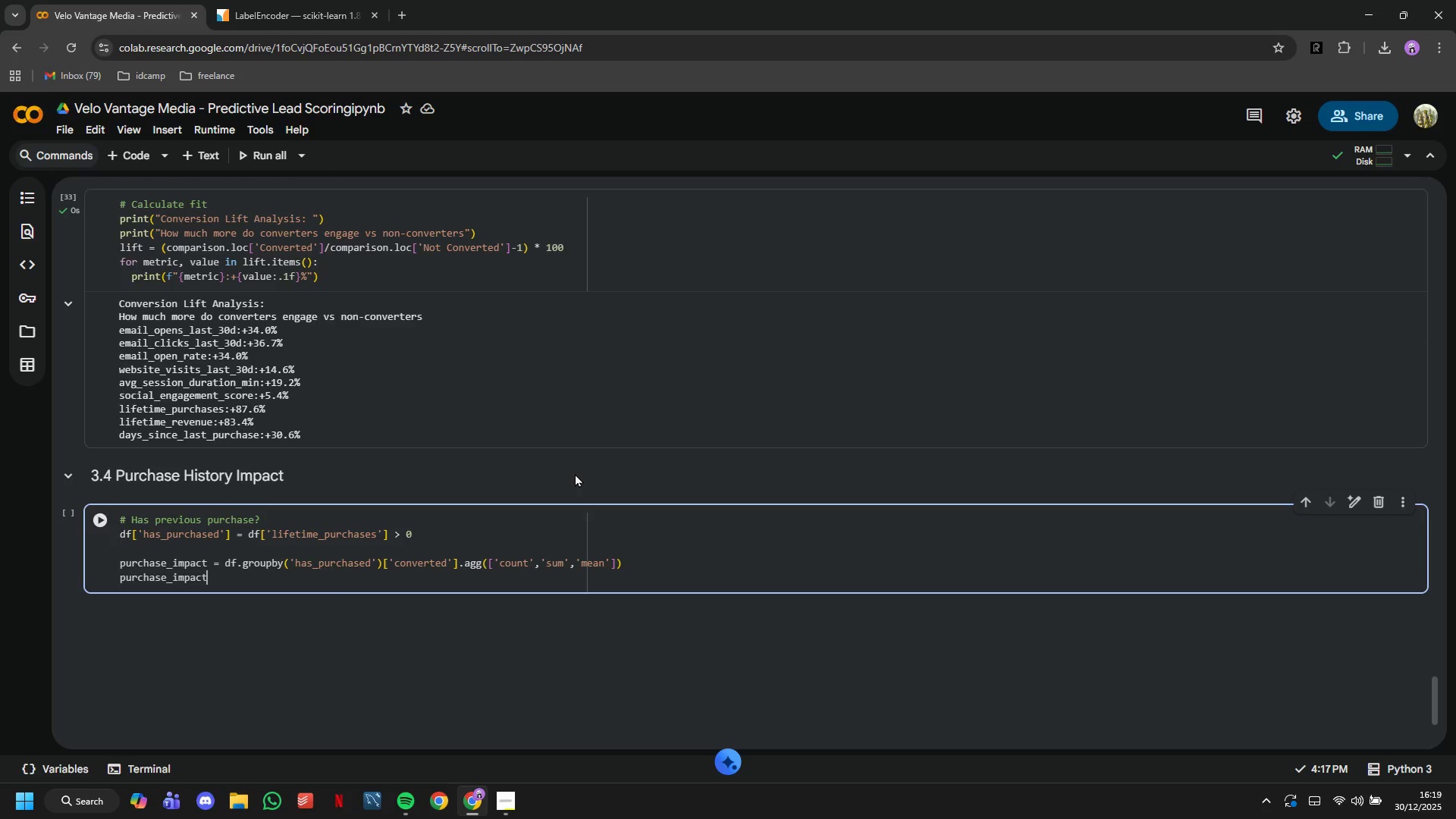 
type(.columns -)
key(Backspace)
type(= ['Total)
 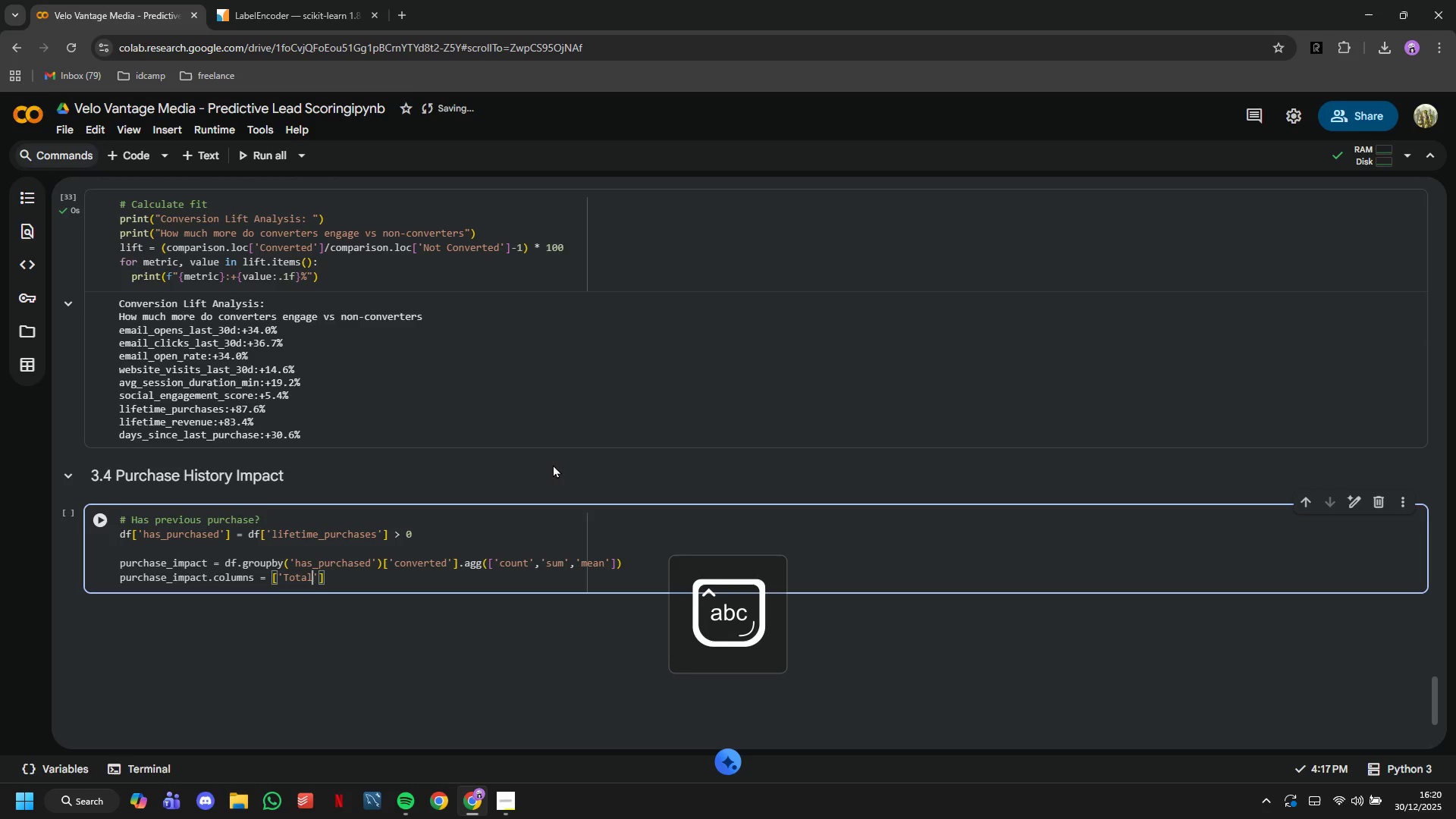 
key(ArrowRight)
 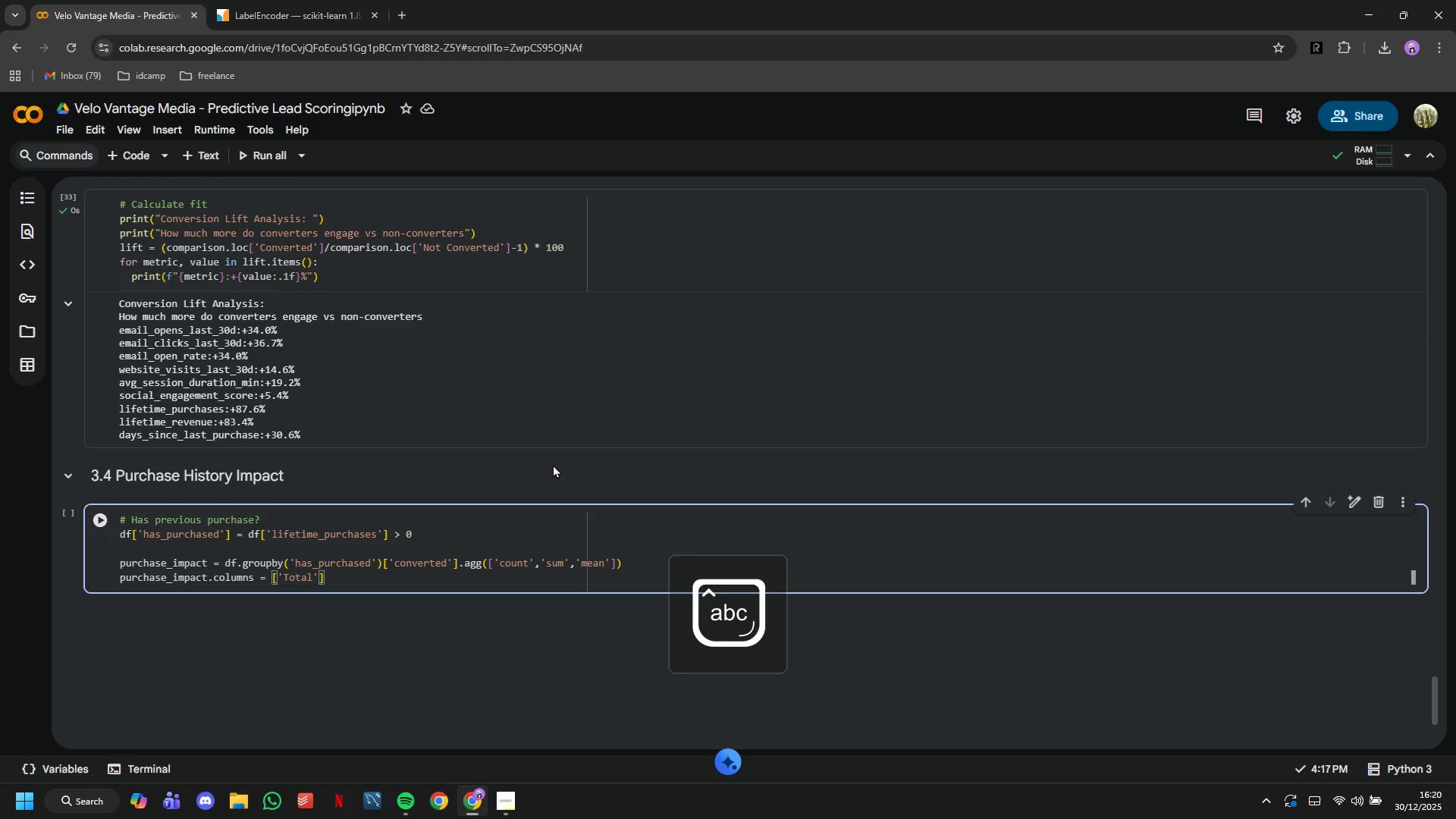 
type(,'Converted)
 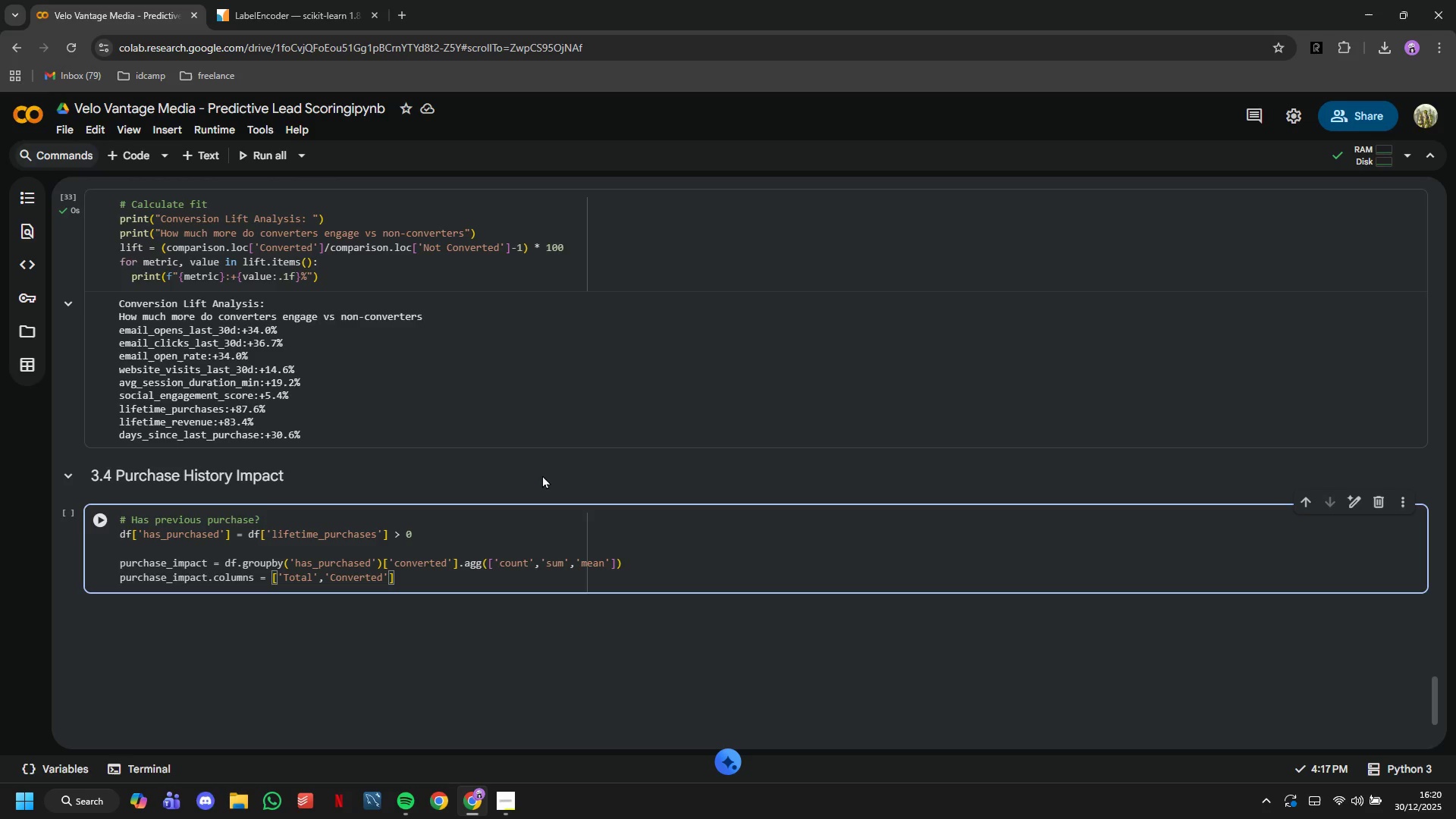 
wait(16.83)
 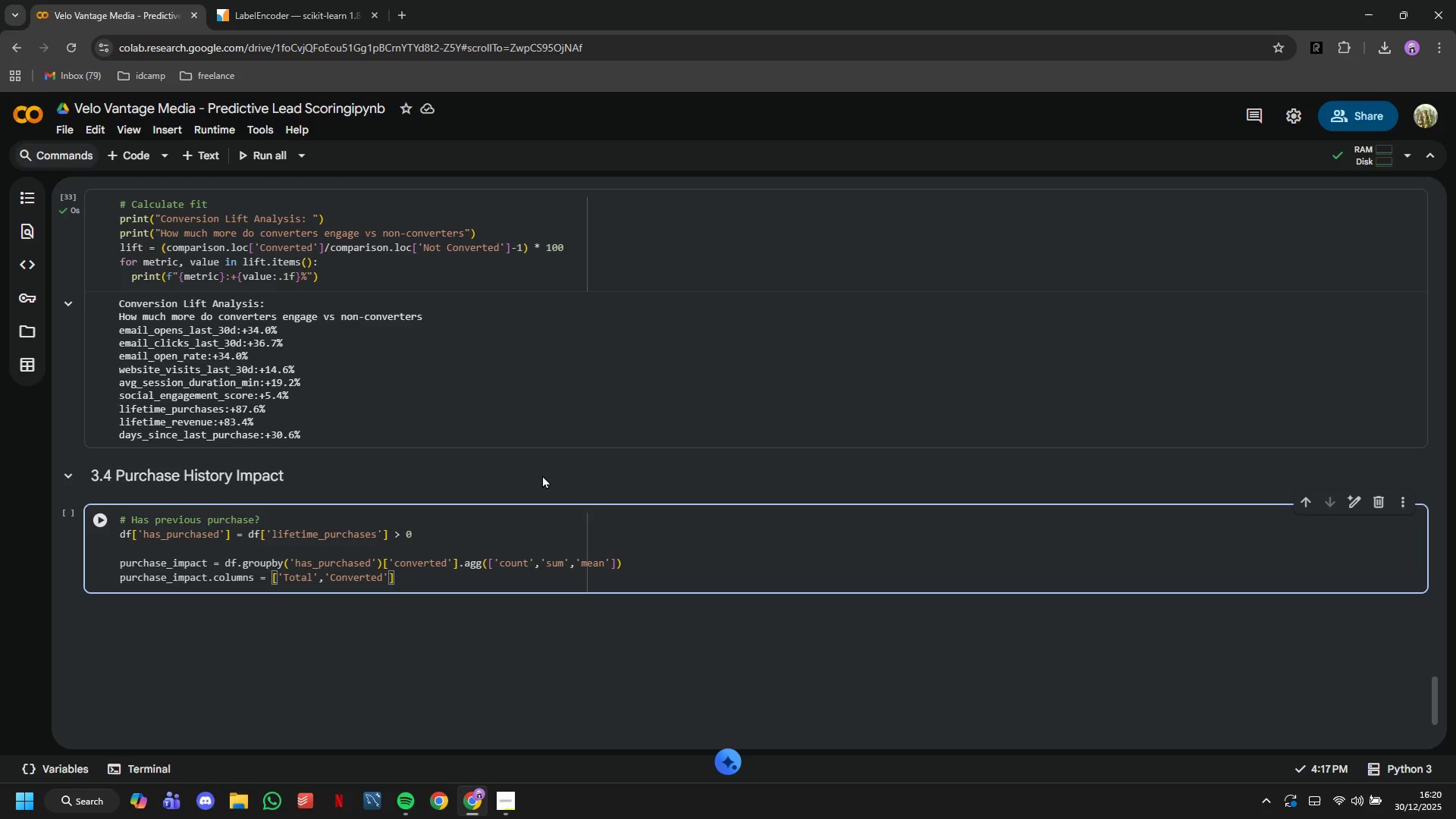 
key(ArrowRight)
 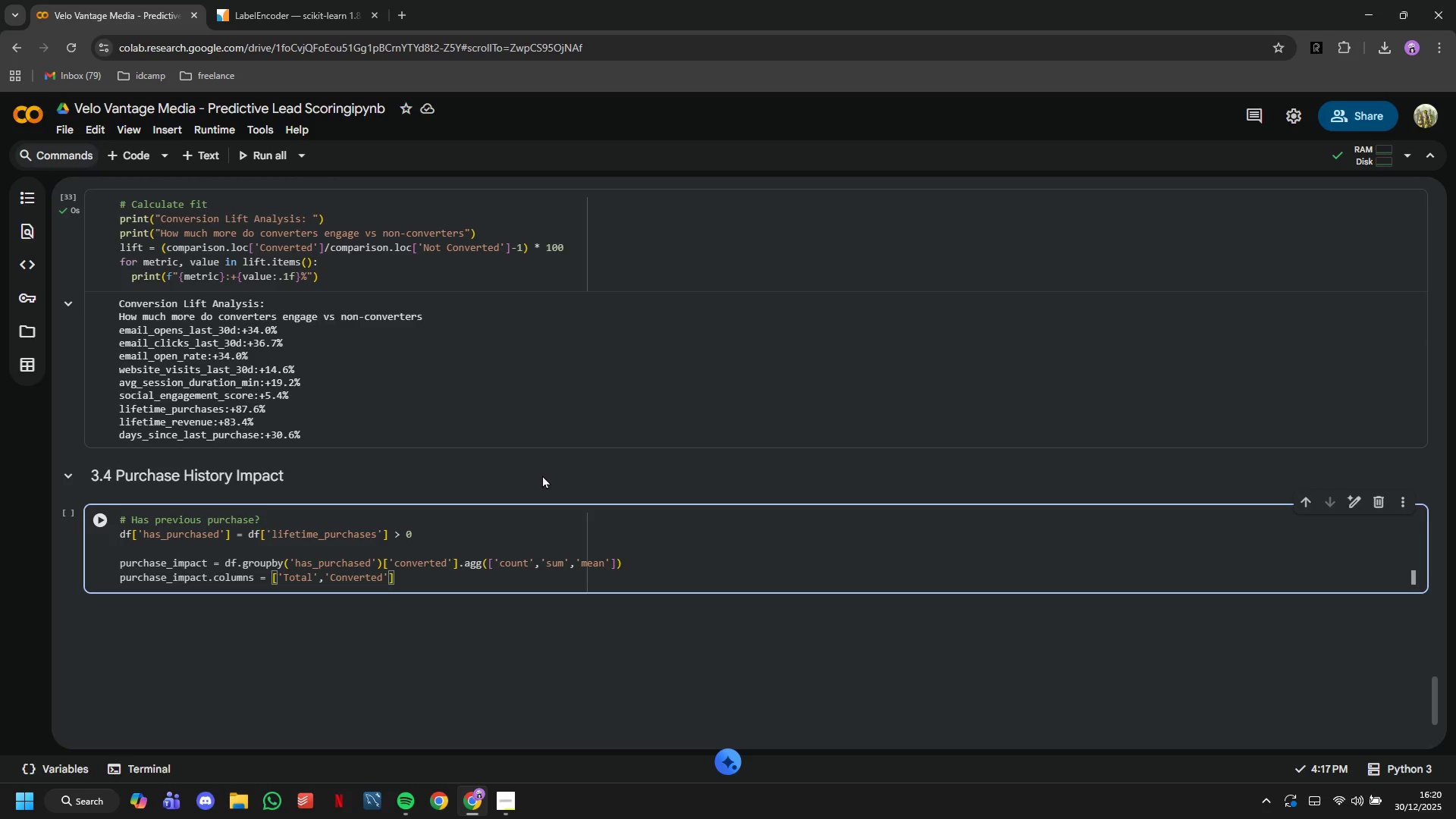 
type(,'Conv_Rate)
 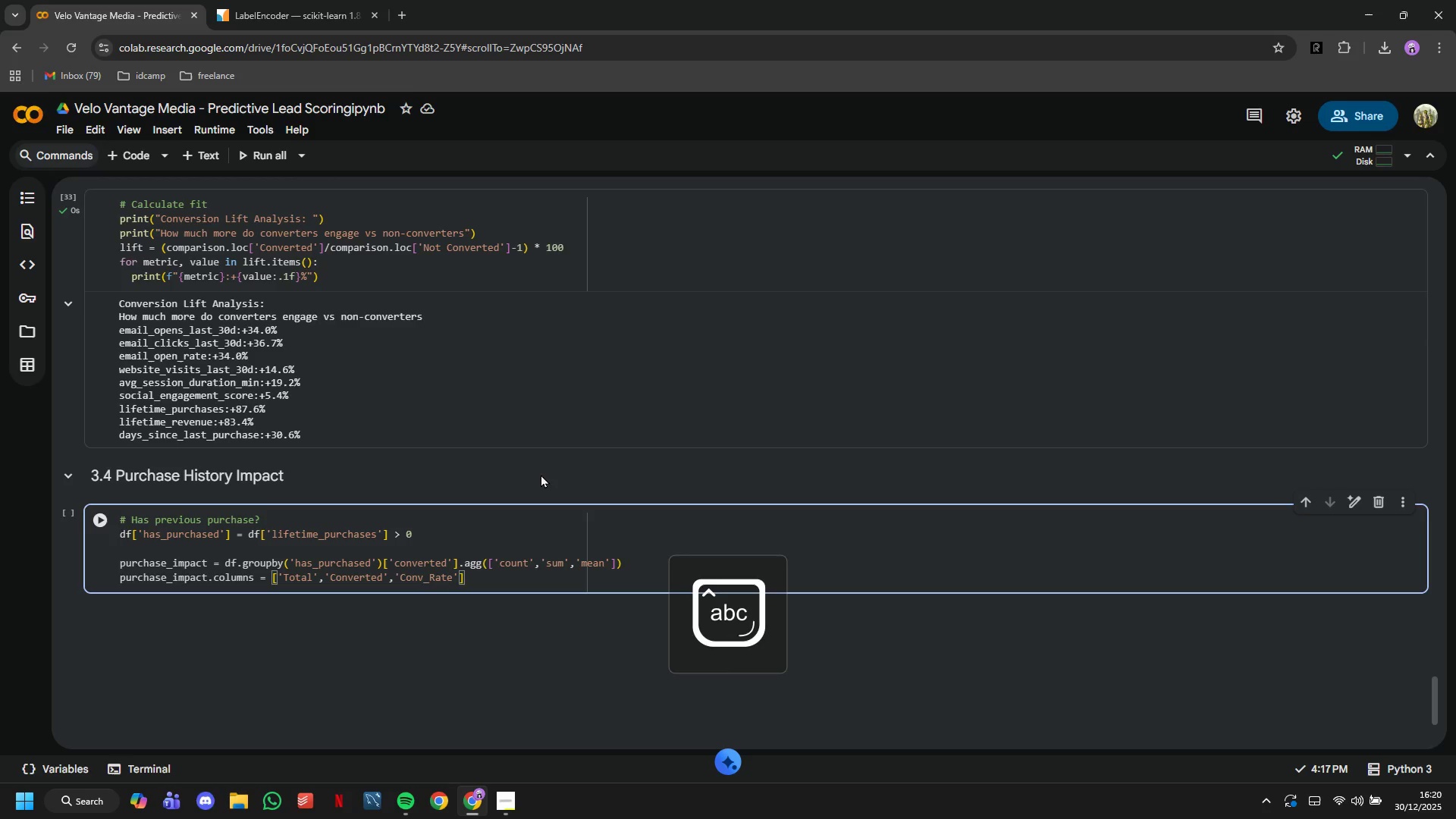 
wait(13.84)
 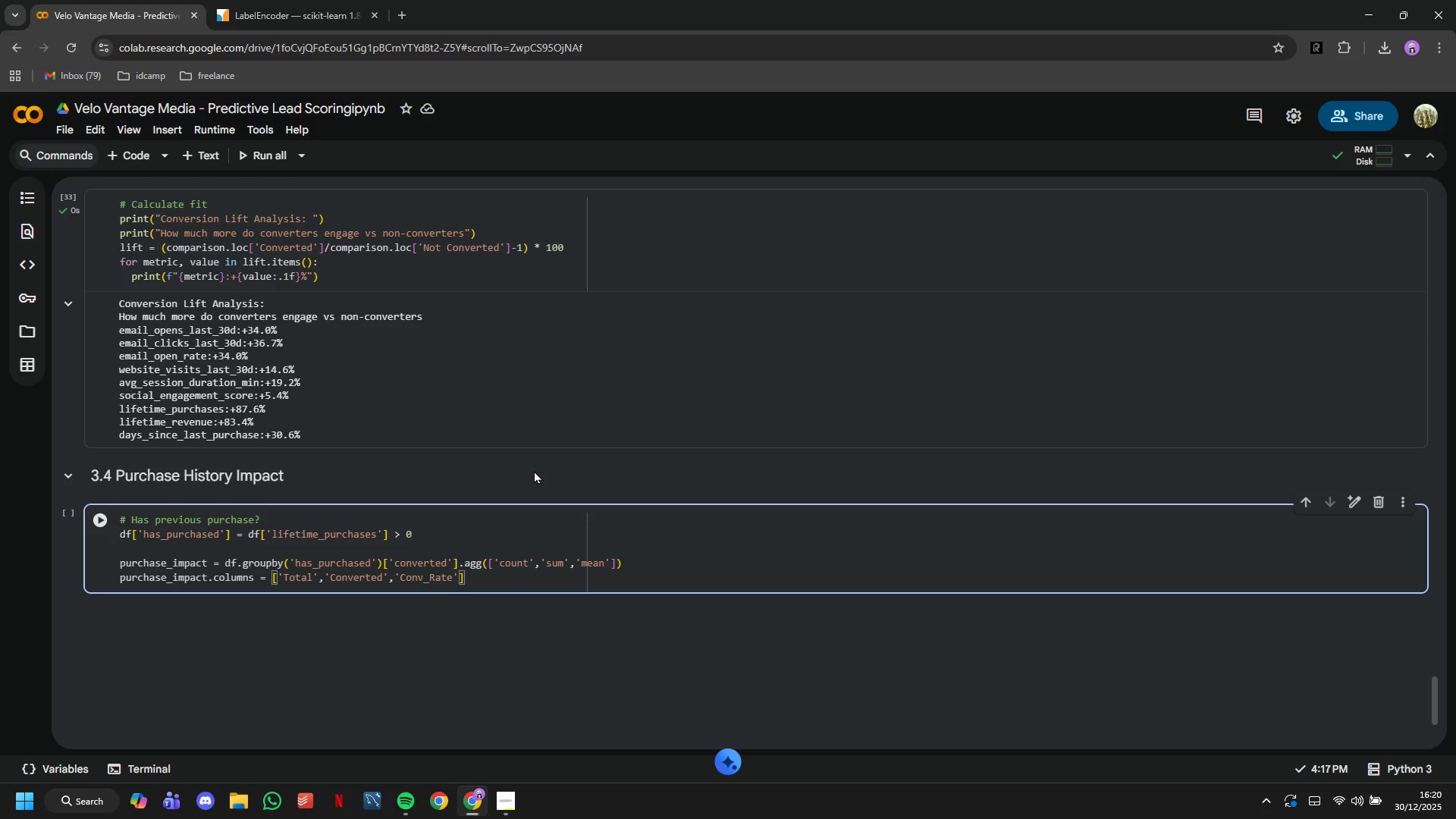 
key(ArrowRight)
 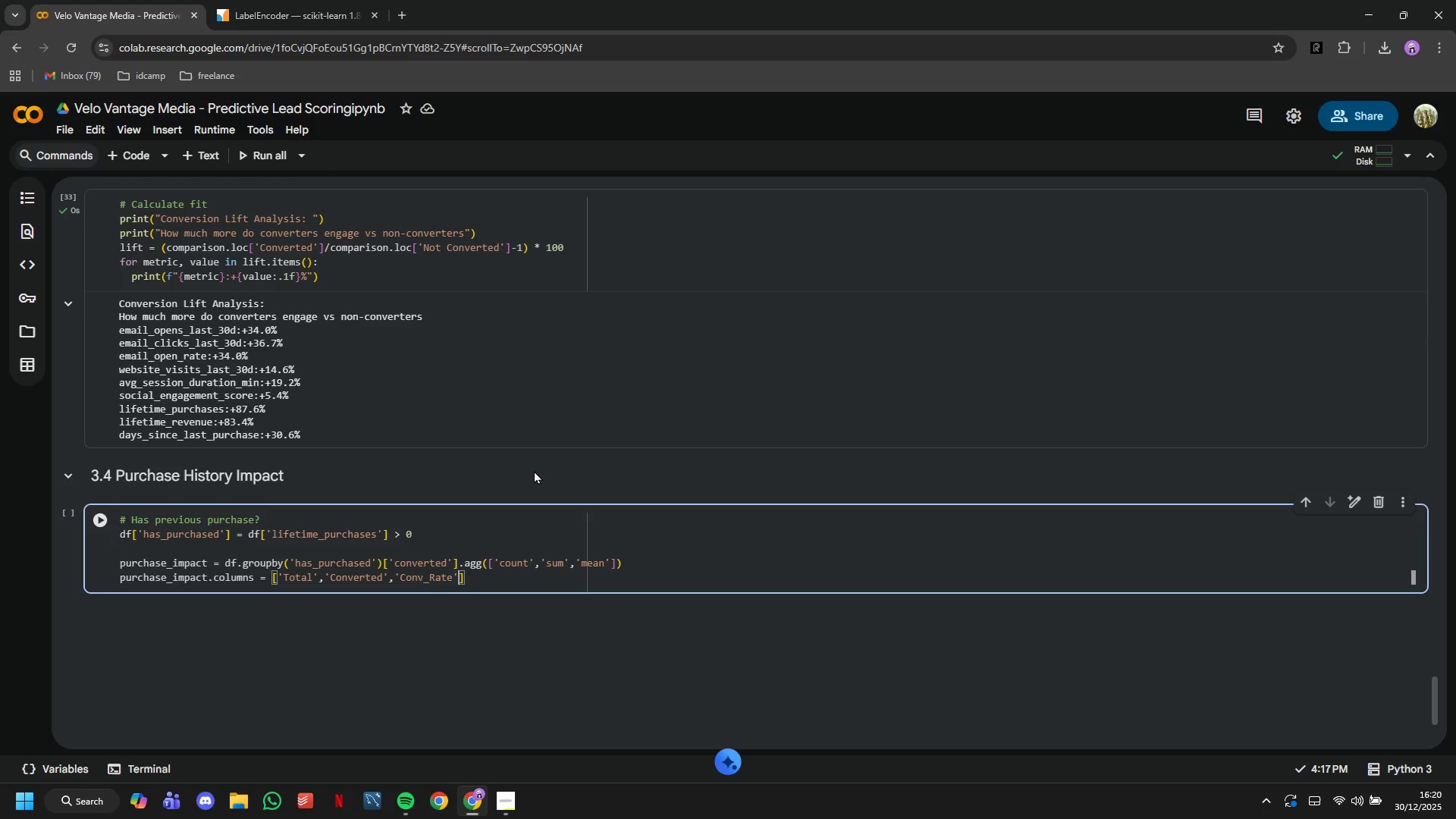 
key(ArrowRight)
 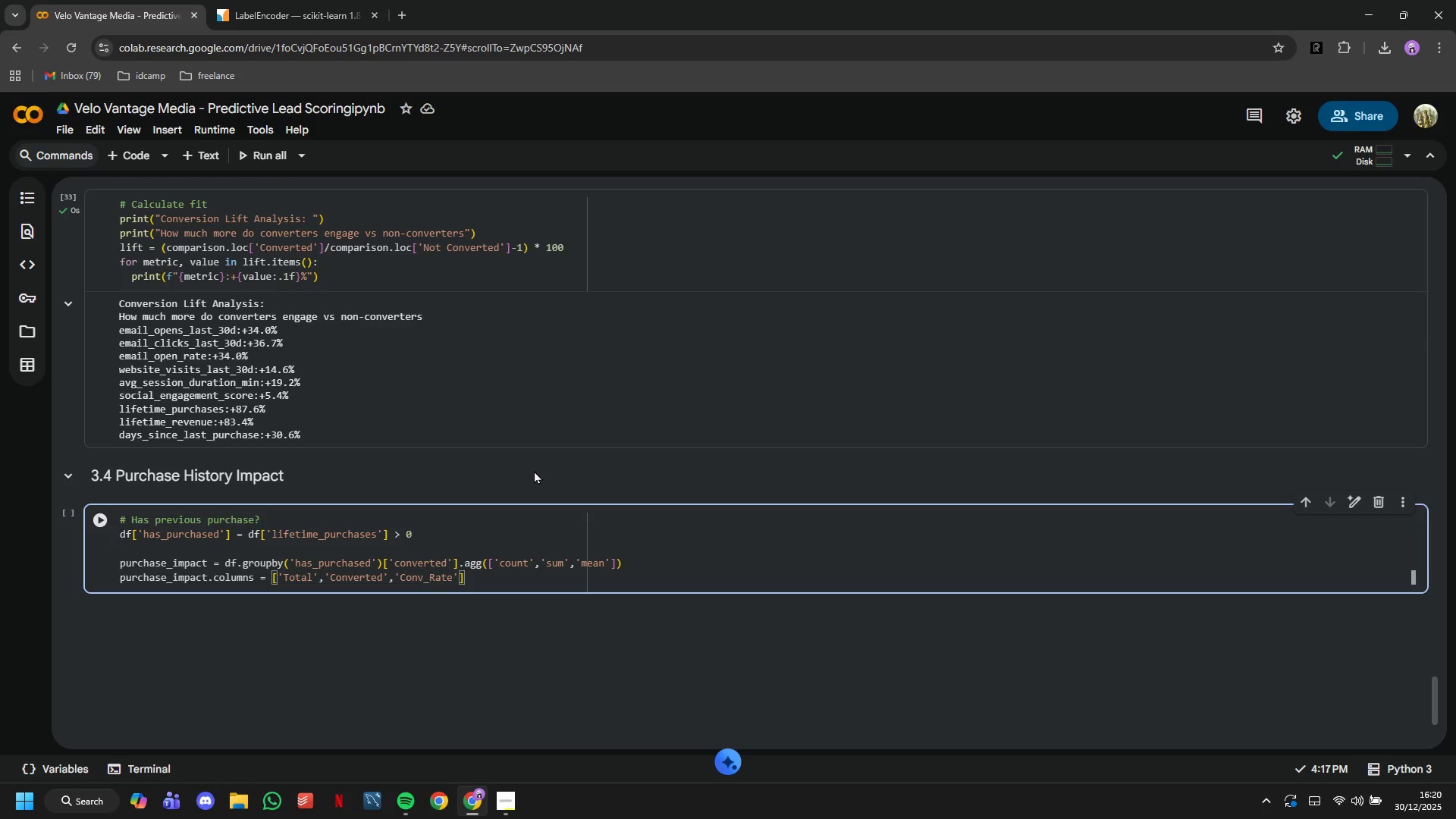 
key(Enter)
 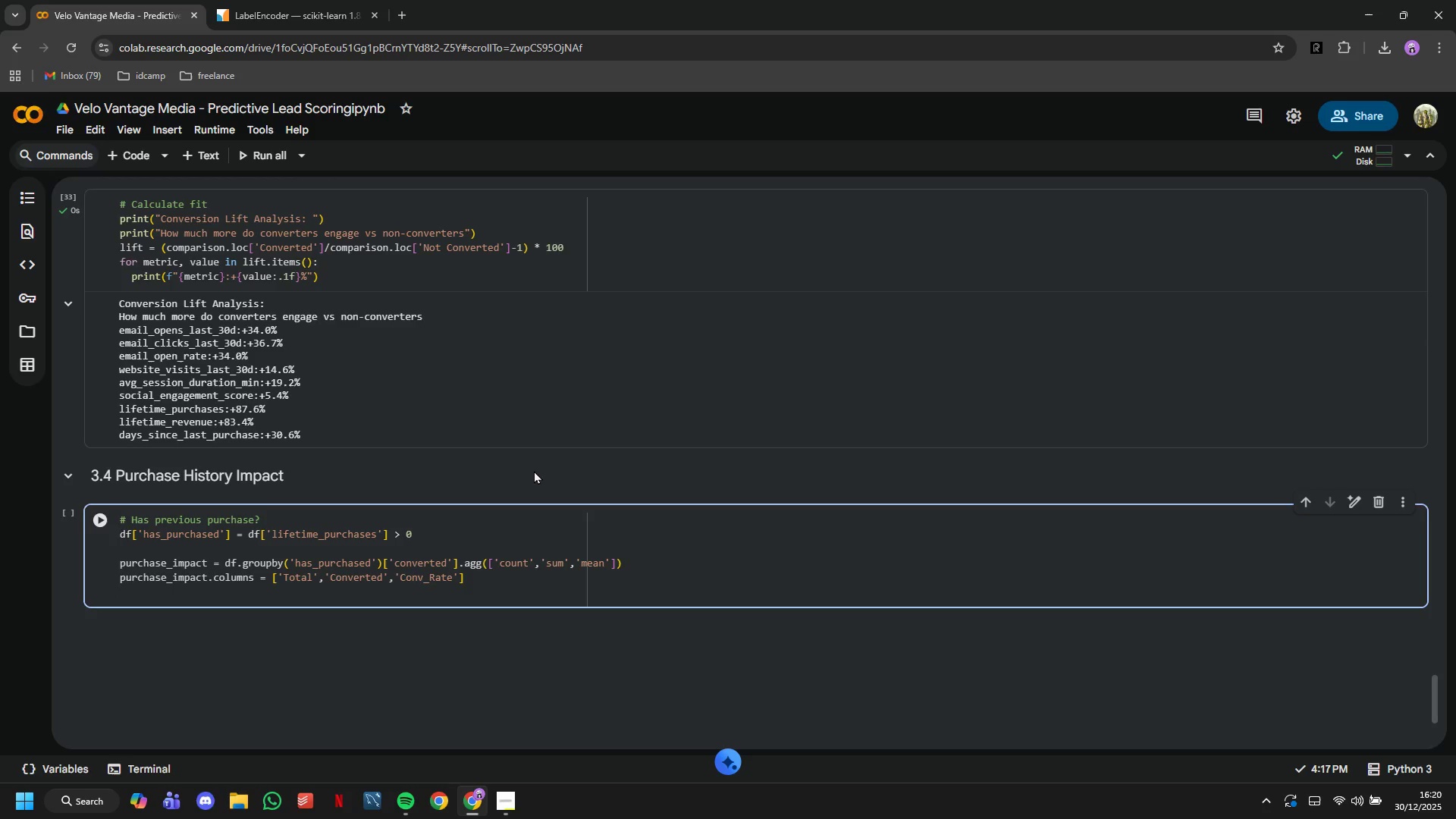 
type(purchasw)
 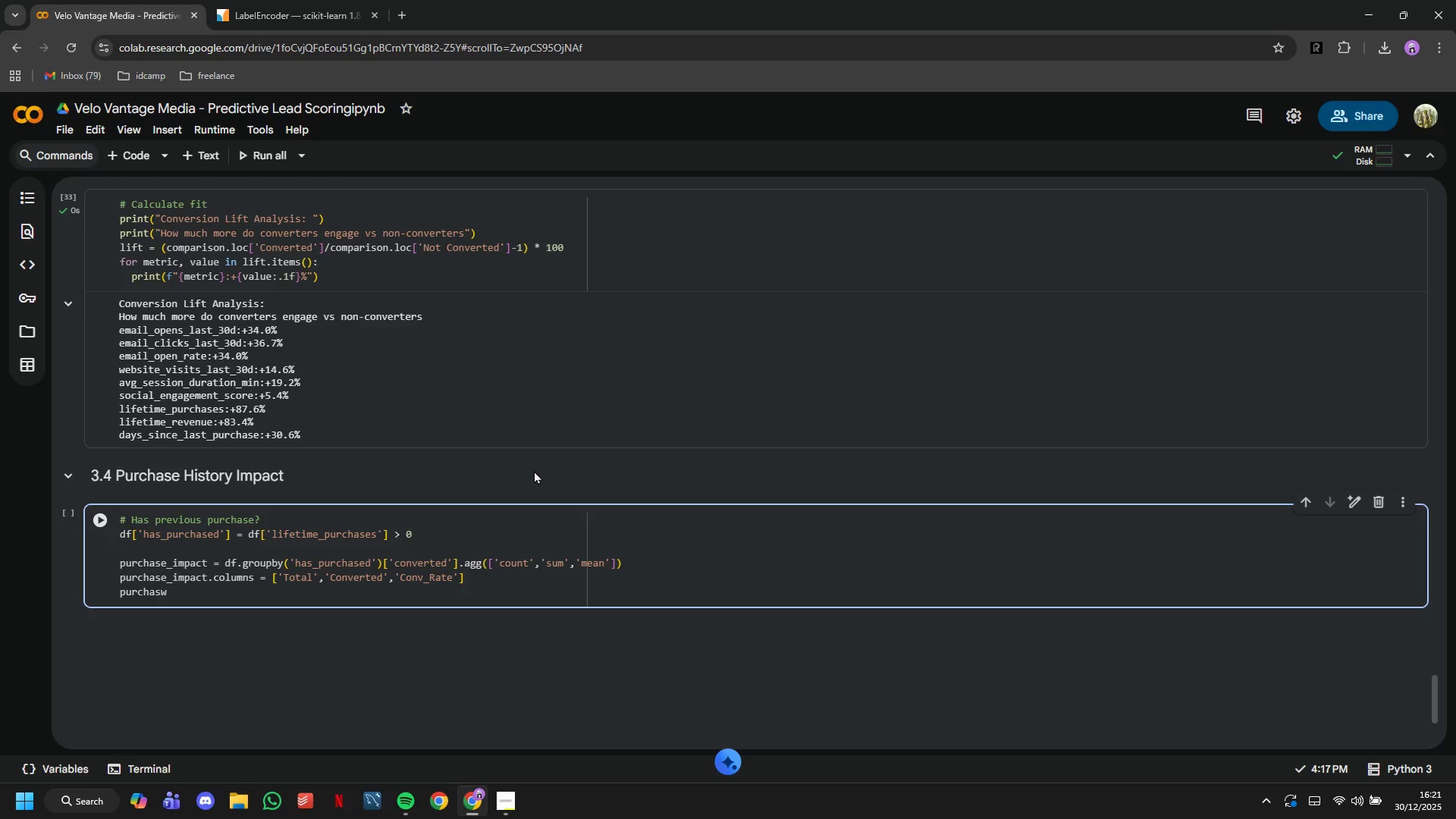 
type(\)
key(Backspace)
key(Backspace)
key(Backspace)
type(se_impact)
 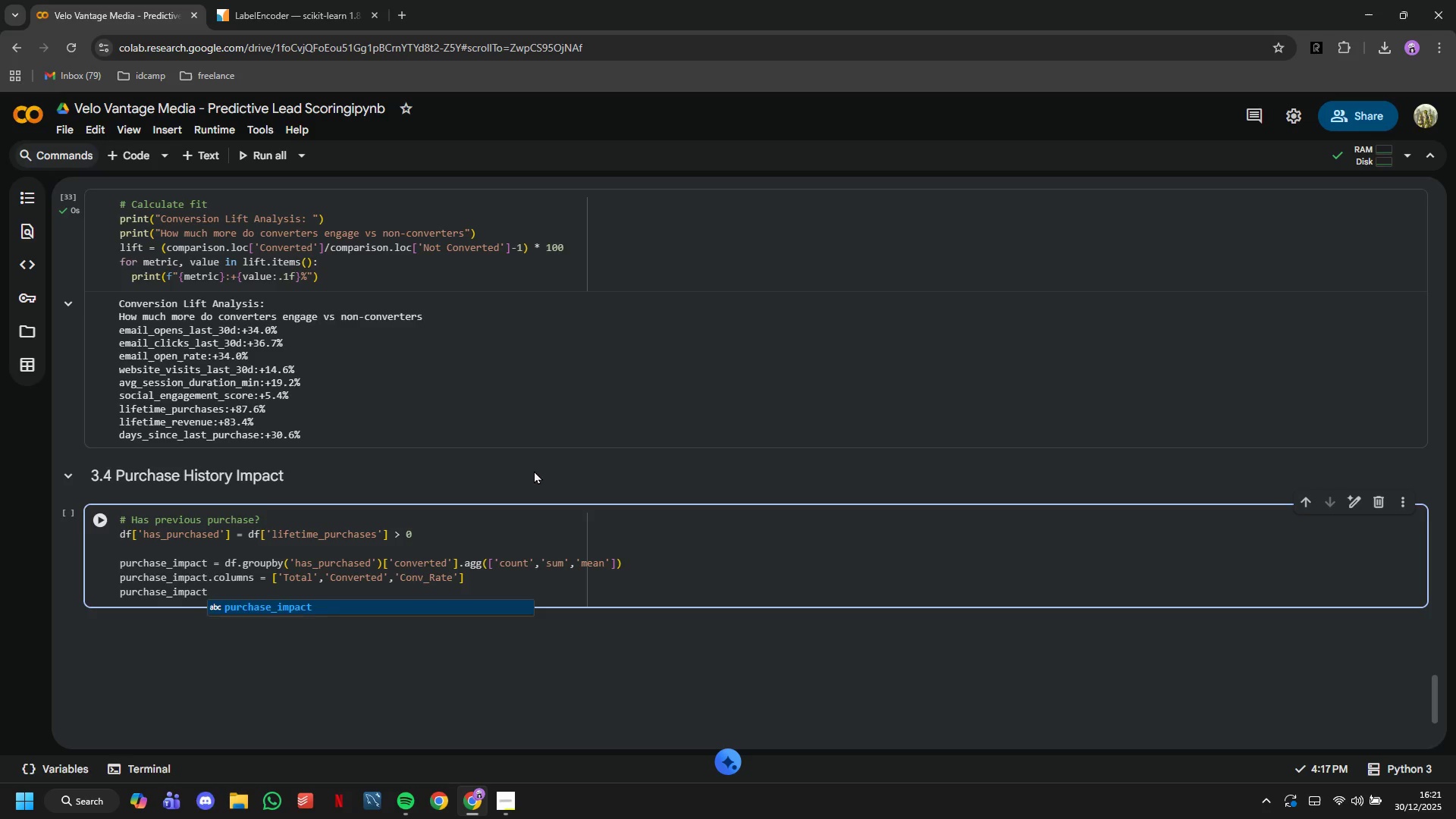 
wait(5.34)
 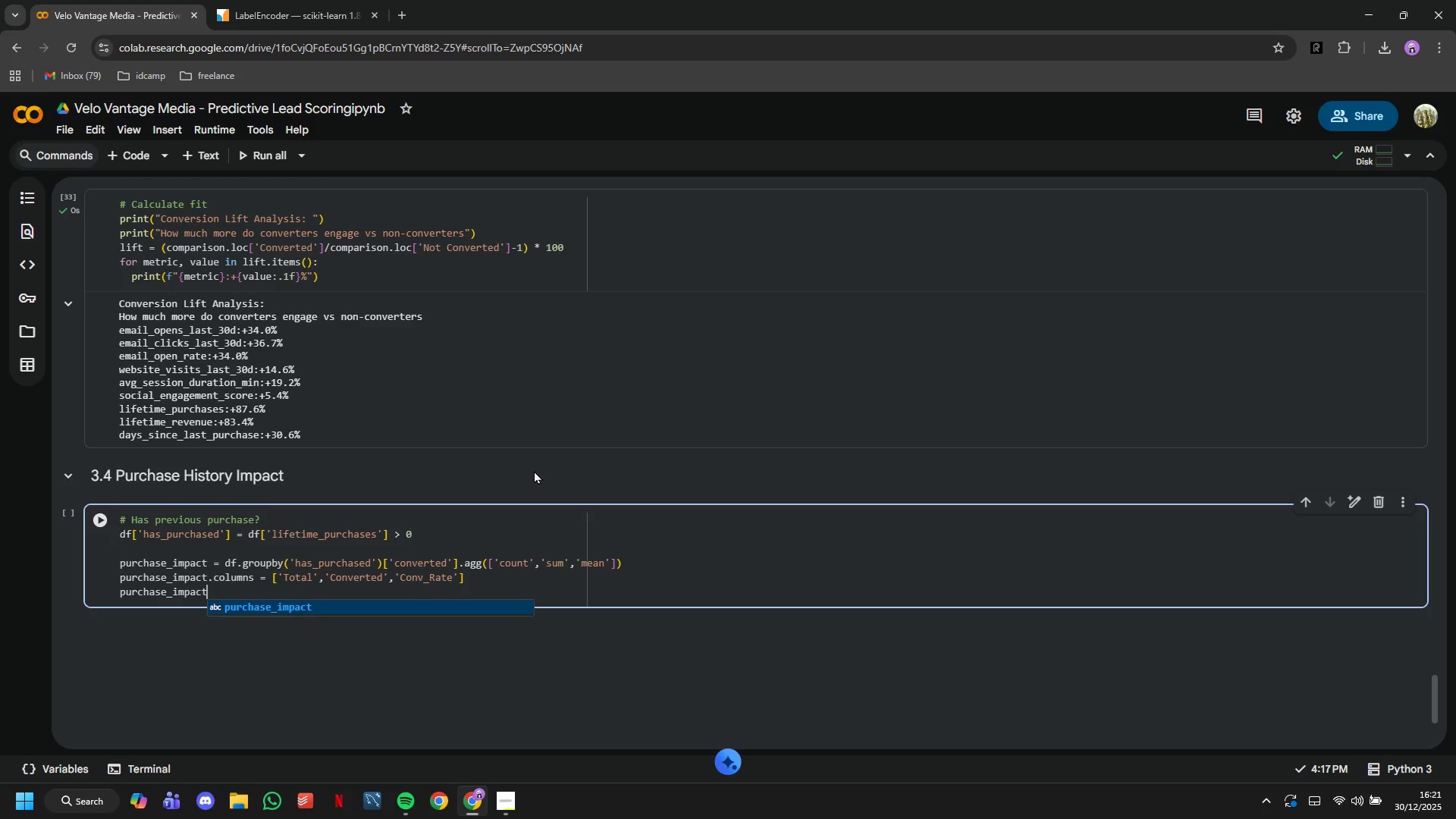 
type(['Conv_rate)
 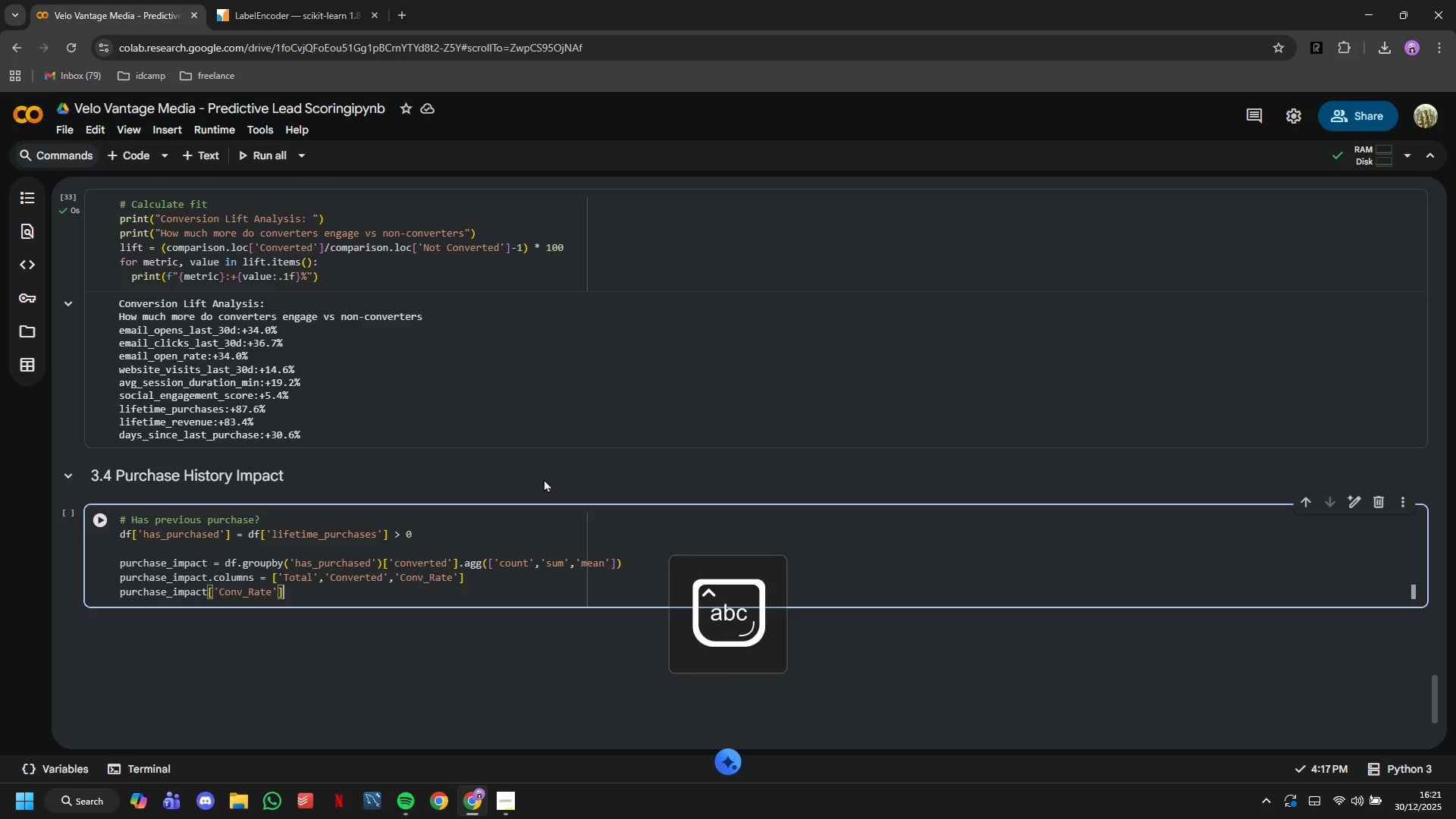 
 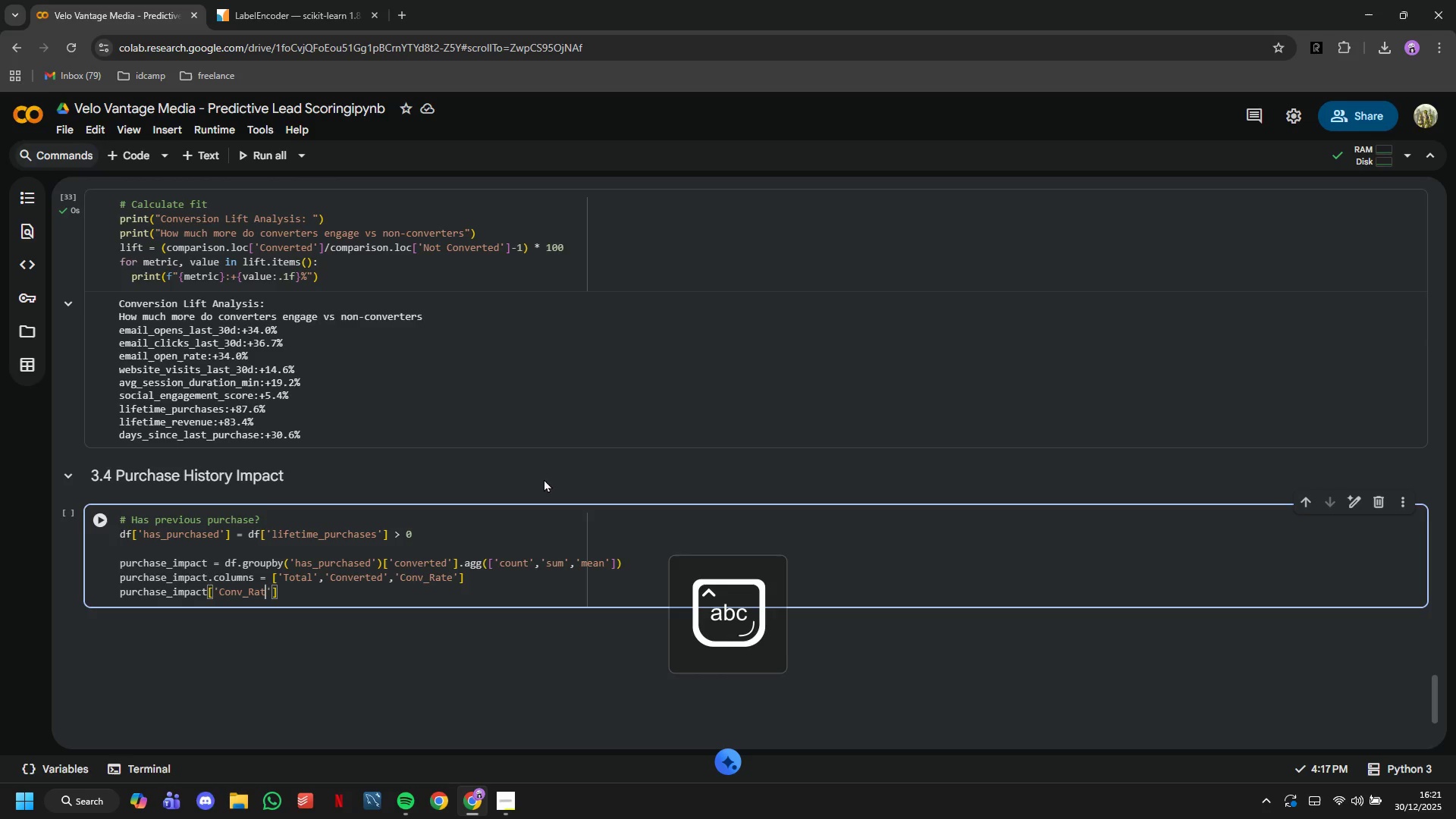 
key(ArrowRight)
 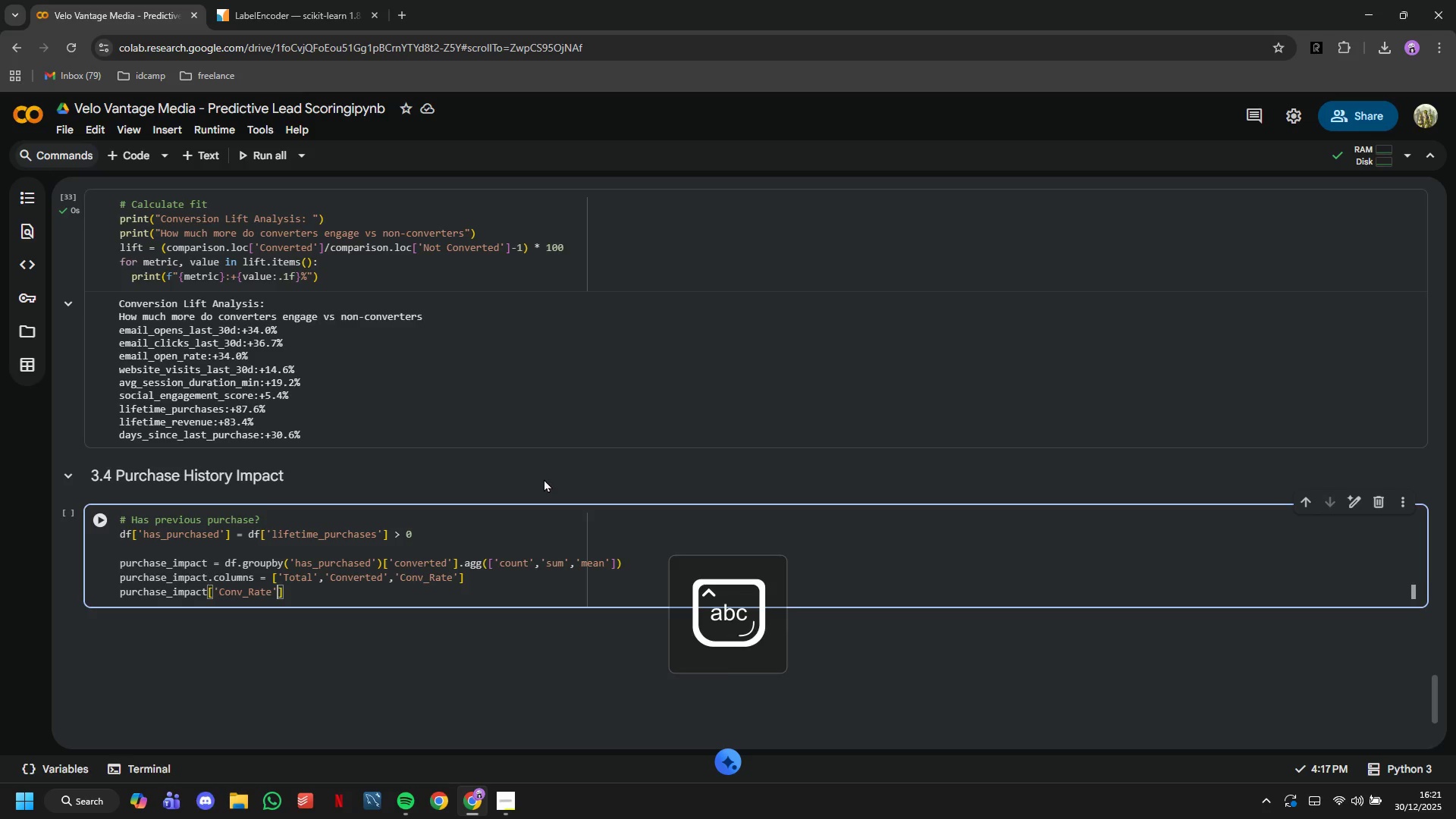 
key(ArrowRight)
 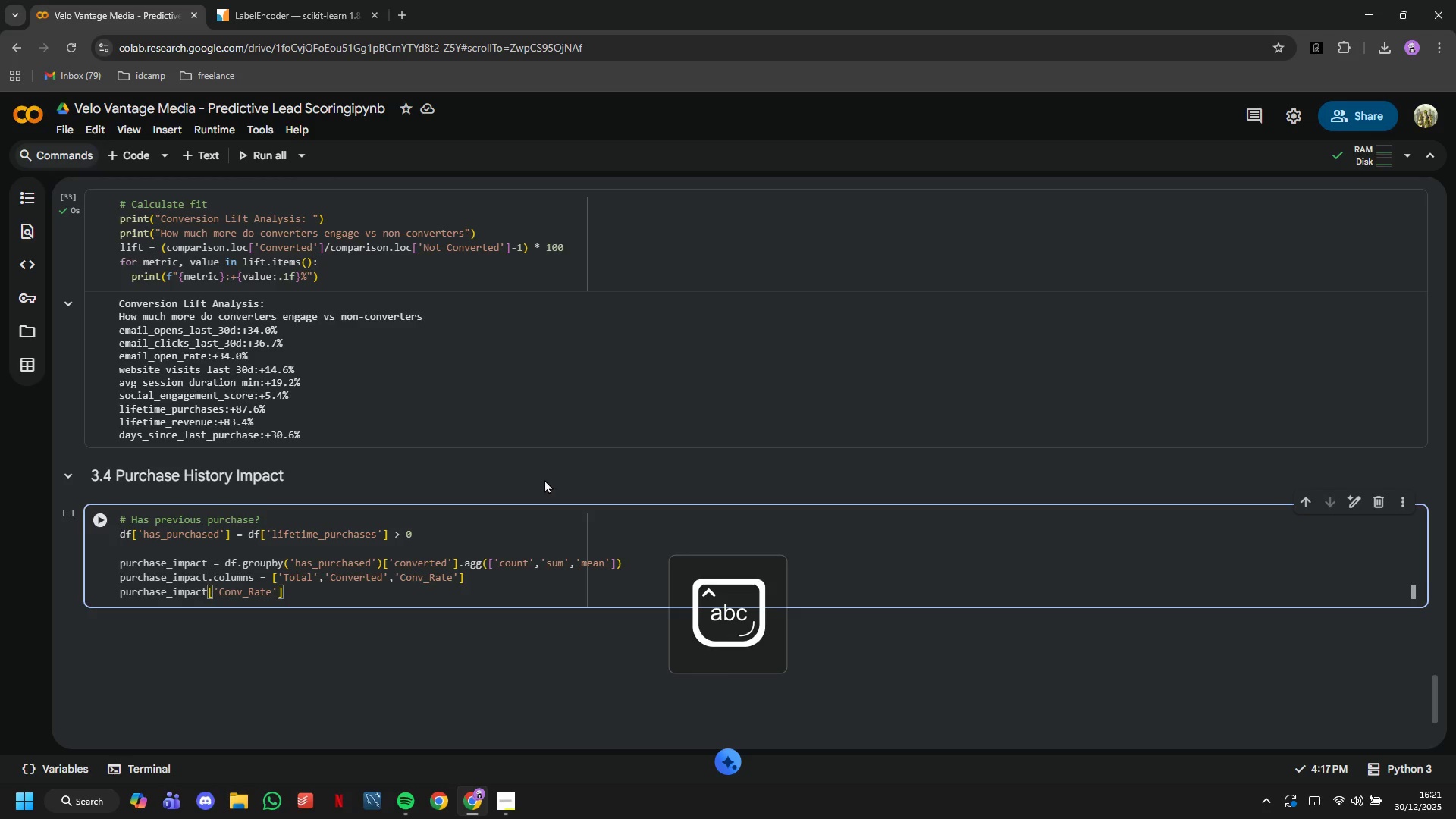 
type( = pi)
key(Backspace)
type(urchase_impact['Conv_Rate)
 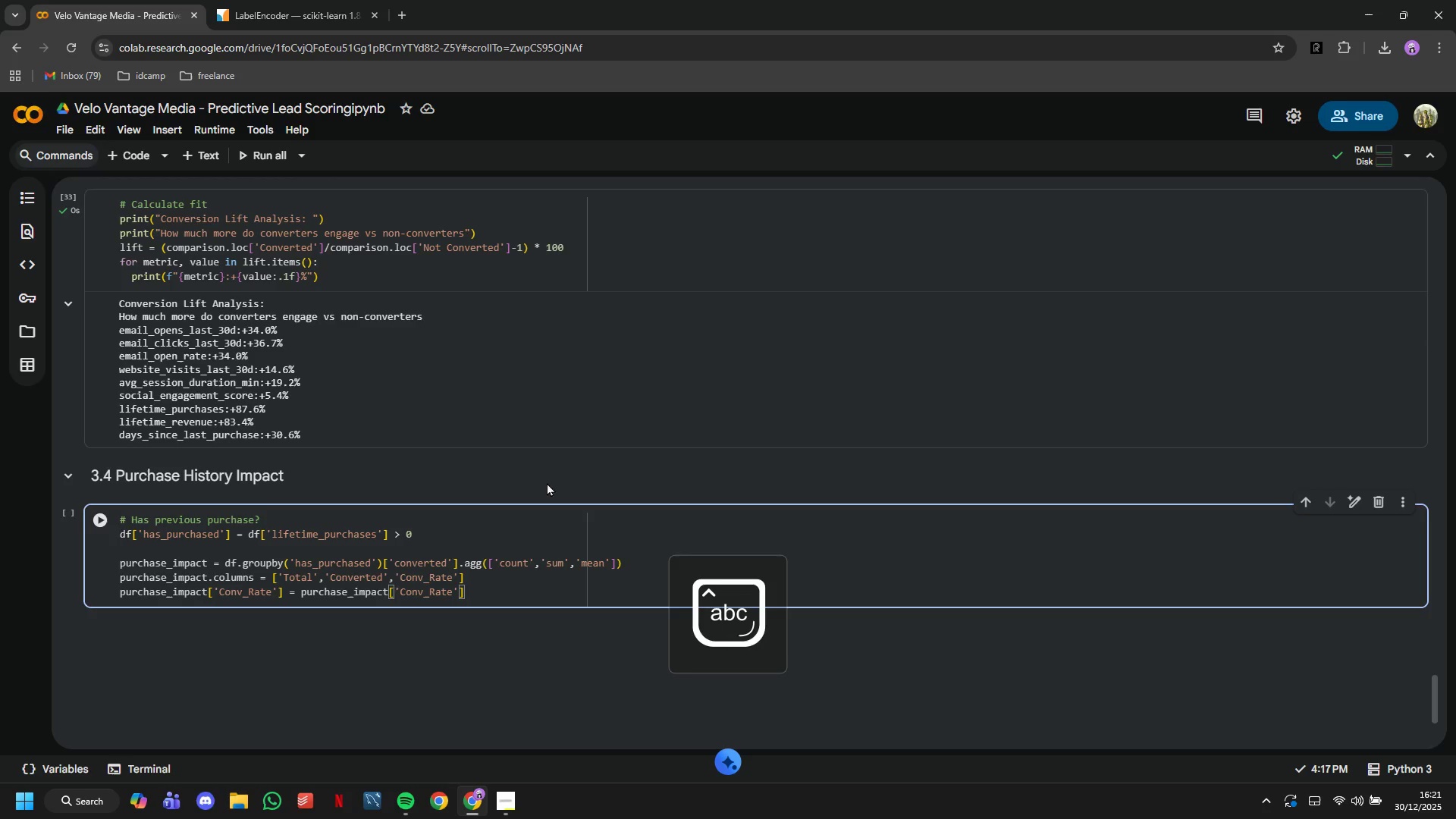 
key(ArrowRight)
 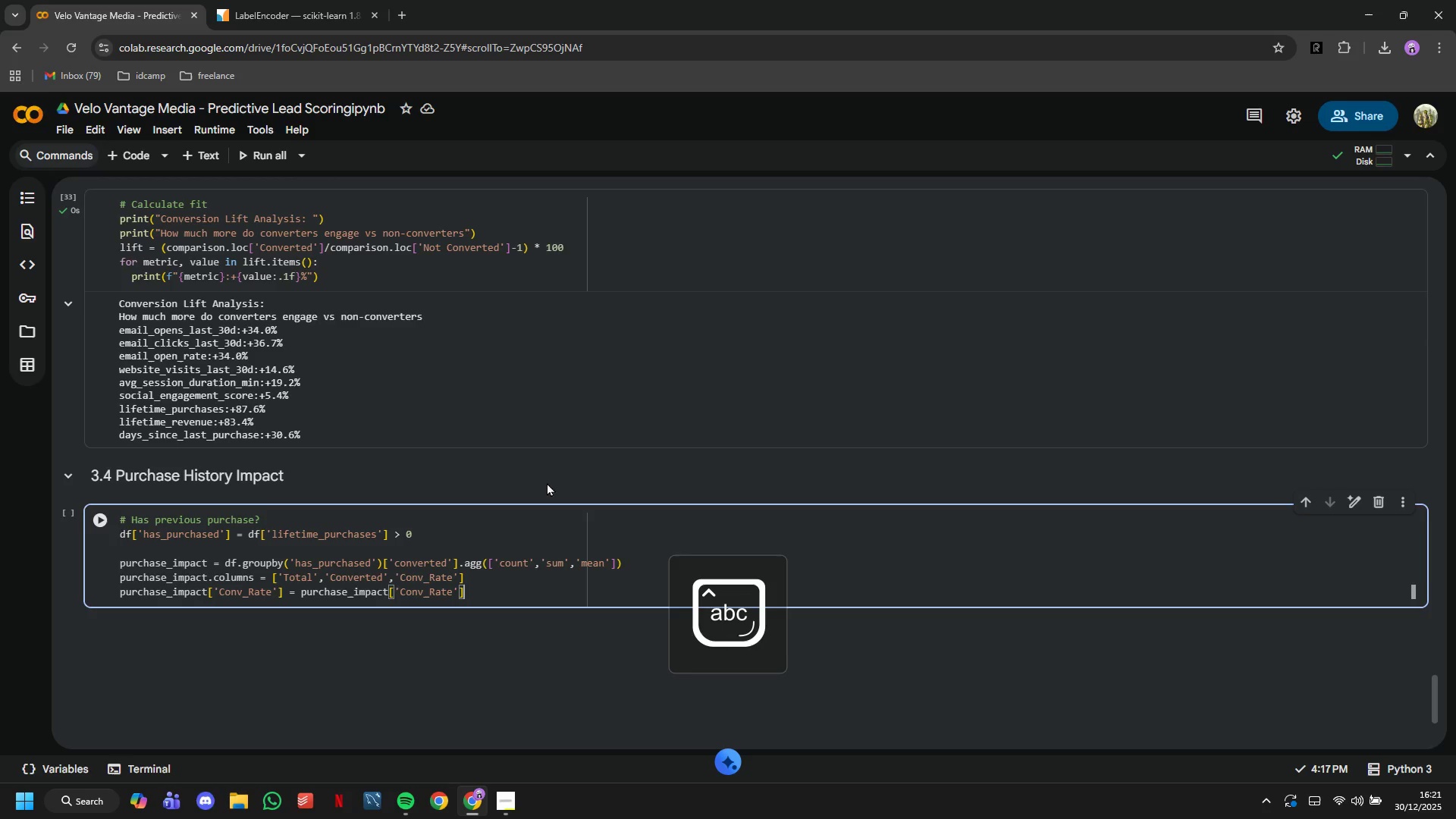 
key(ArrowRight)
 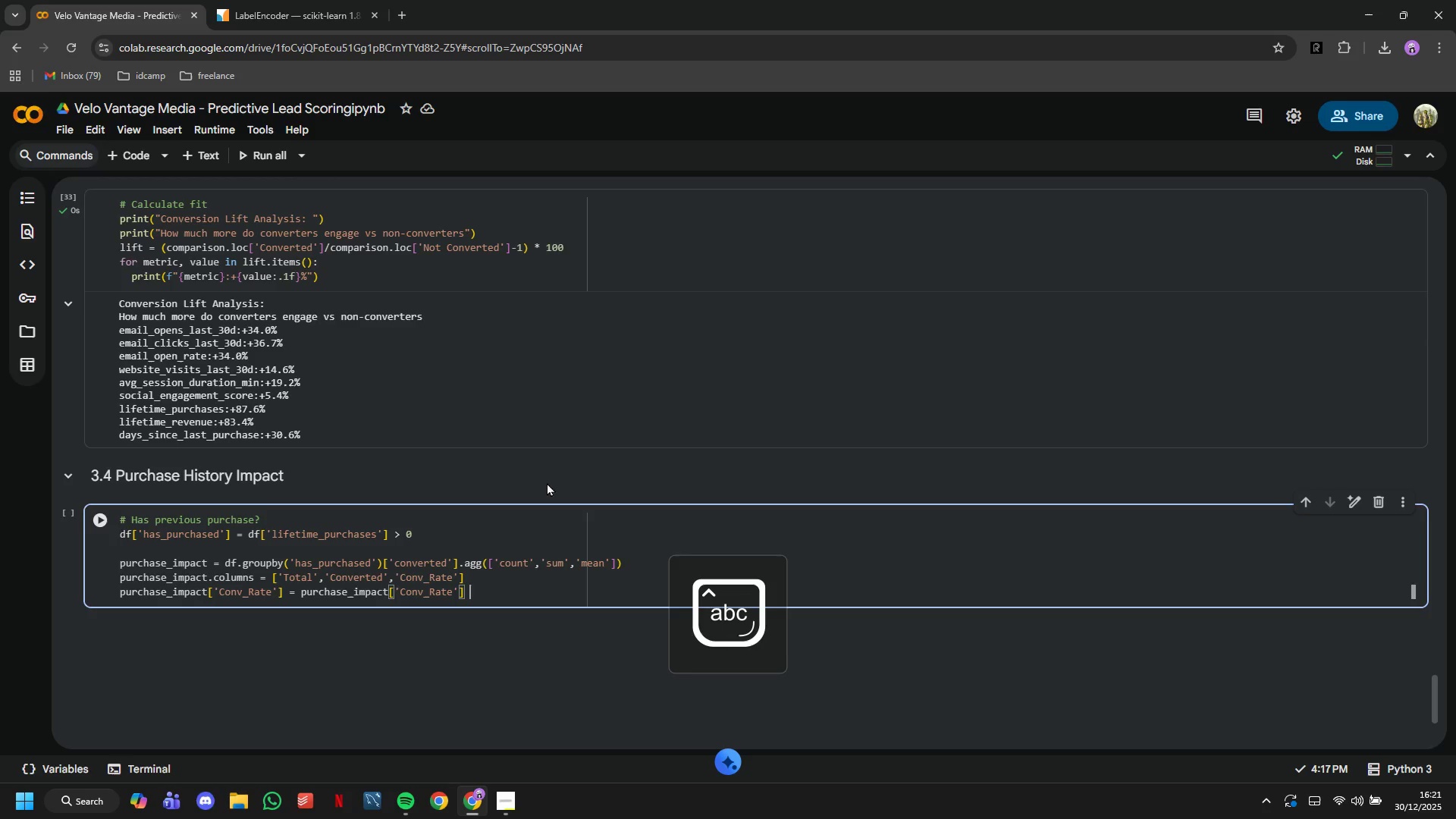 
type( * 100)
 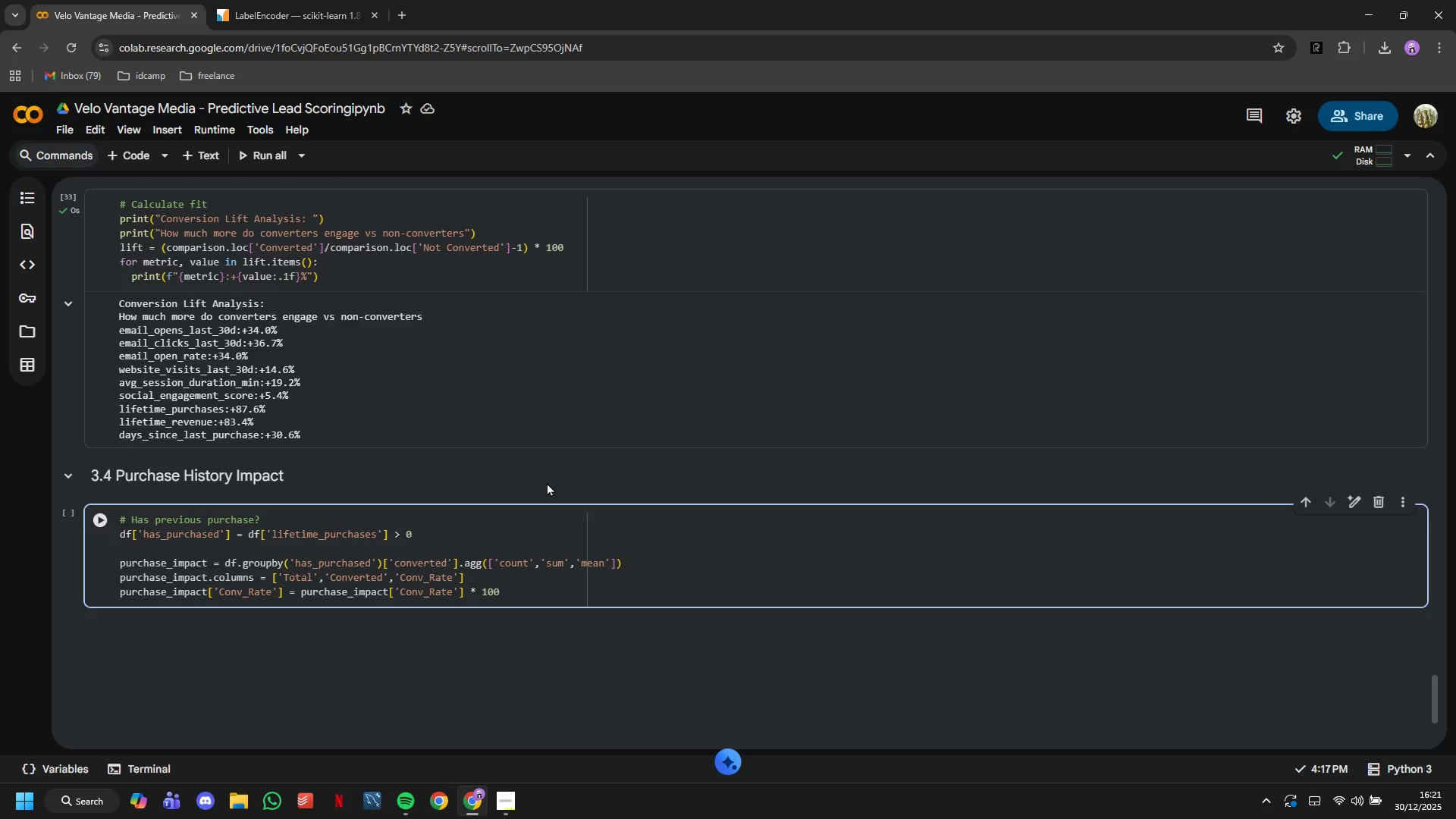 
key(Enter)
 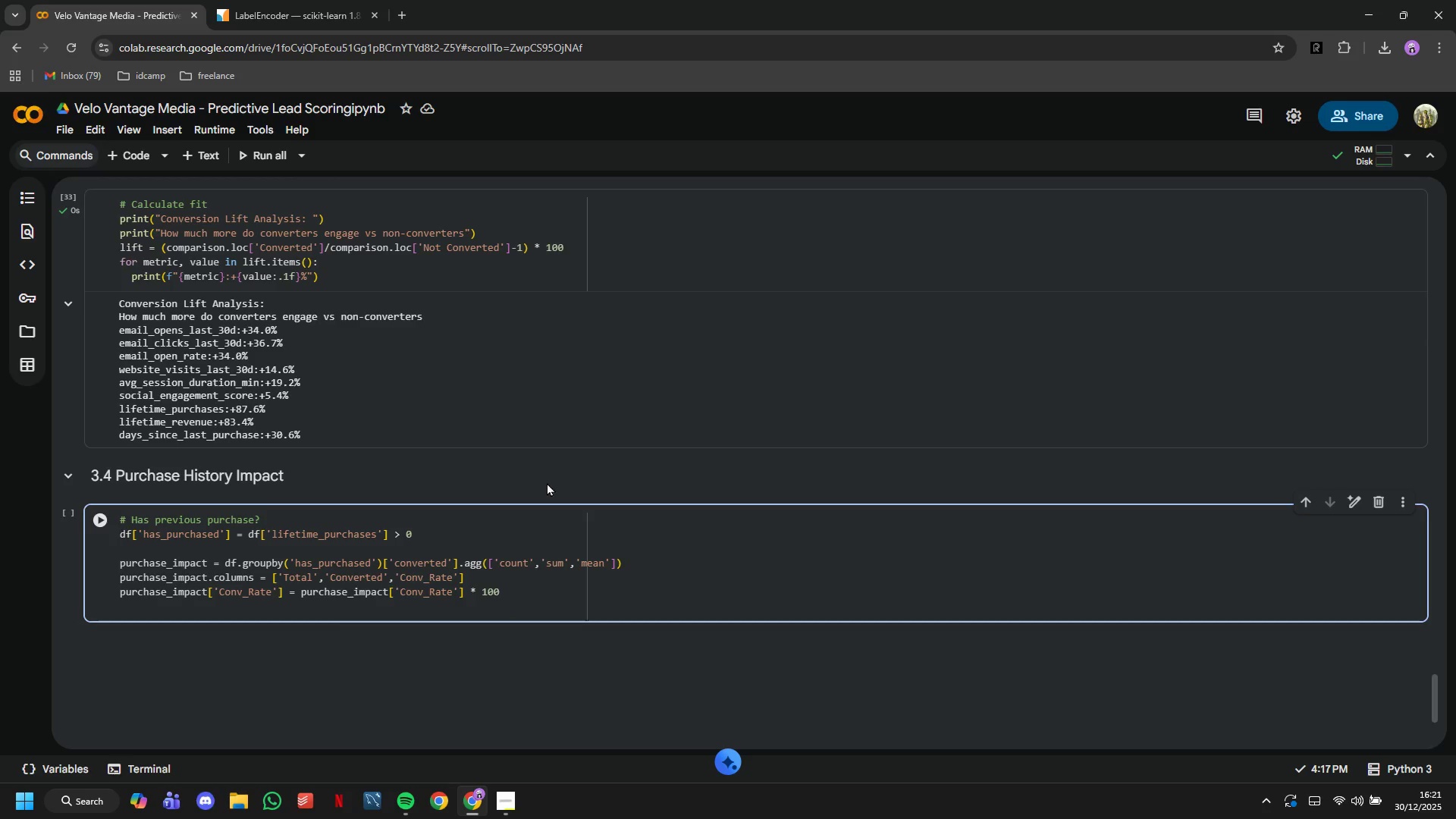 
type(purchase_impact.index = ['Never Purchased)
 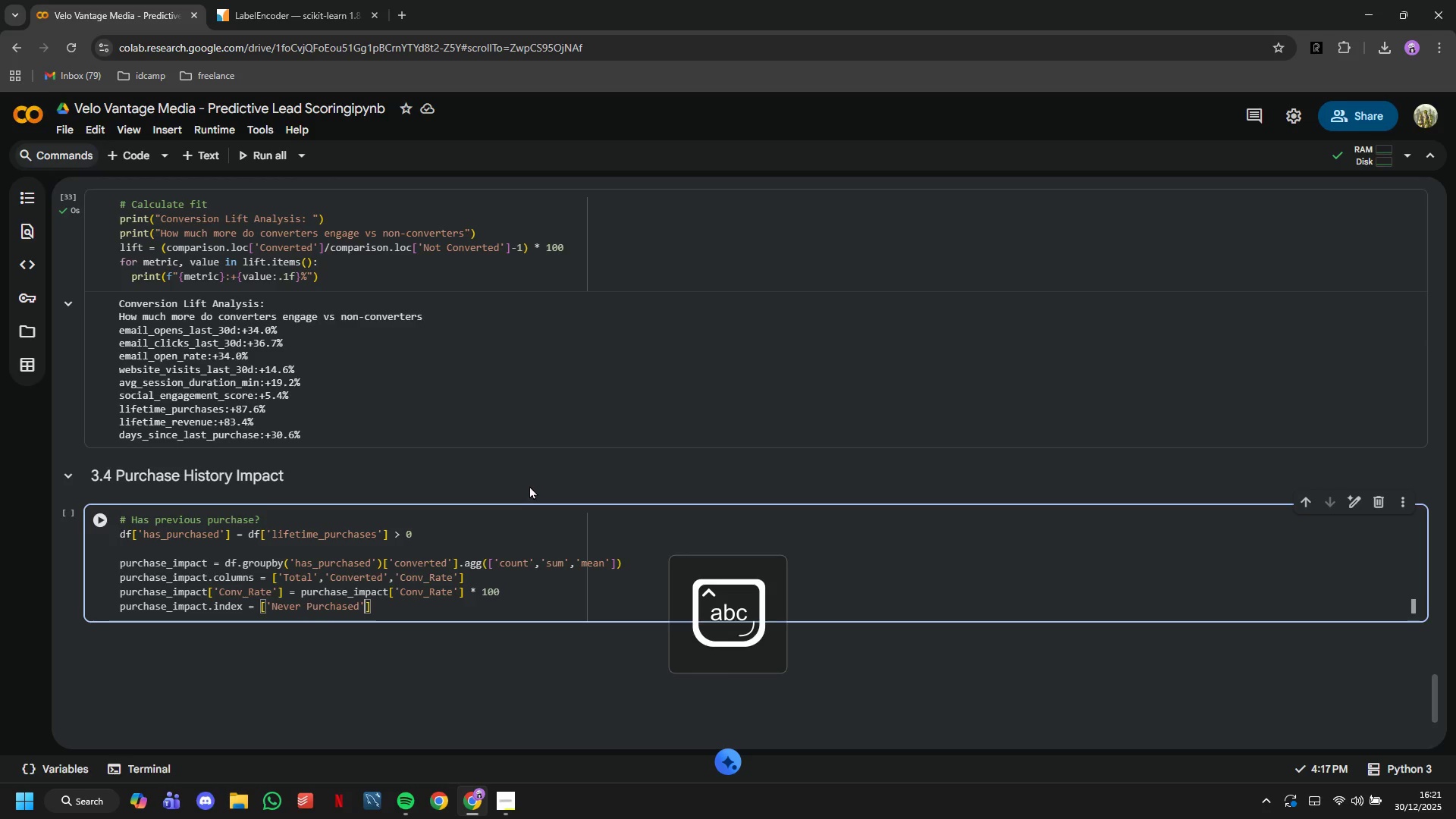 
 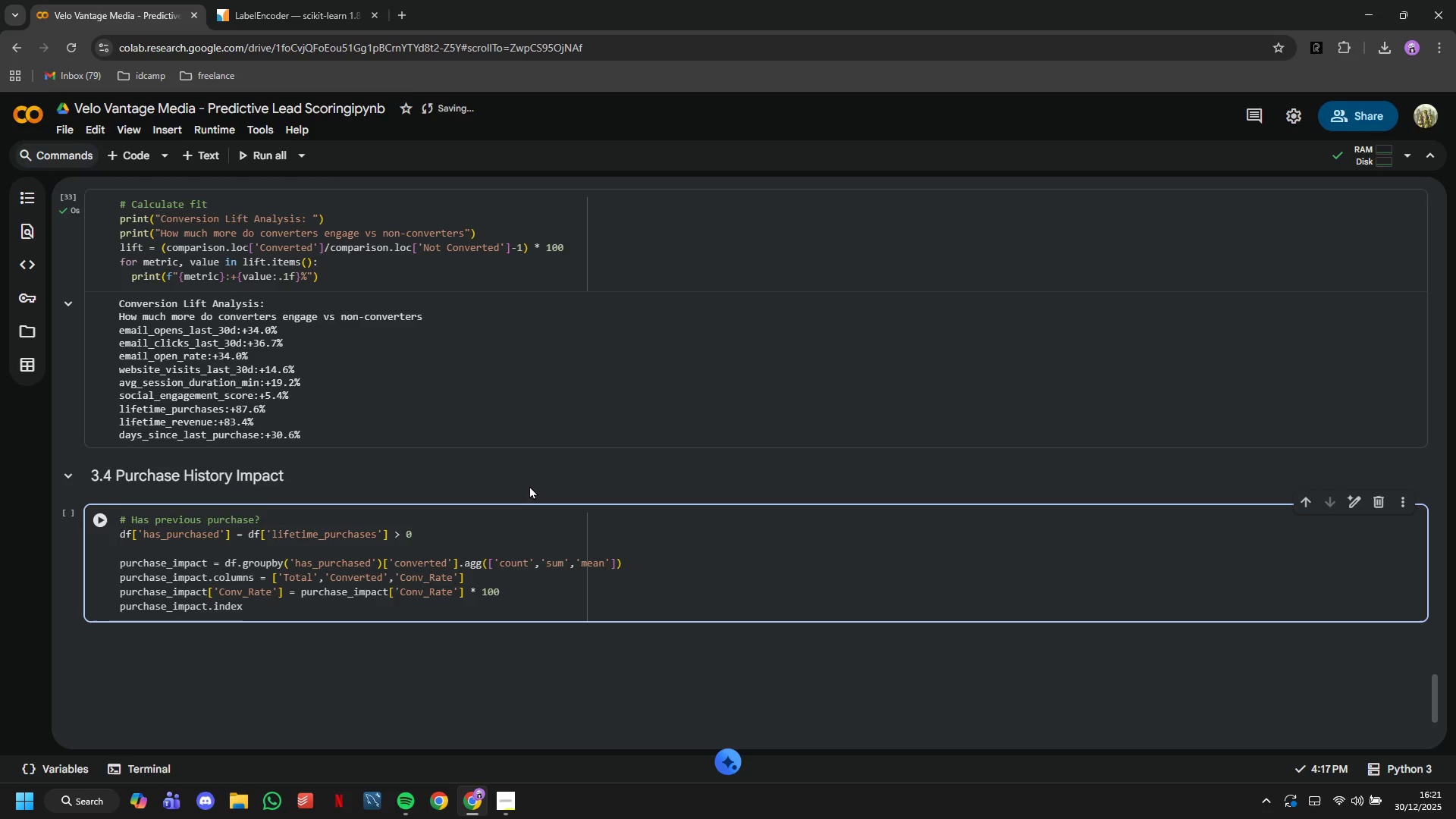 
key(ArrowRight)
 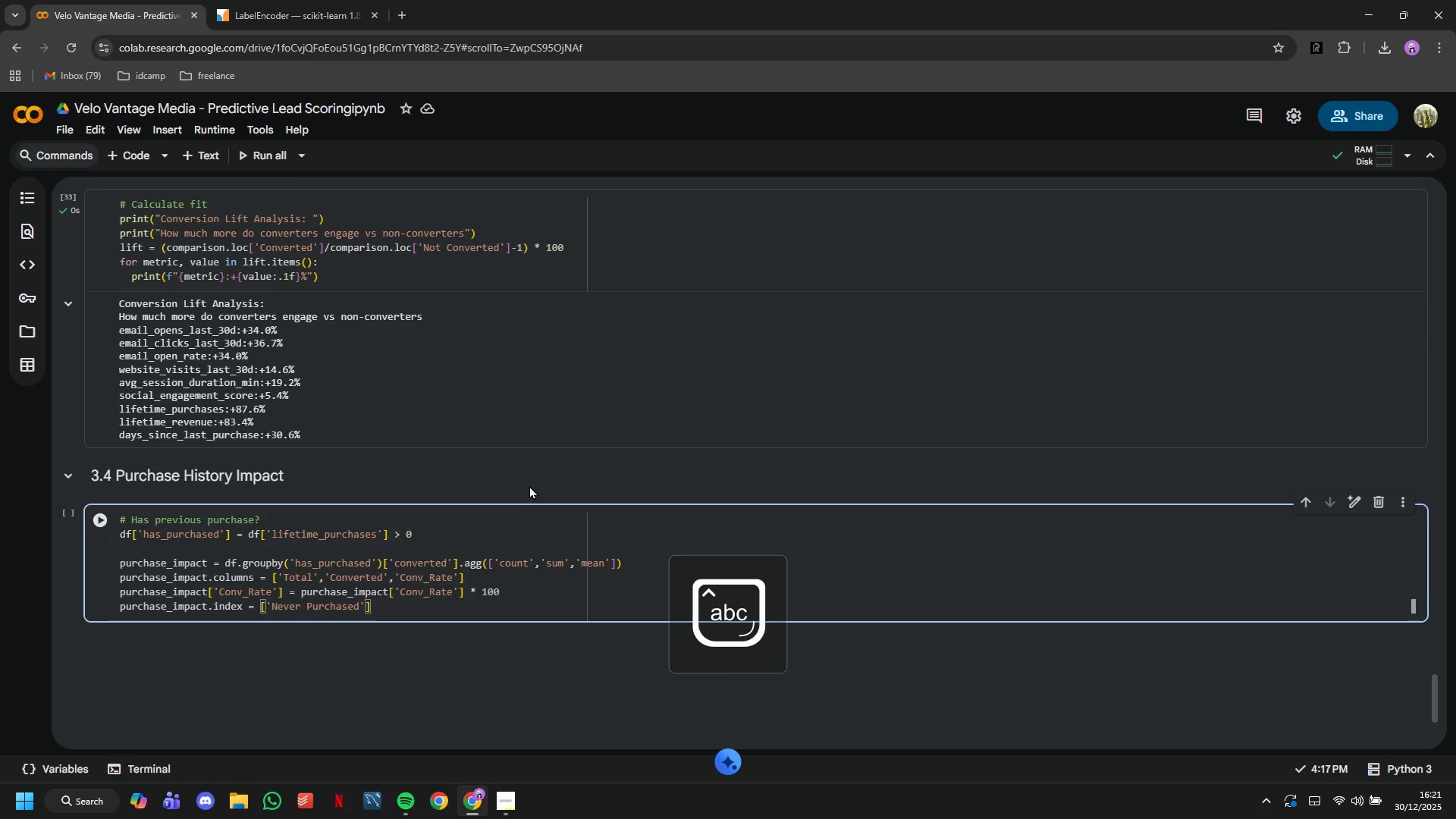 
type(,'Hs)
key(Backspace)
type(as Purchased)
 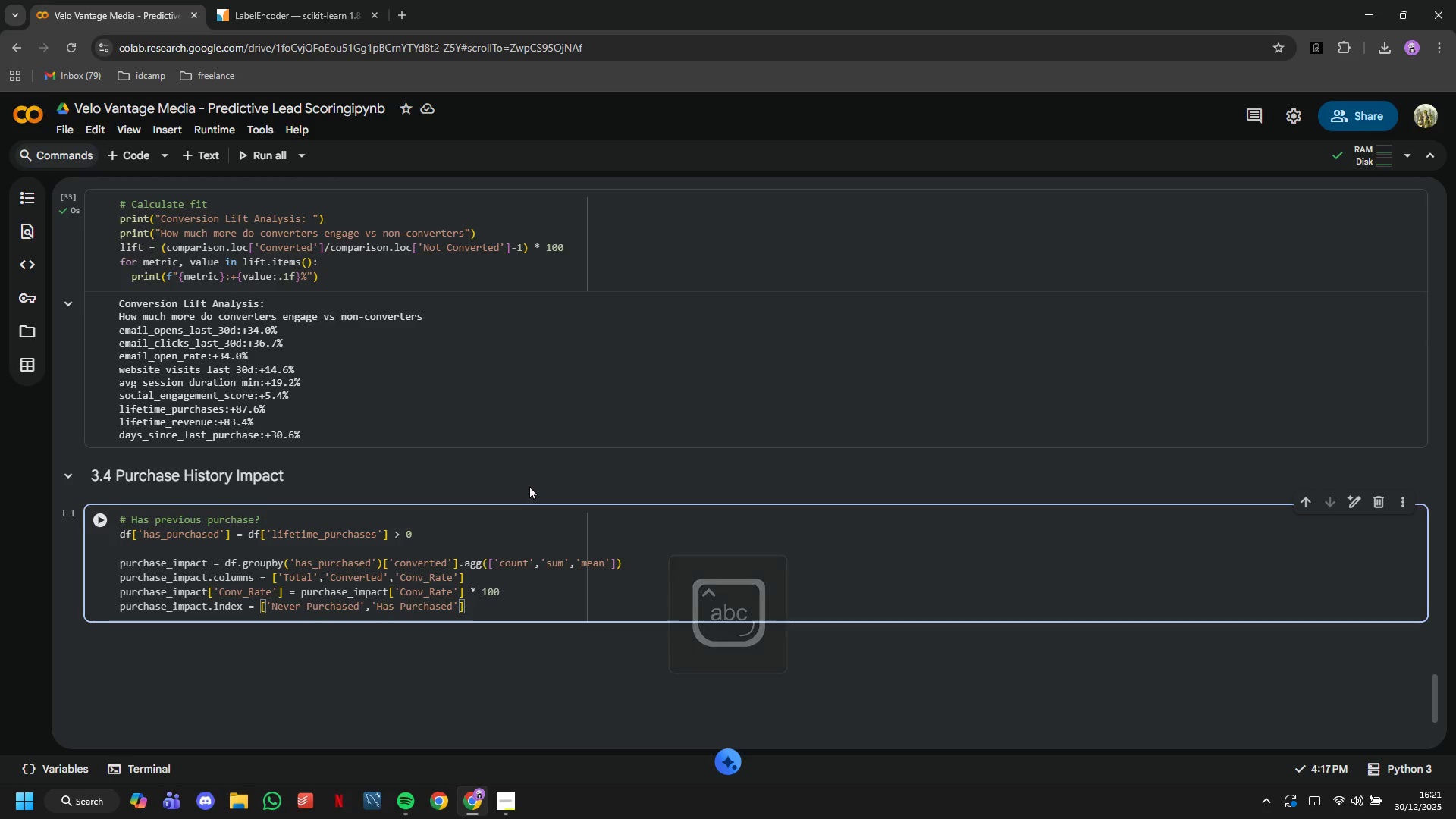 
key(ArrowRight)
 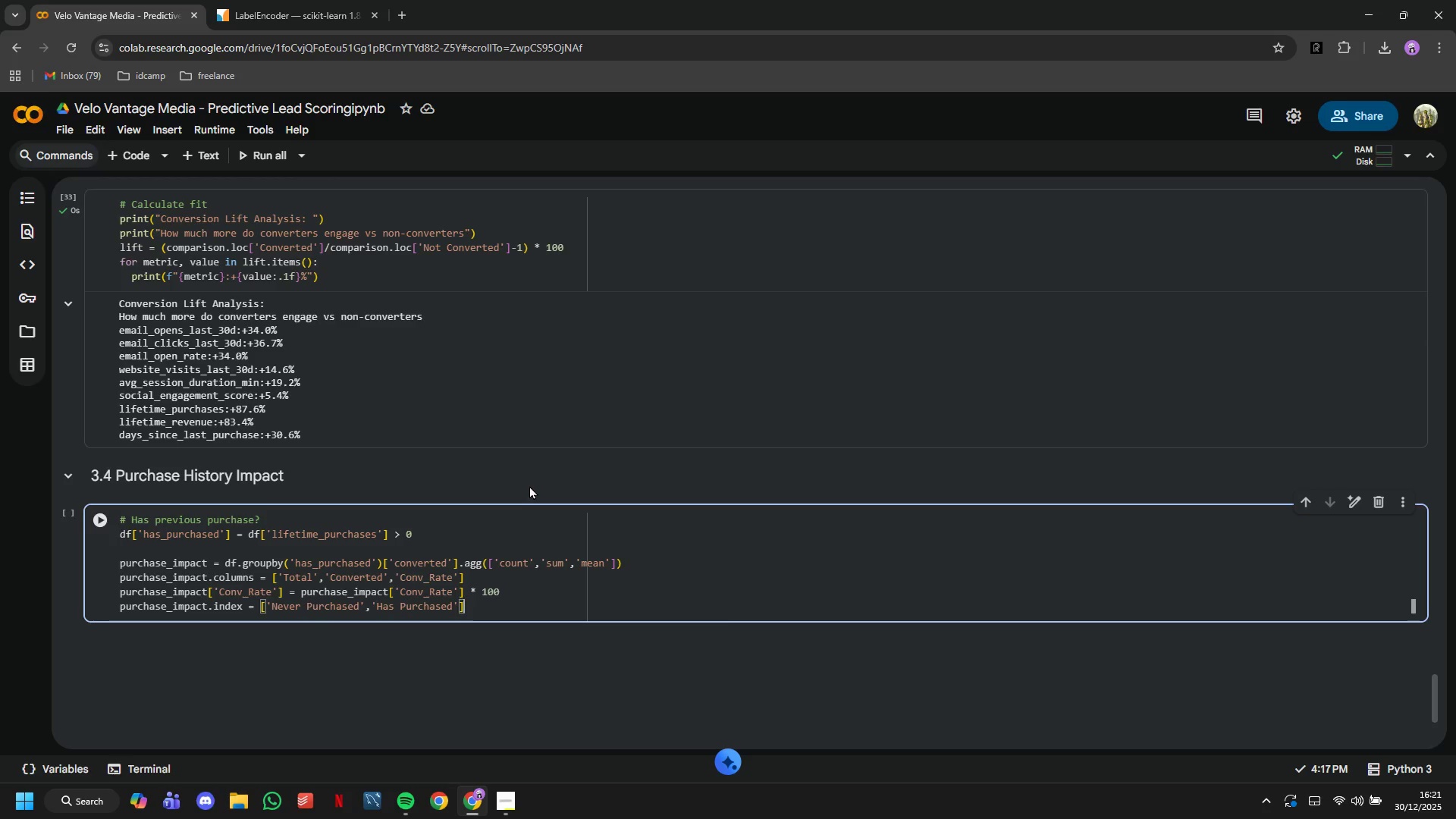 
key(ArrowRight)
 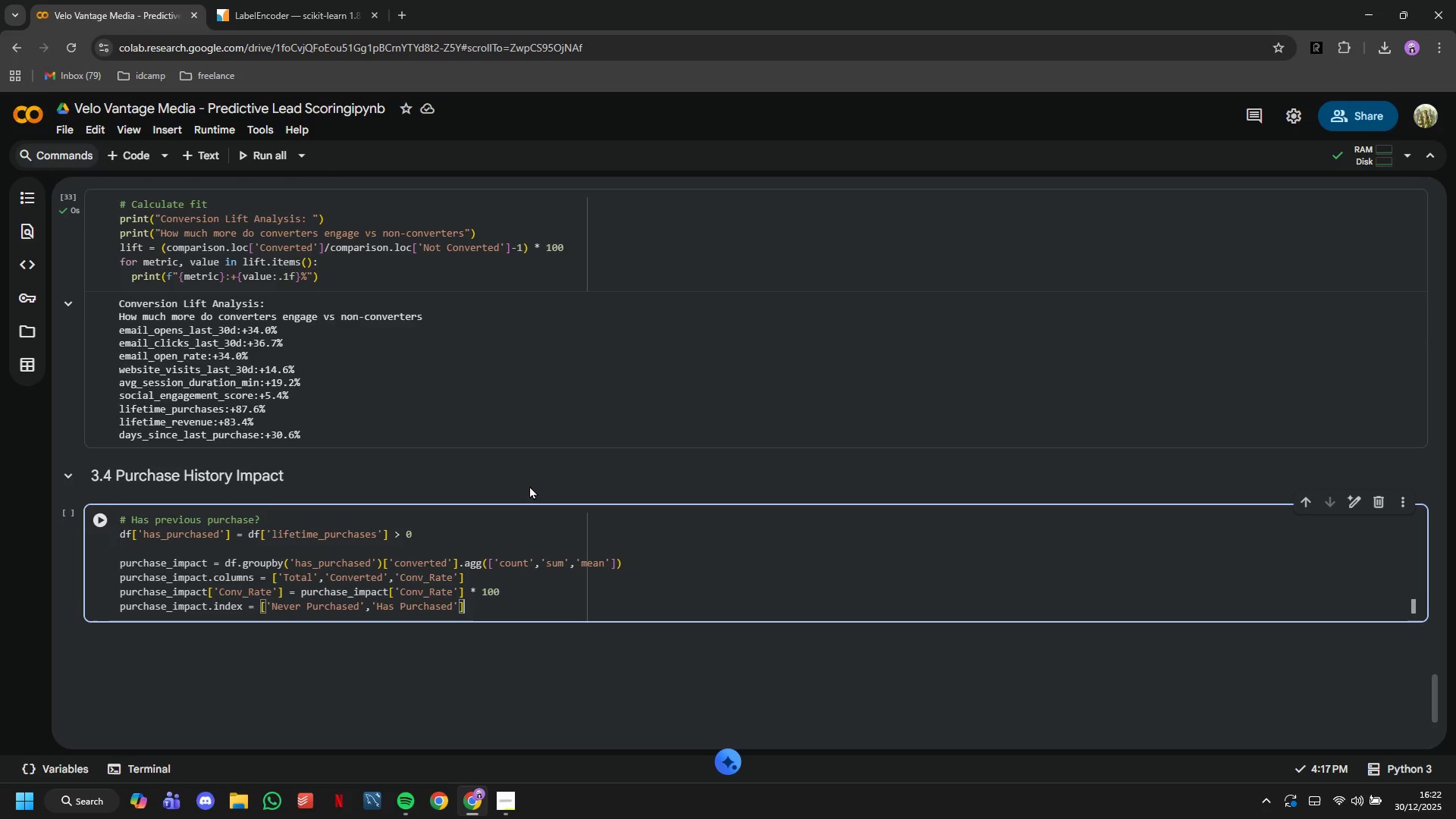 
key(ArrowRight)
 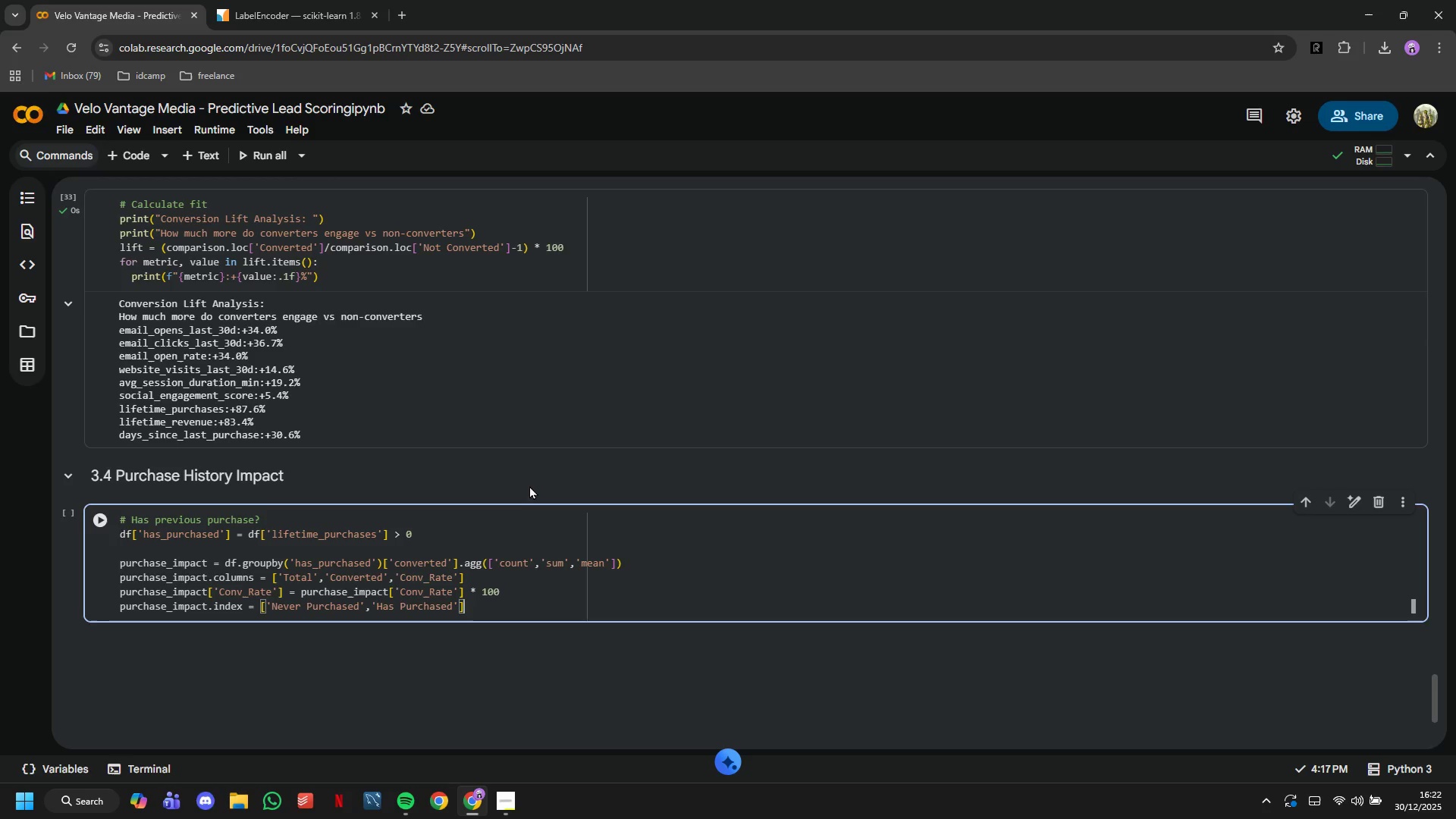 
key(Enter)
 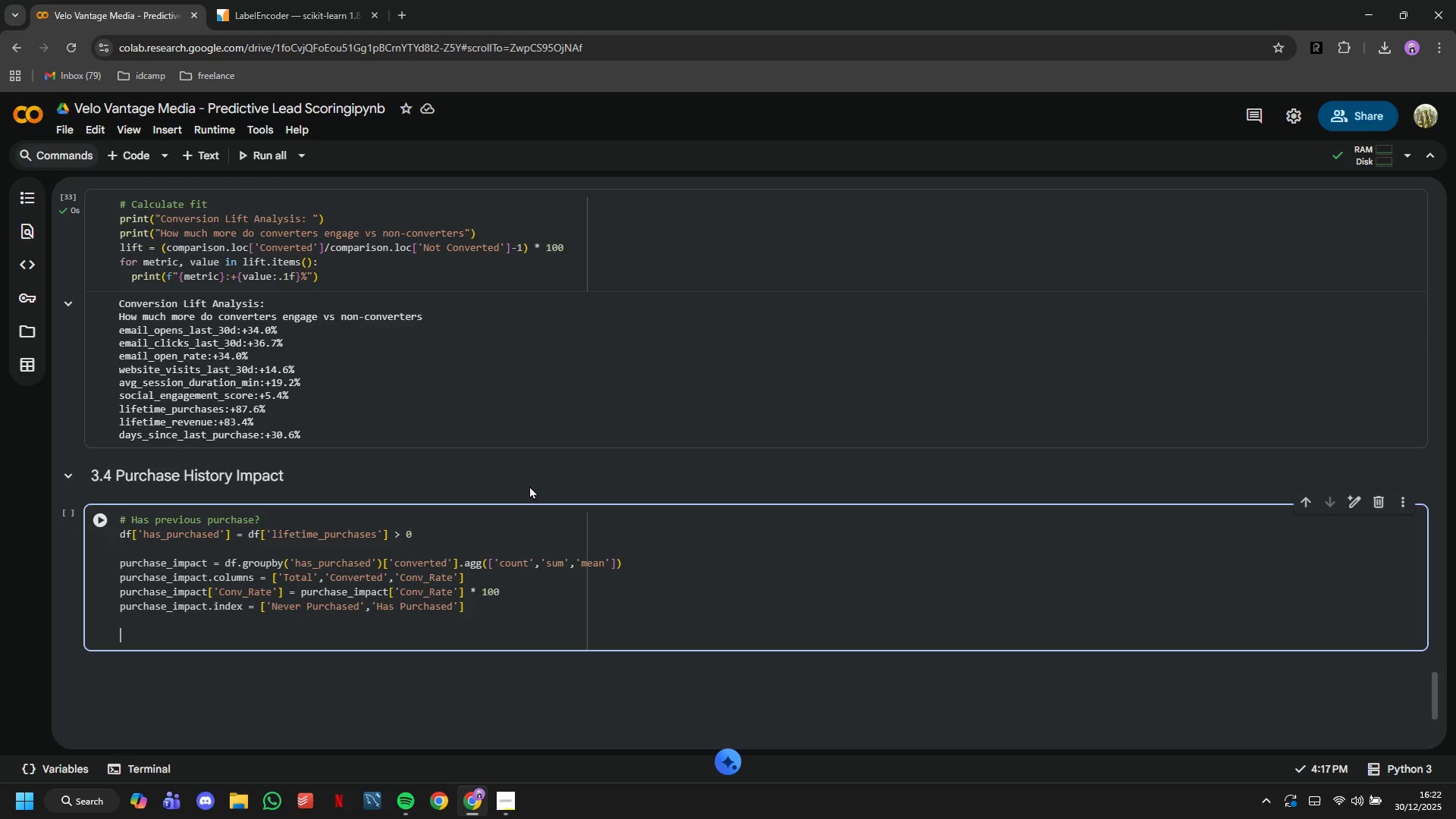 
key(Enter)
 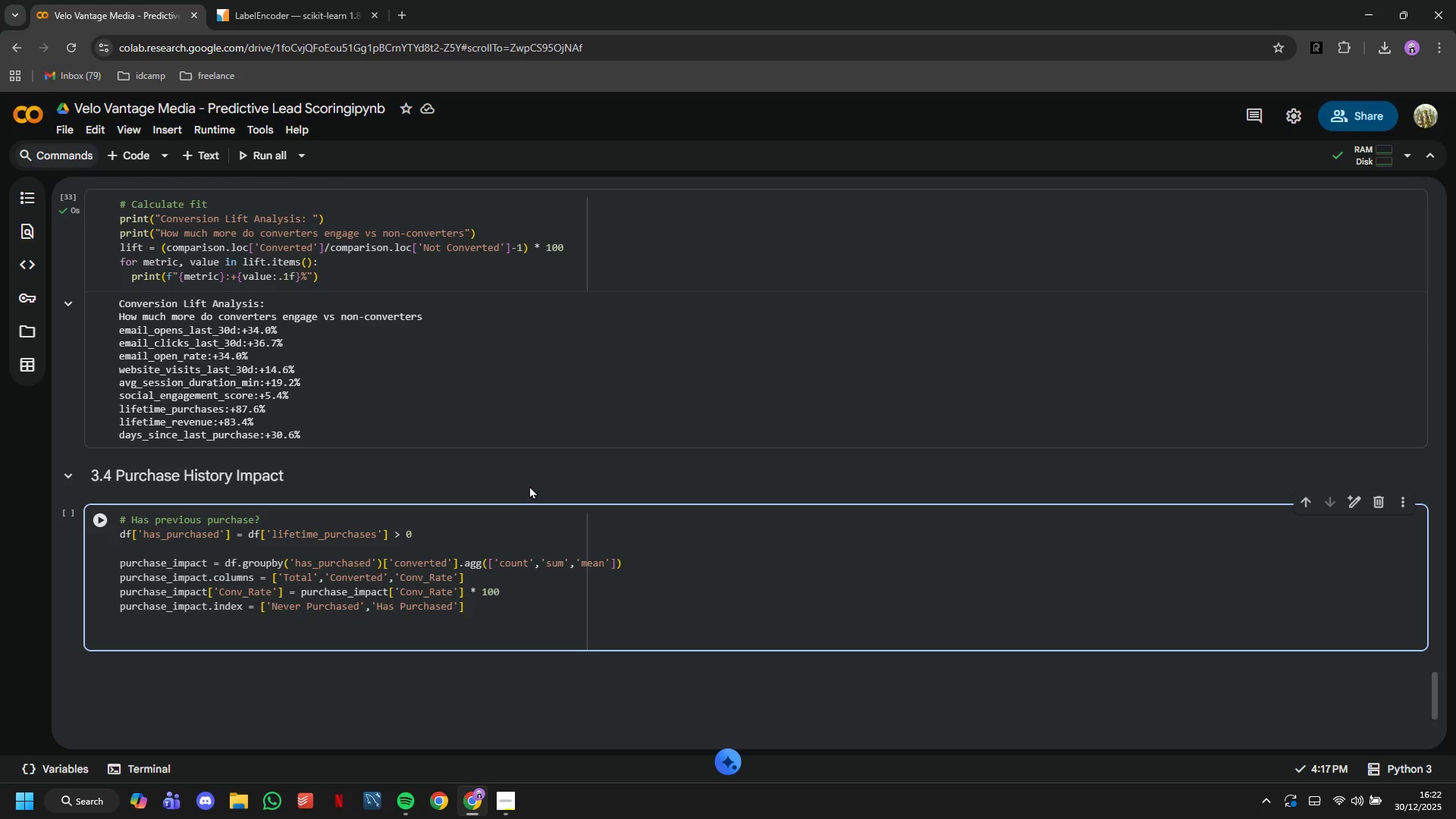 
type(print("Conversion by Purchase History:)
 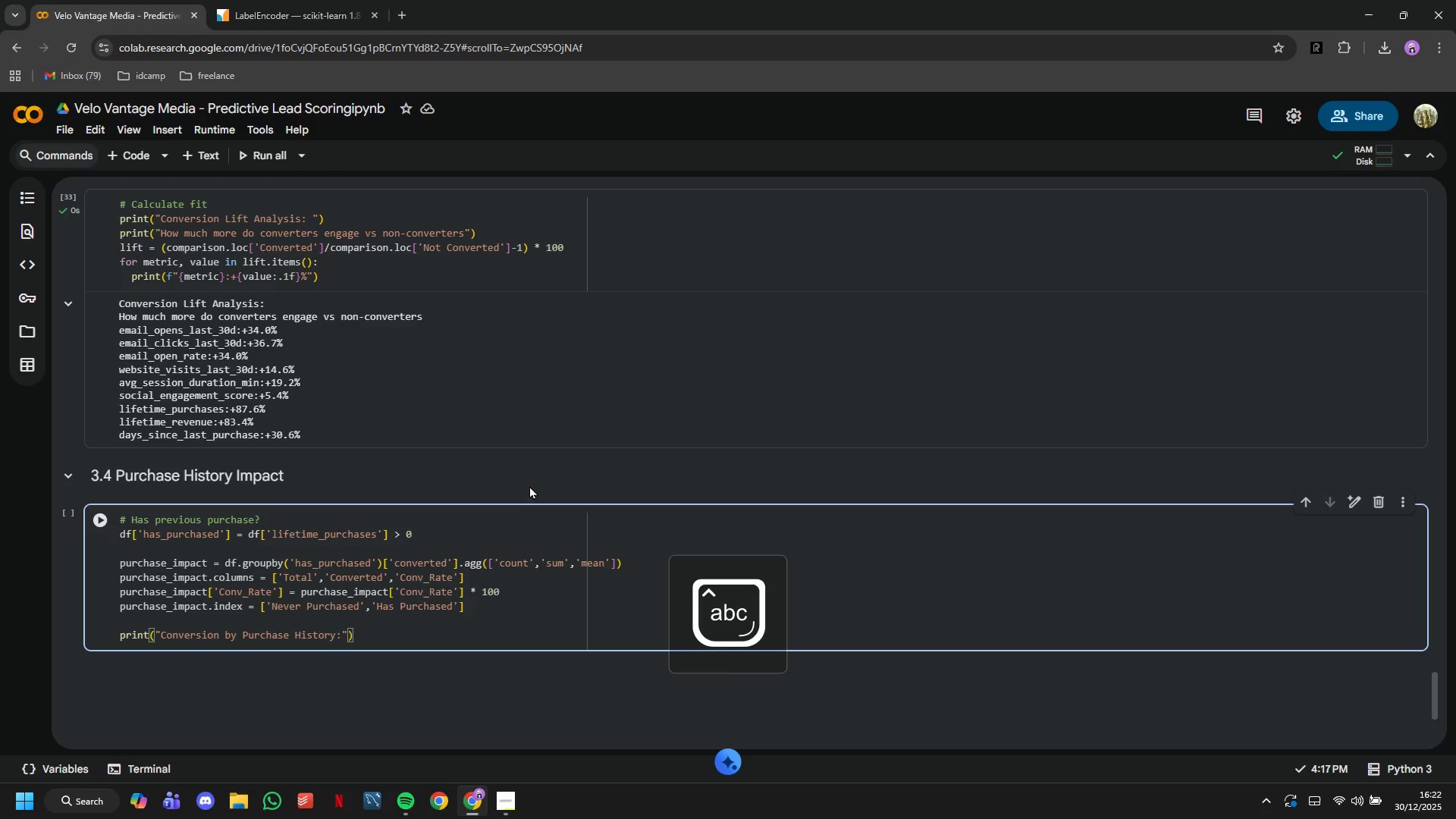 
key(ArrowRight)
 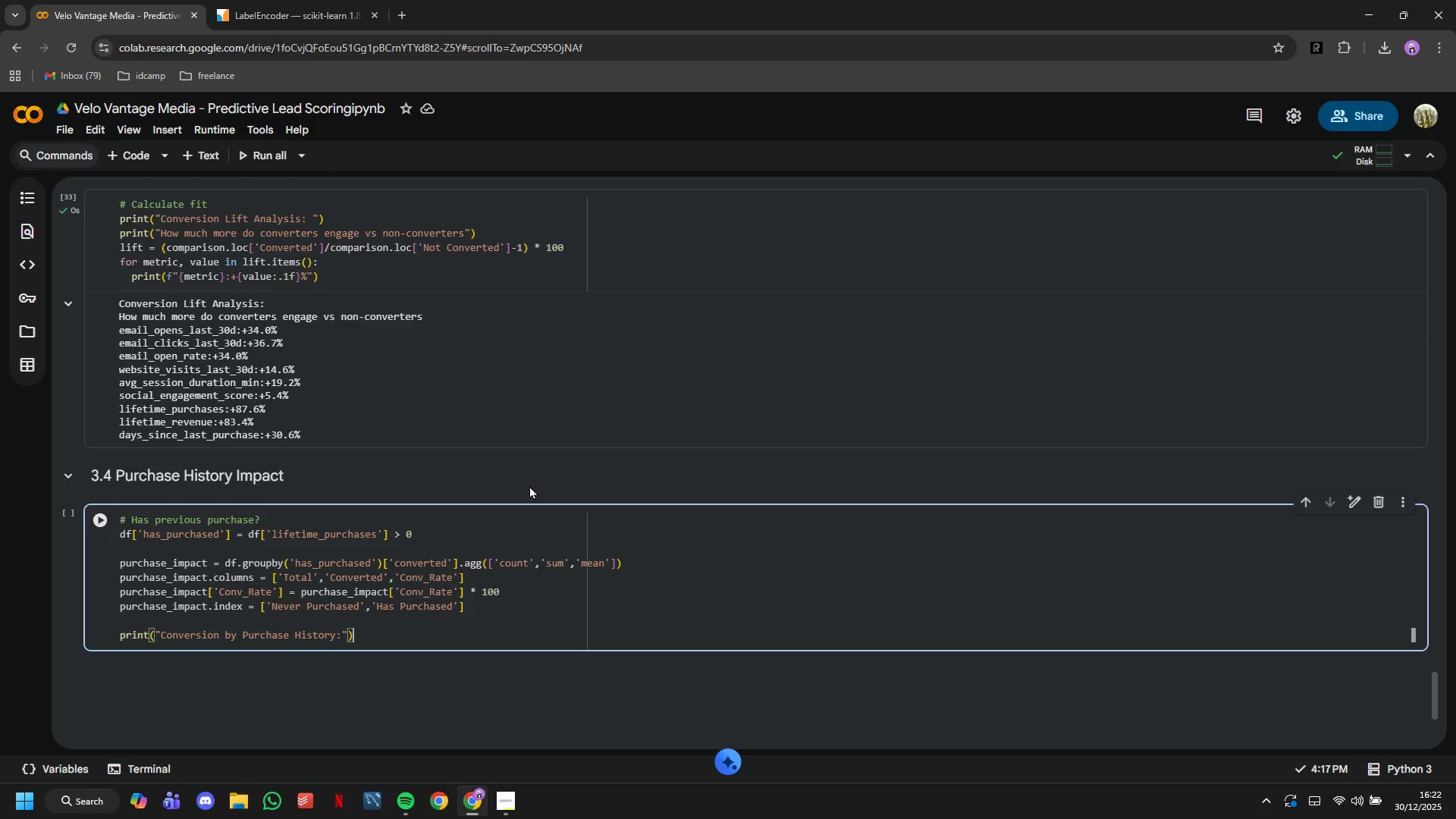 
key(ArrowRight)
 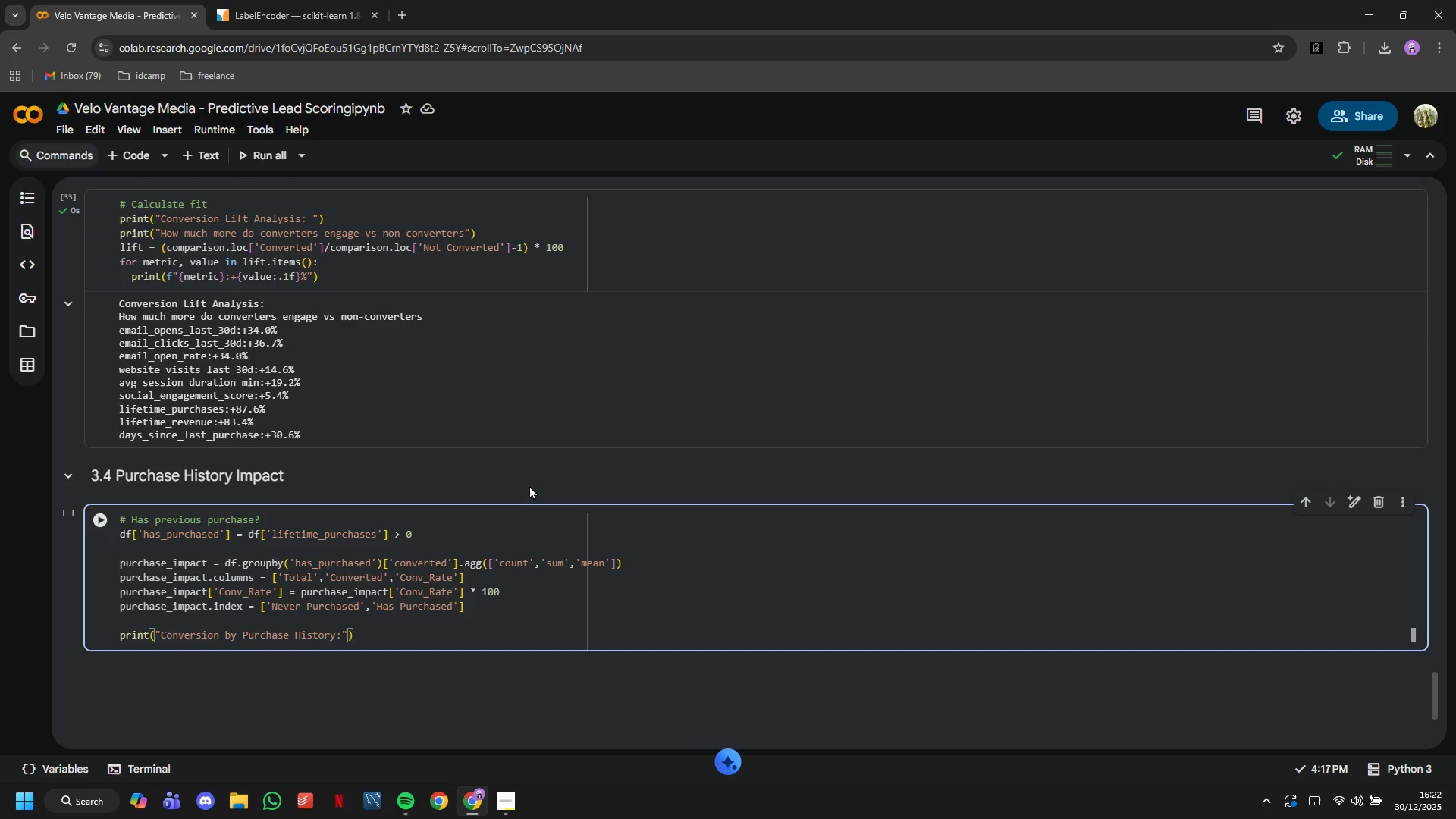 
key(Enter)
 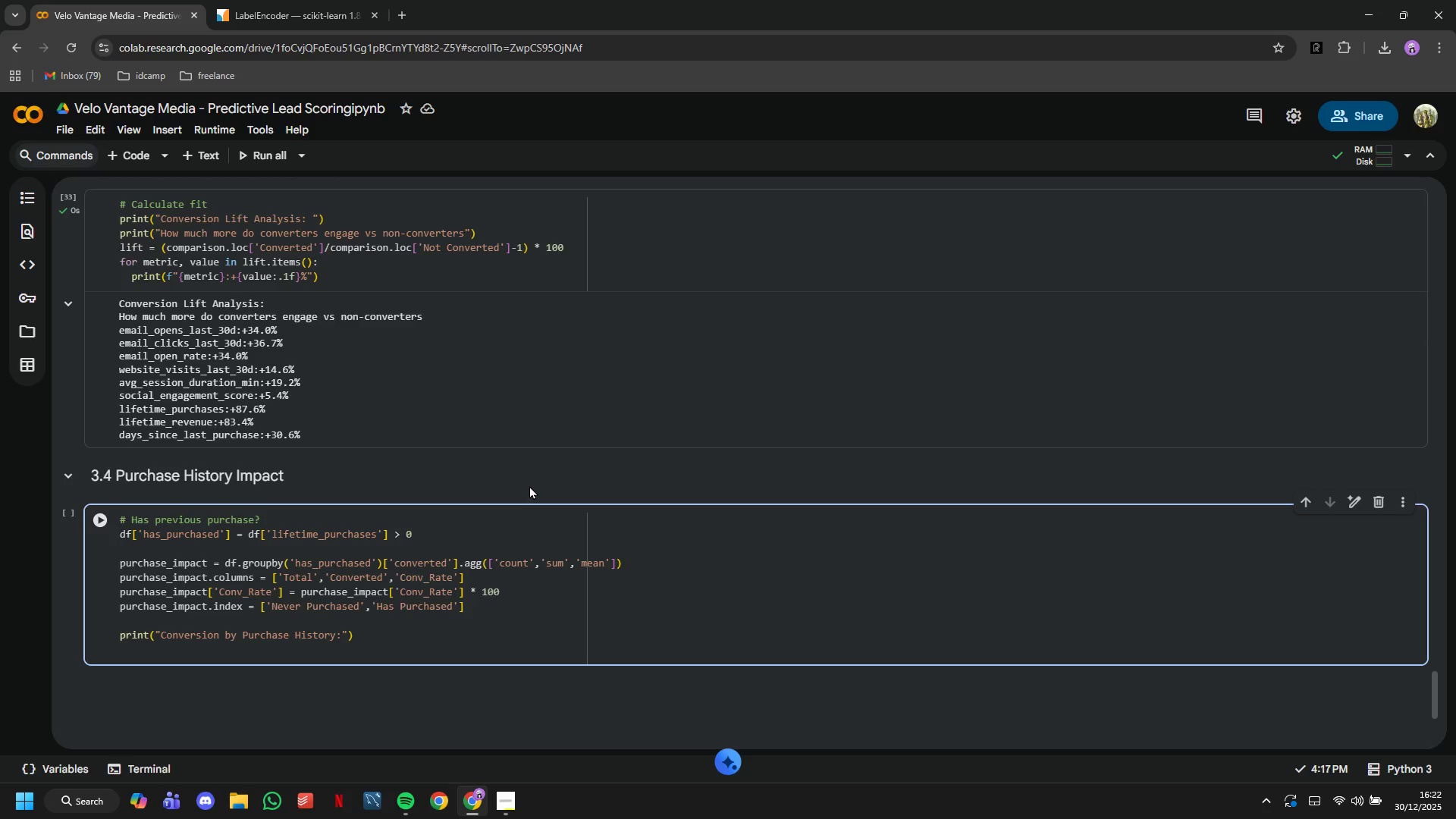 
type(pri)
 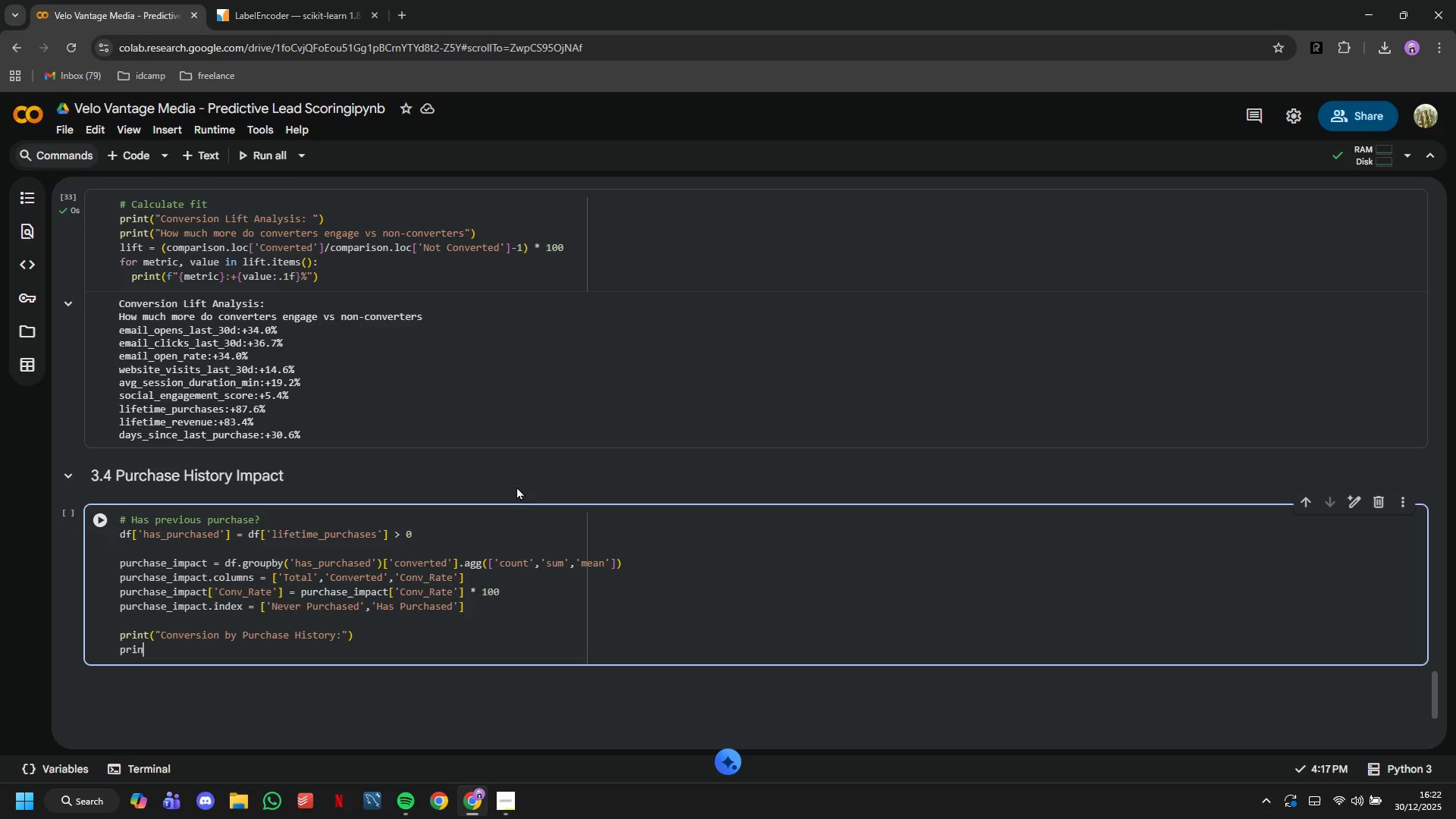 
type(nt))
key(Backspace)
type((purchase_impact.round(1)
 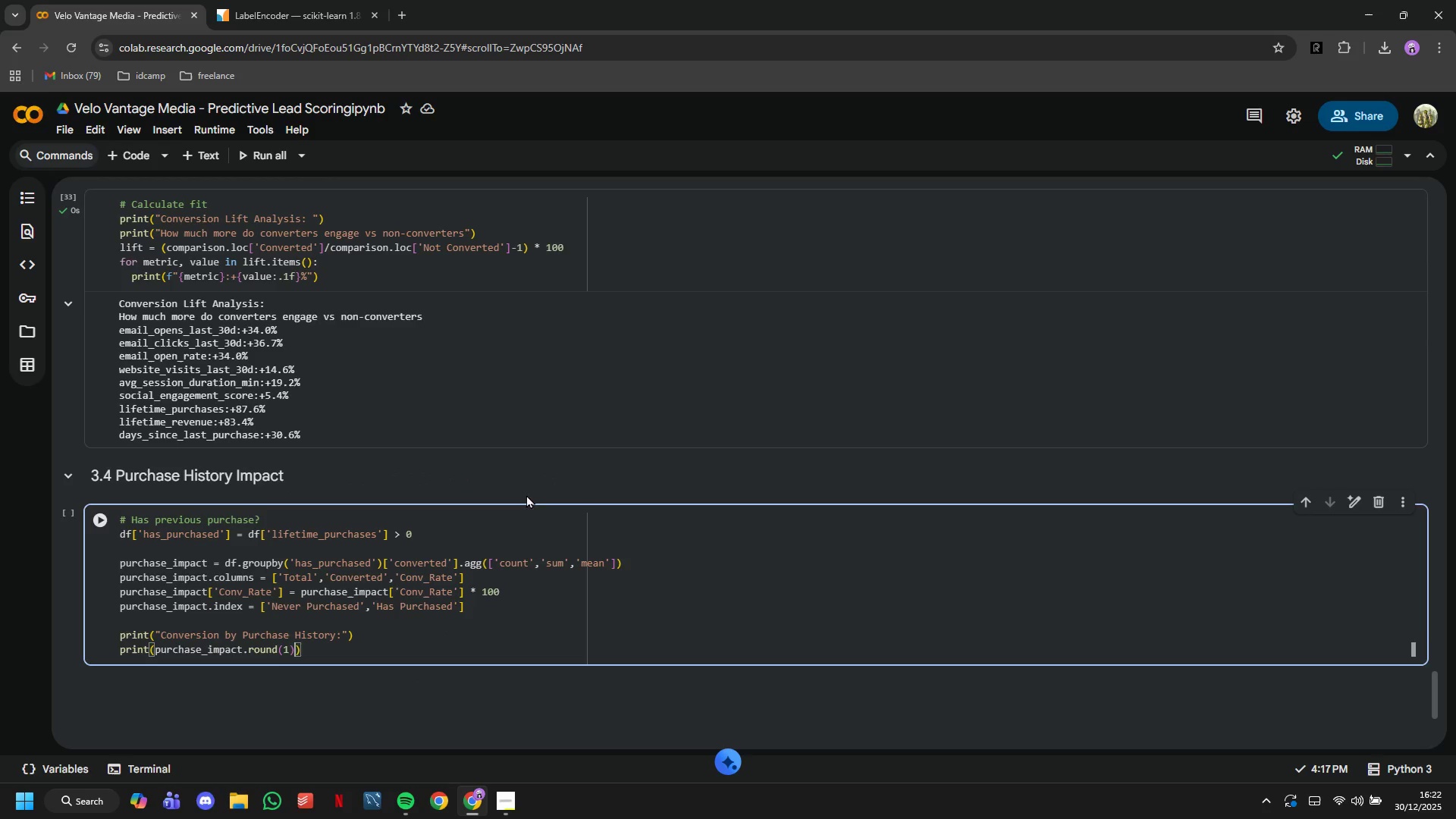 
 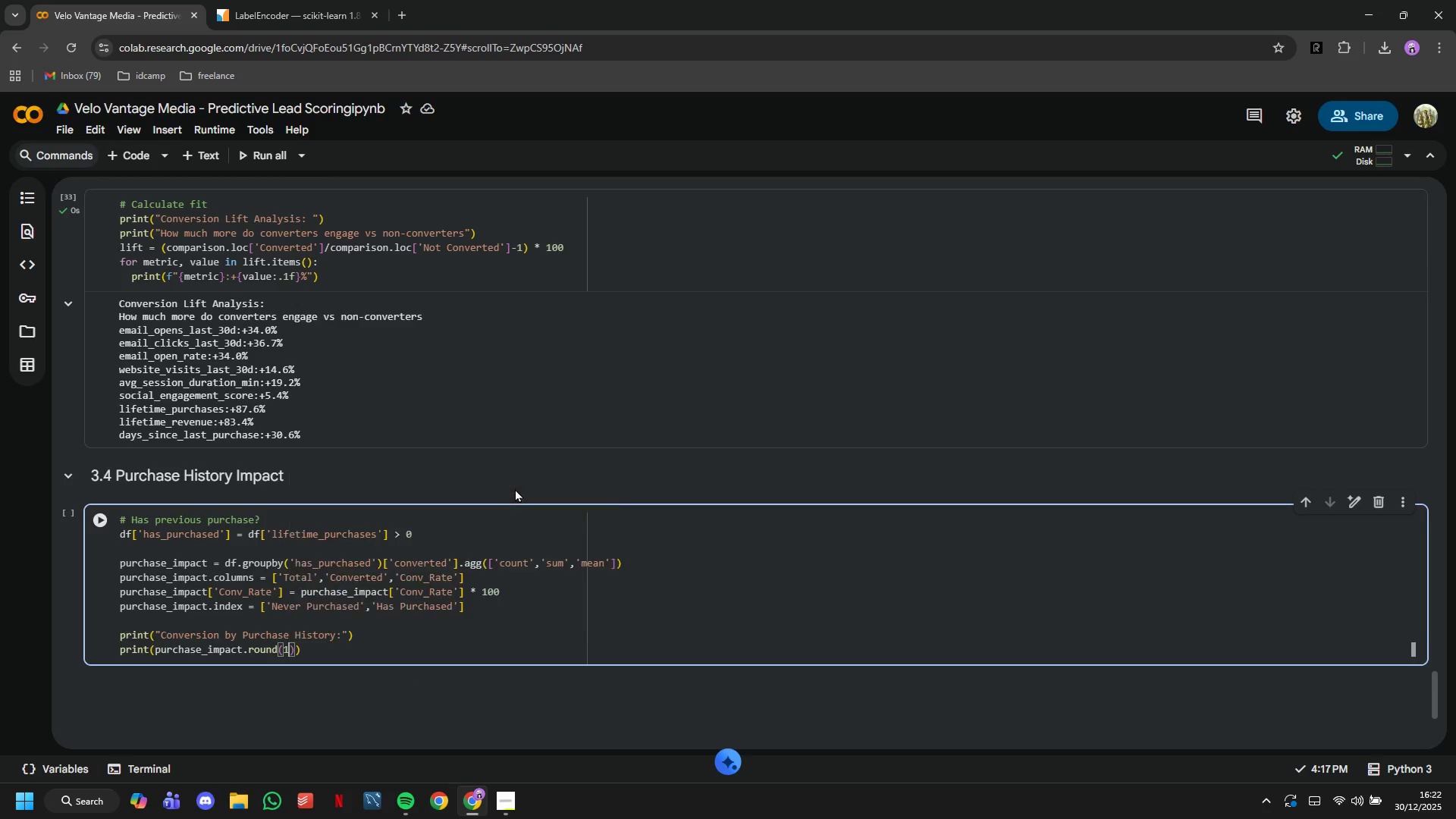 
key(ArrowRight)
 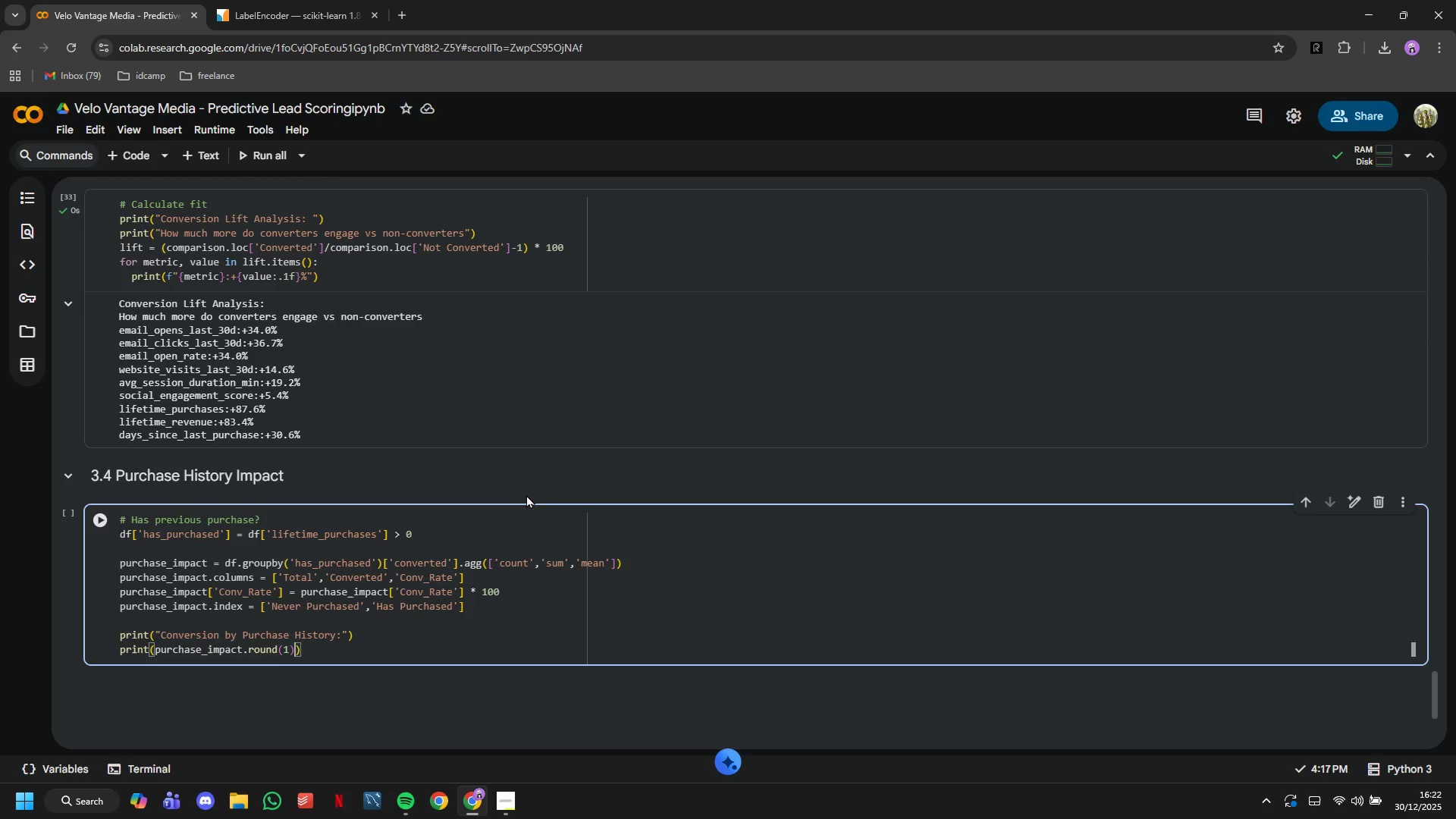 
key(ArrowRight)
 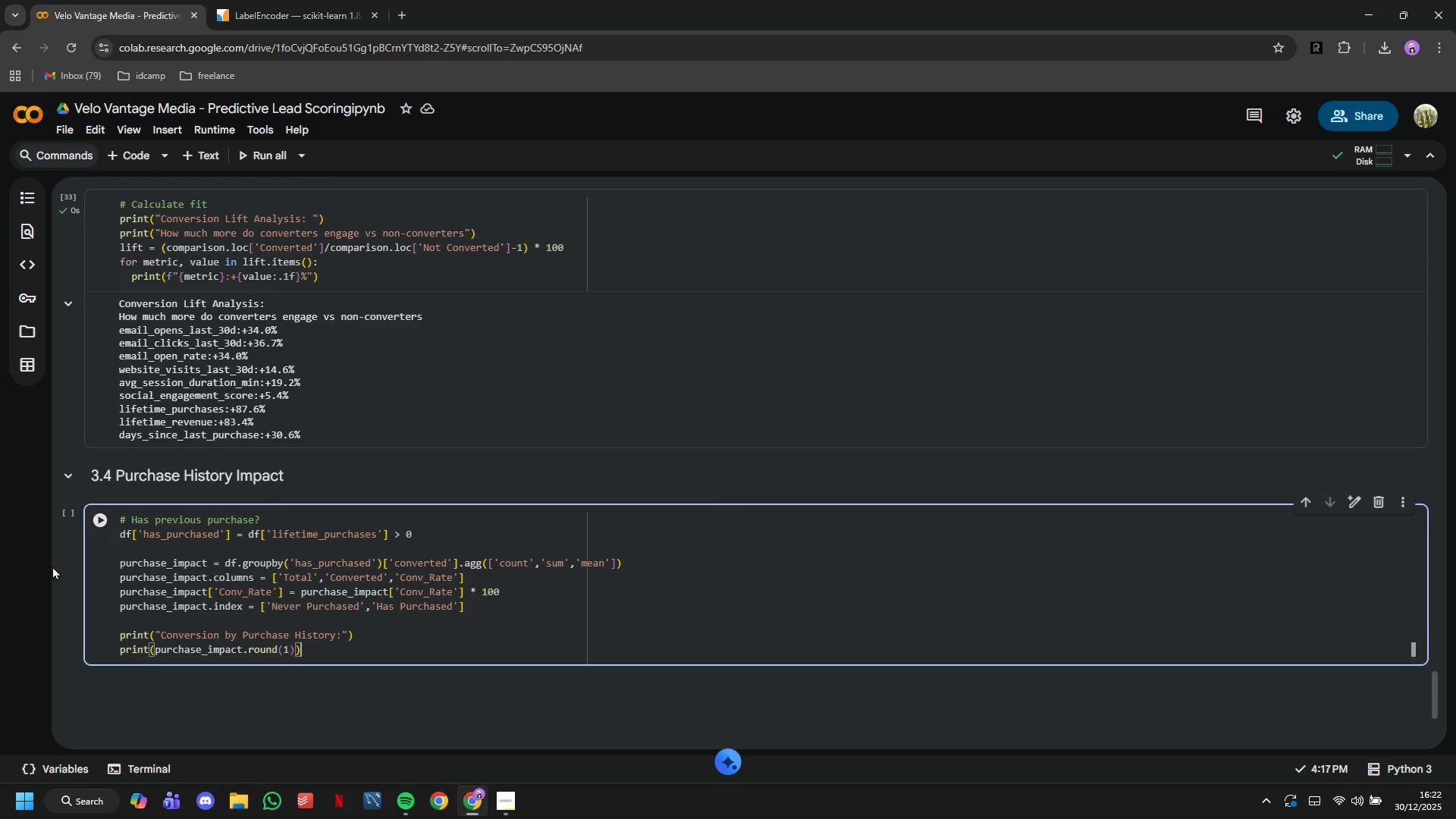 
left_click([98, 520])
 